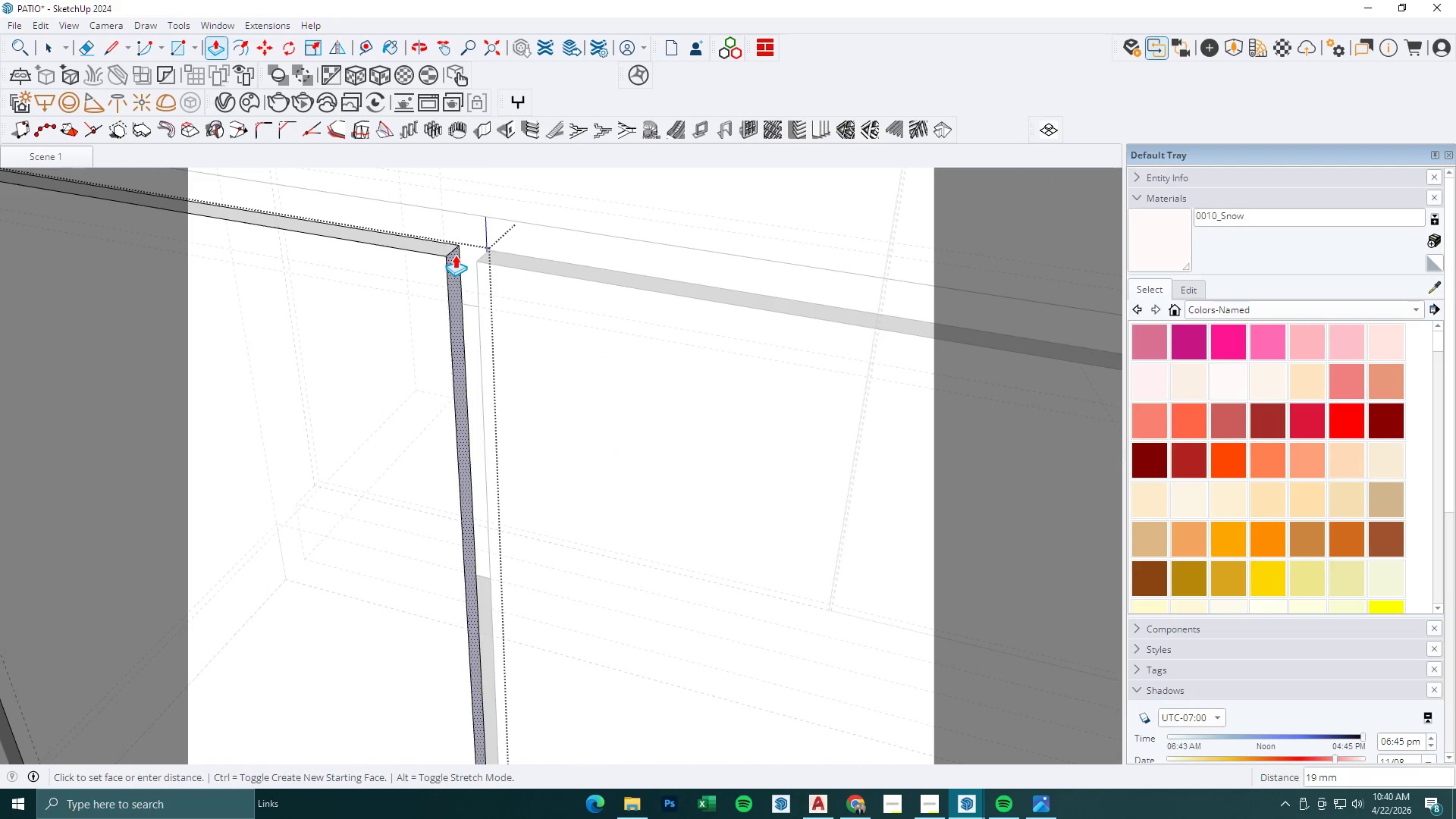 
key(Numpad1)
 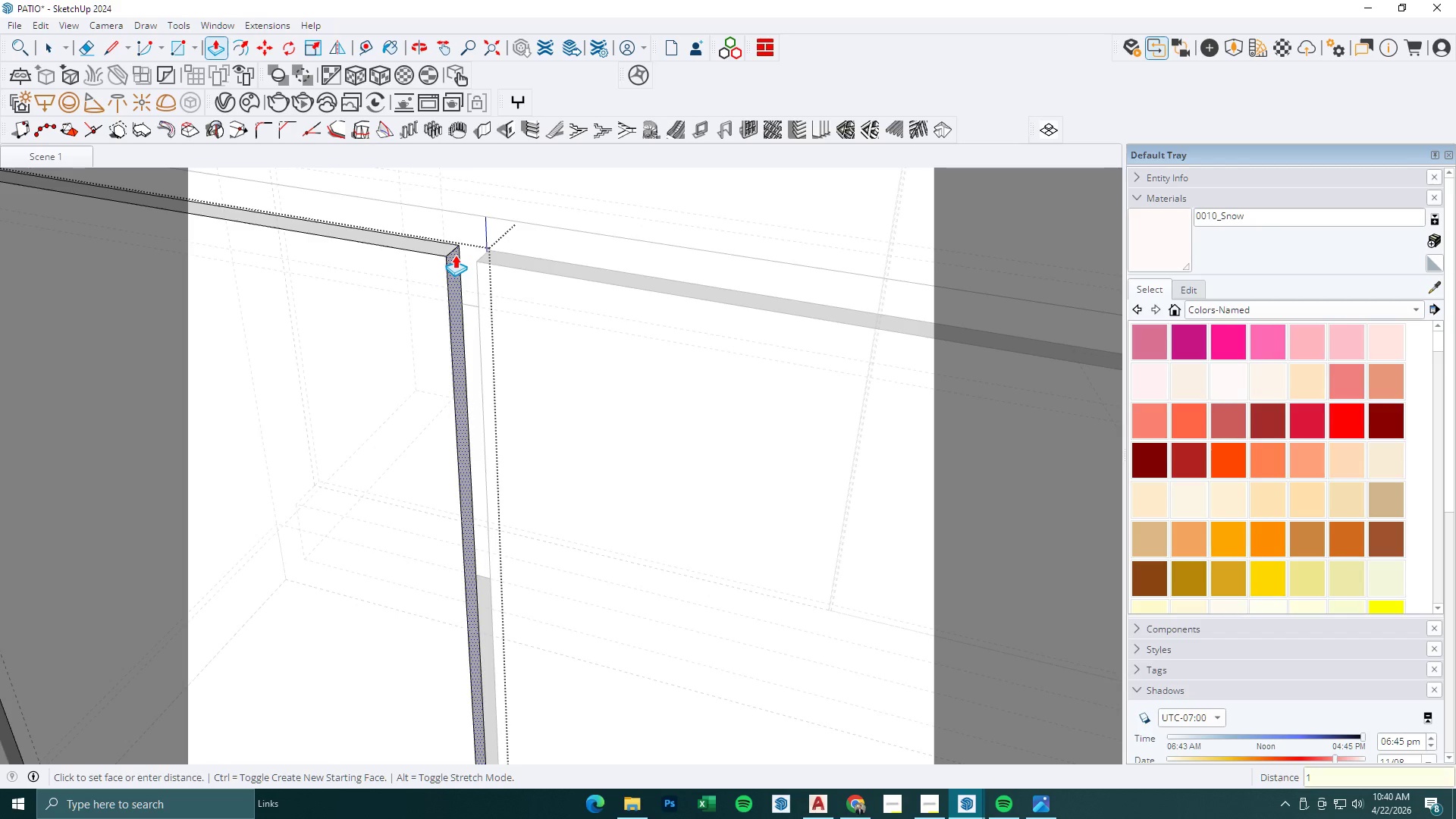 
key(NumpadDecimal)
 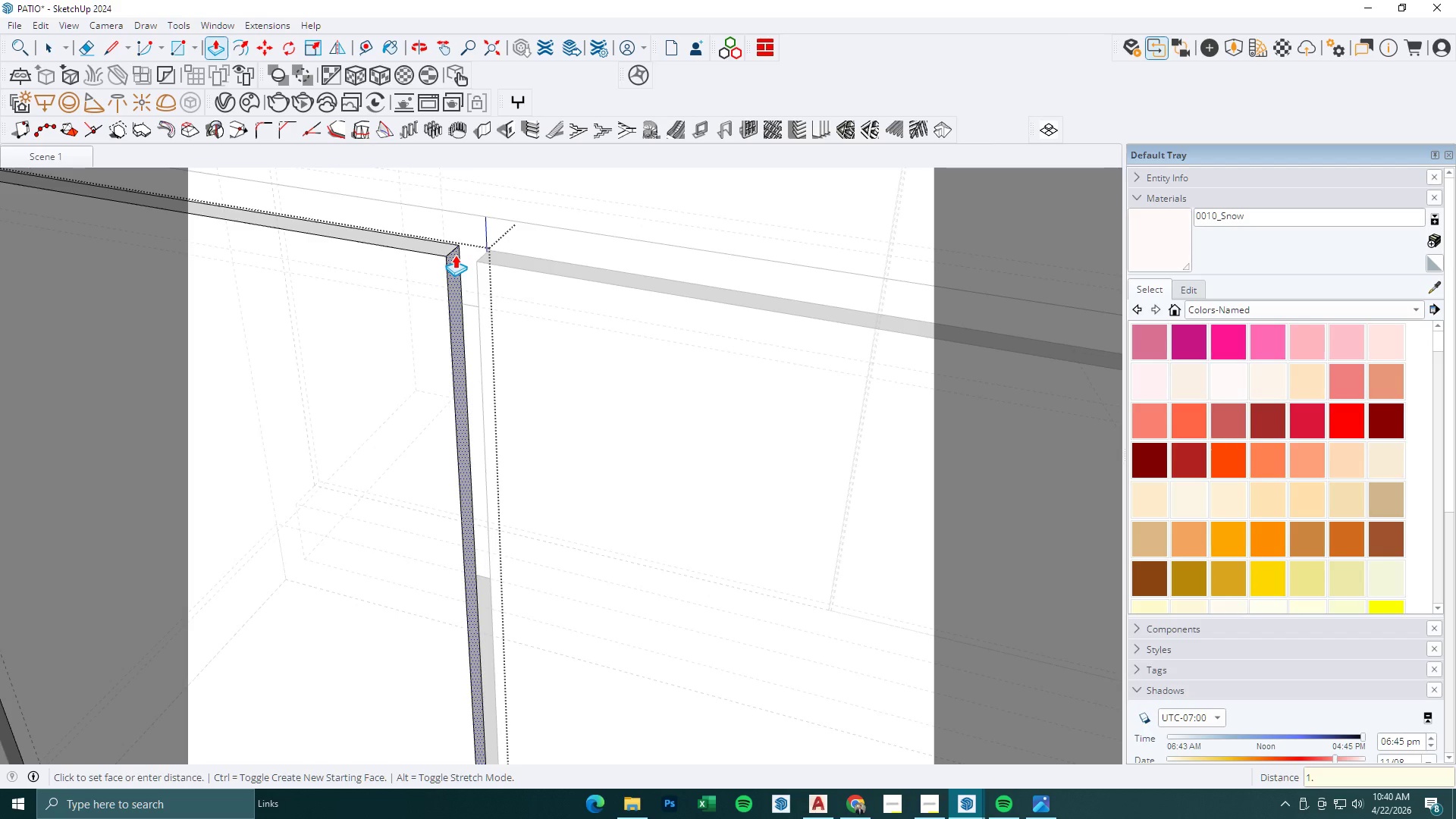 
key(Numpad5)
 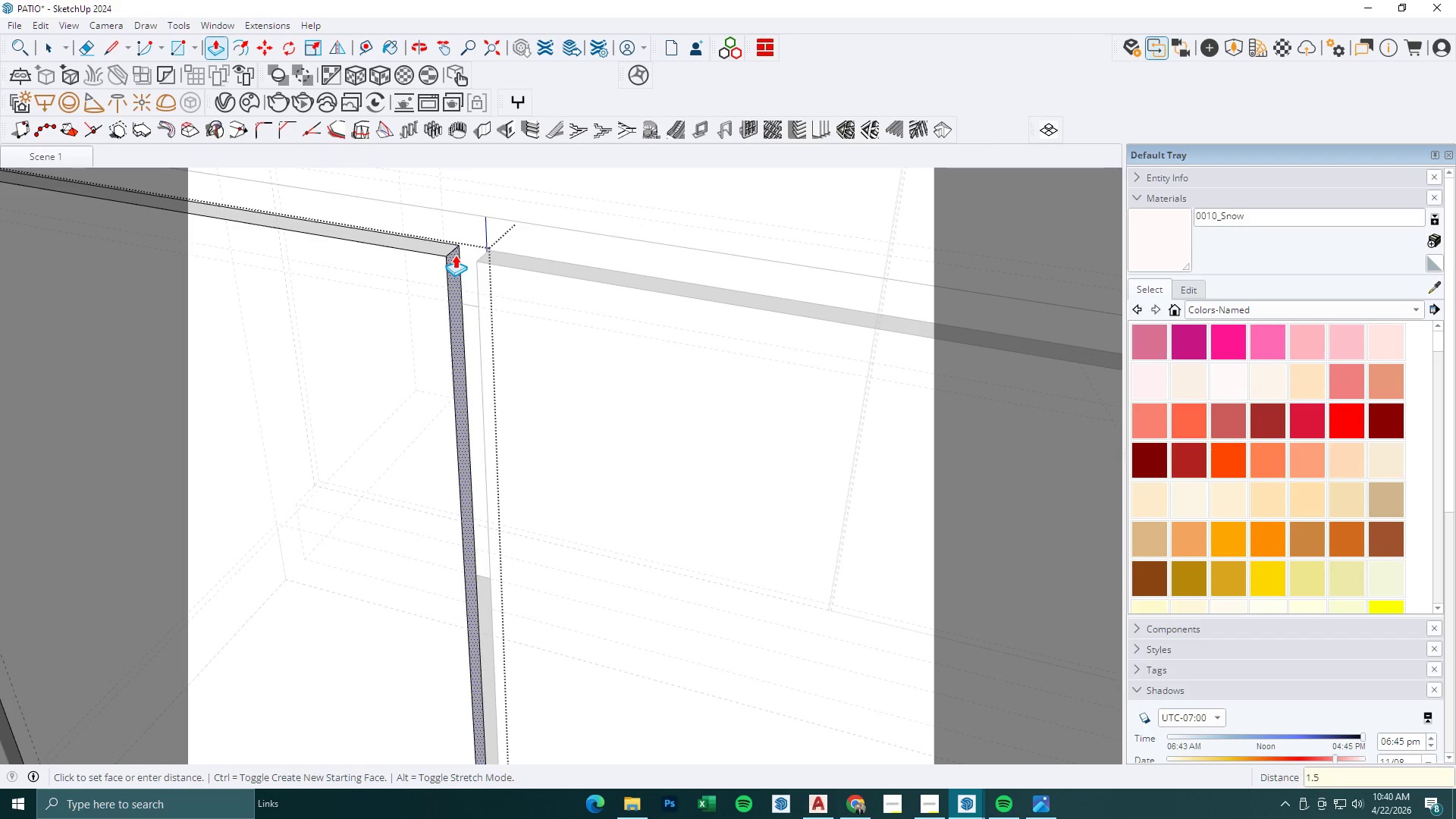 
key(NumpadEnter)
 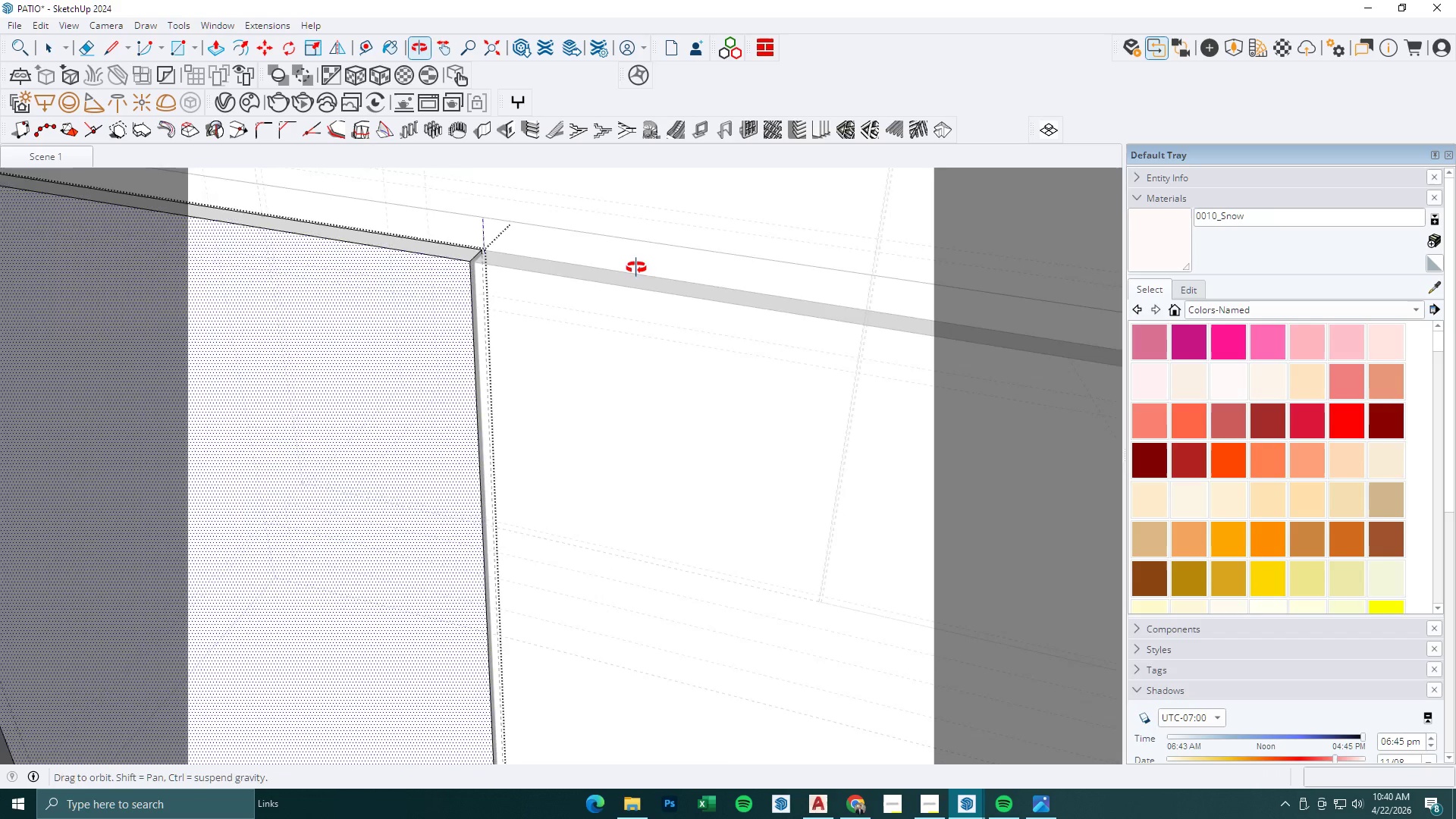 
key(K)
 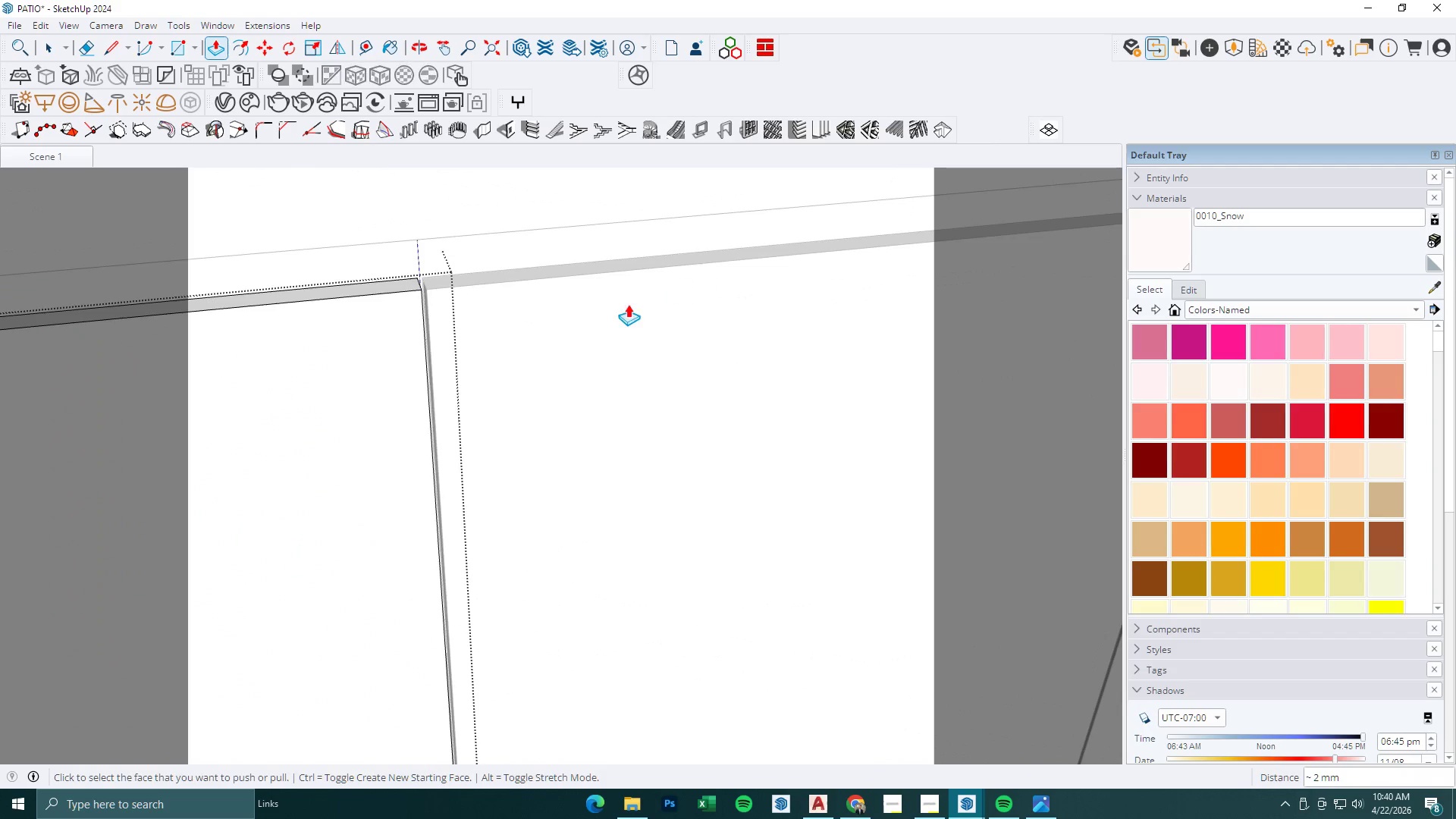 
key(Space)
 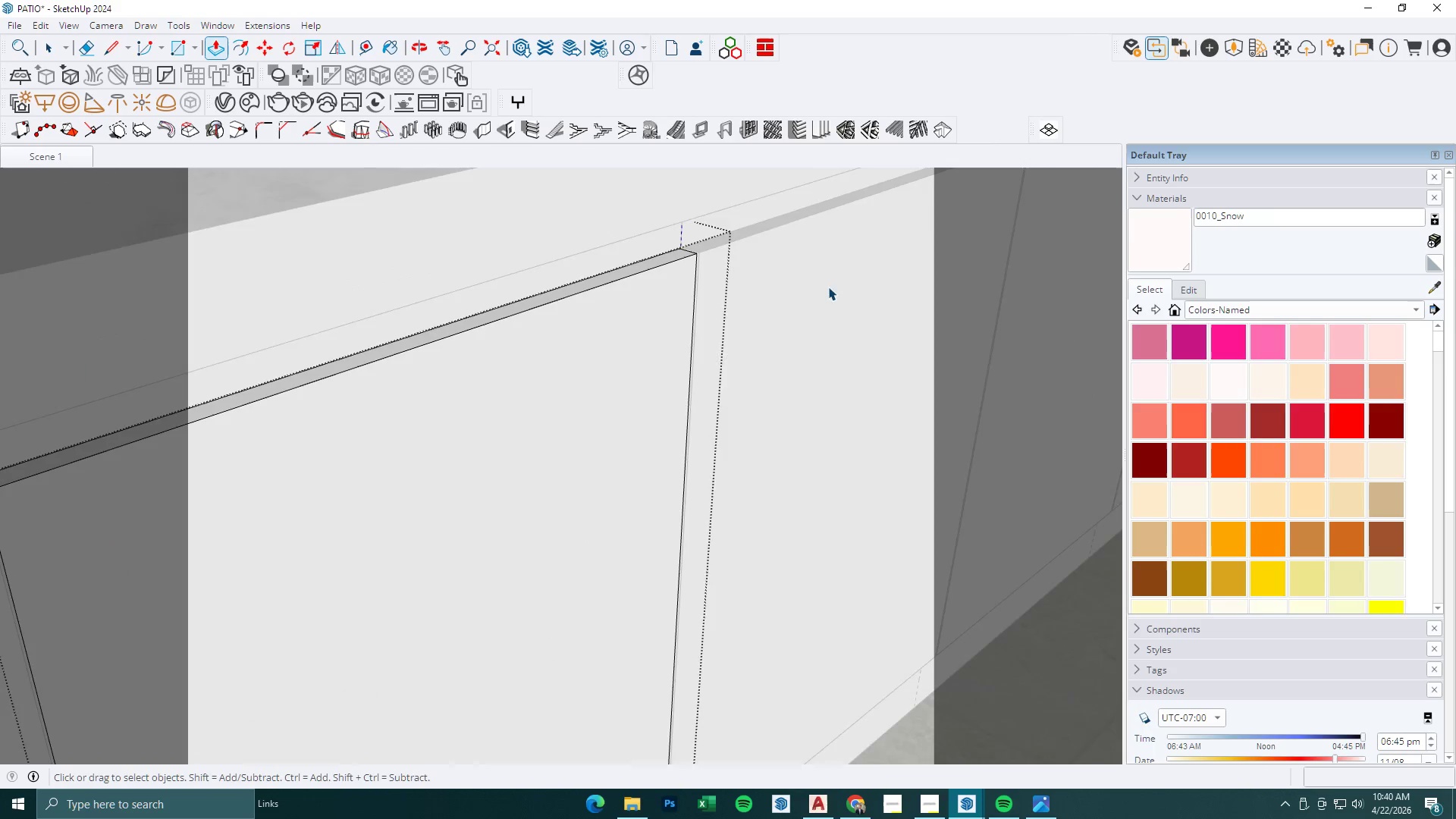 
key(Escape)
 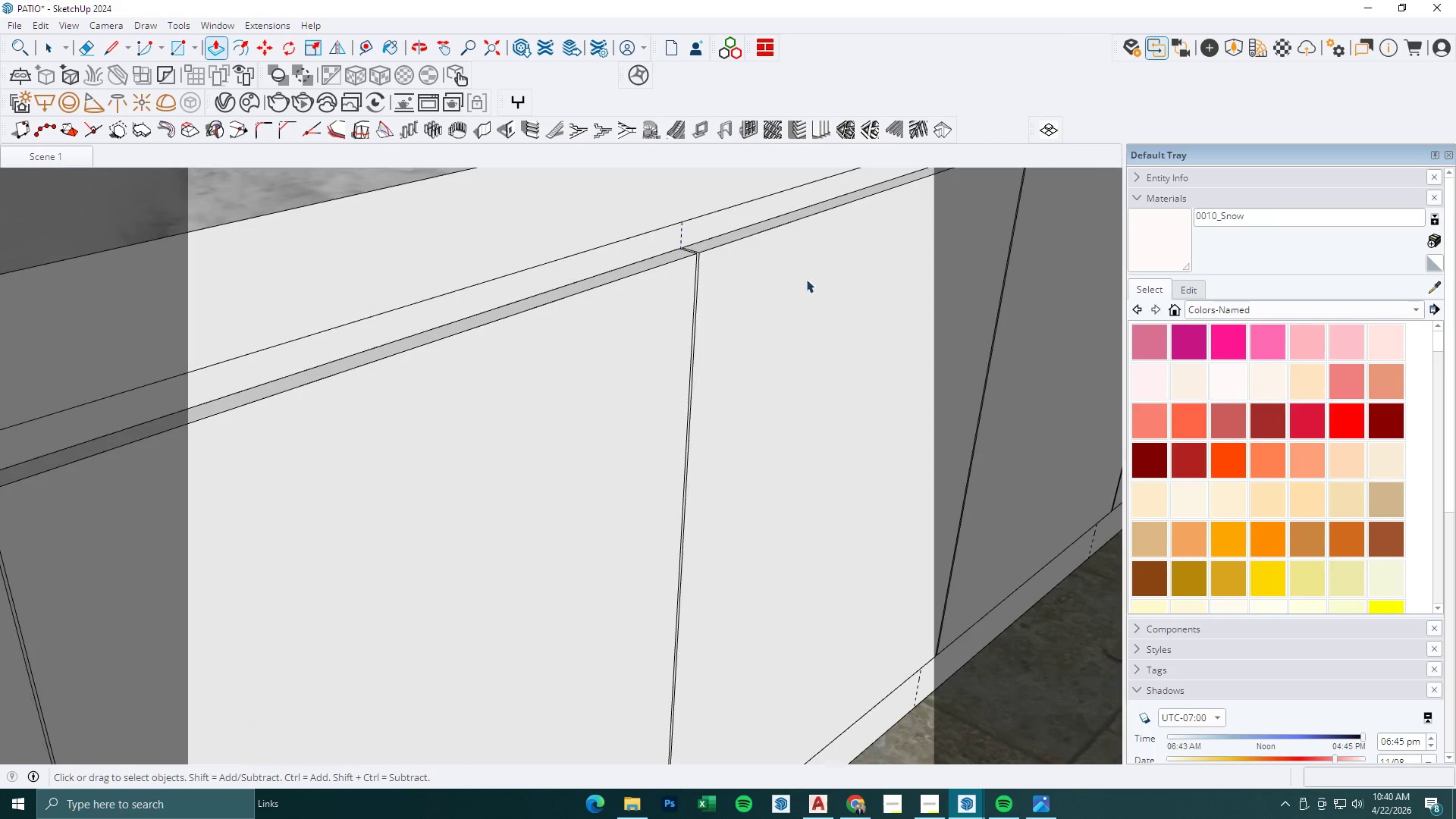 
scroll: coordinate [621, 309], scroll_direction: down, amount: 3.0
 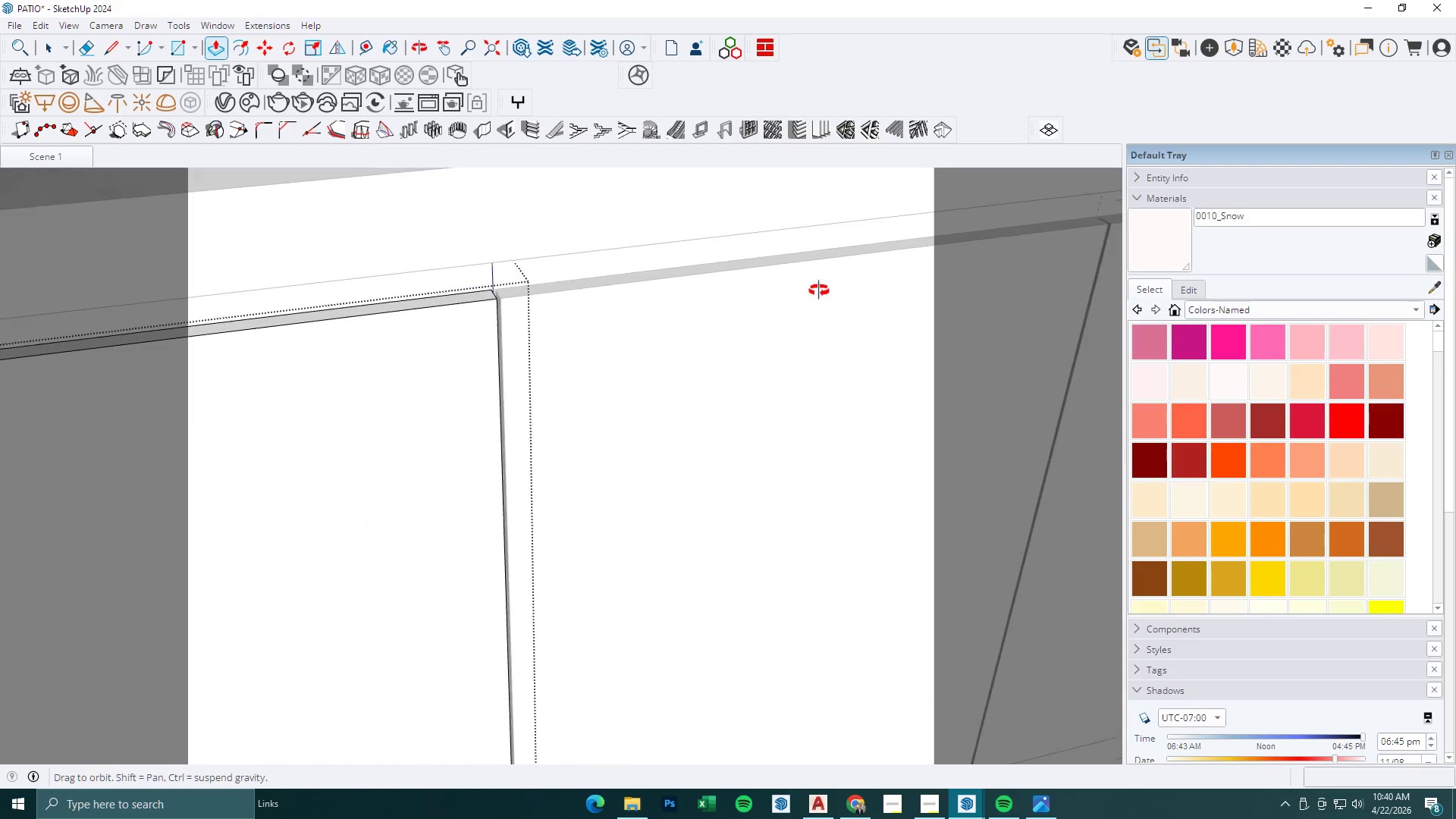 
key(Escape)
 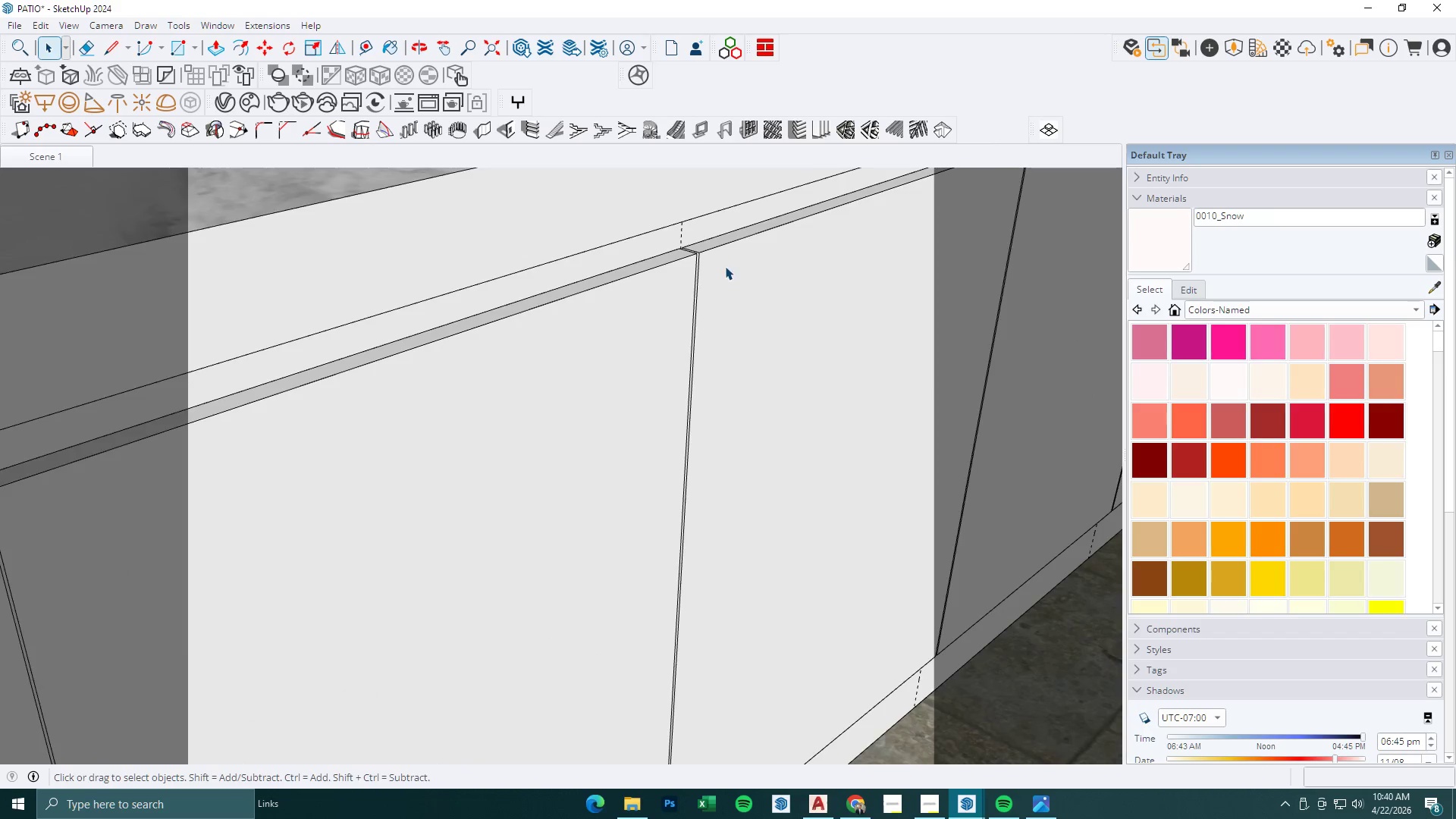 
key(Escape)
 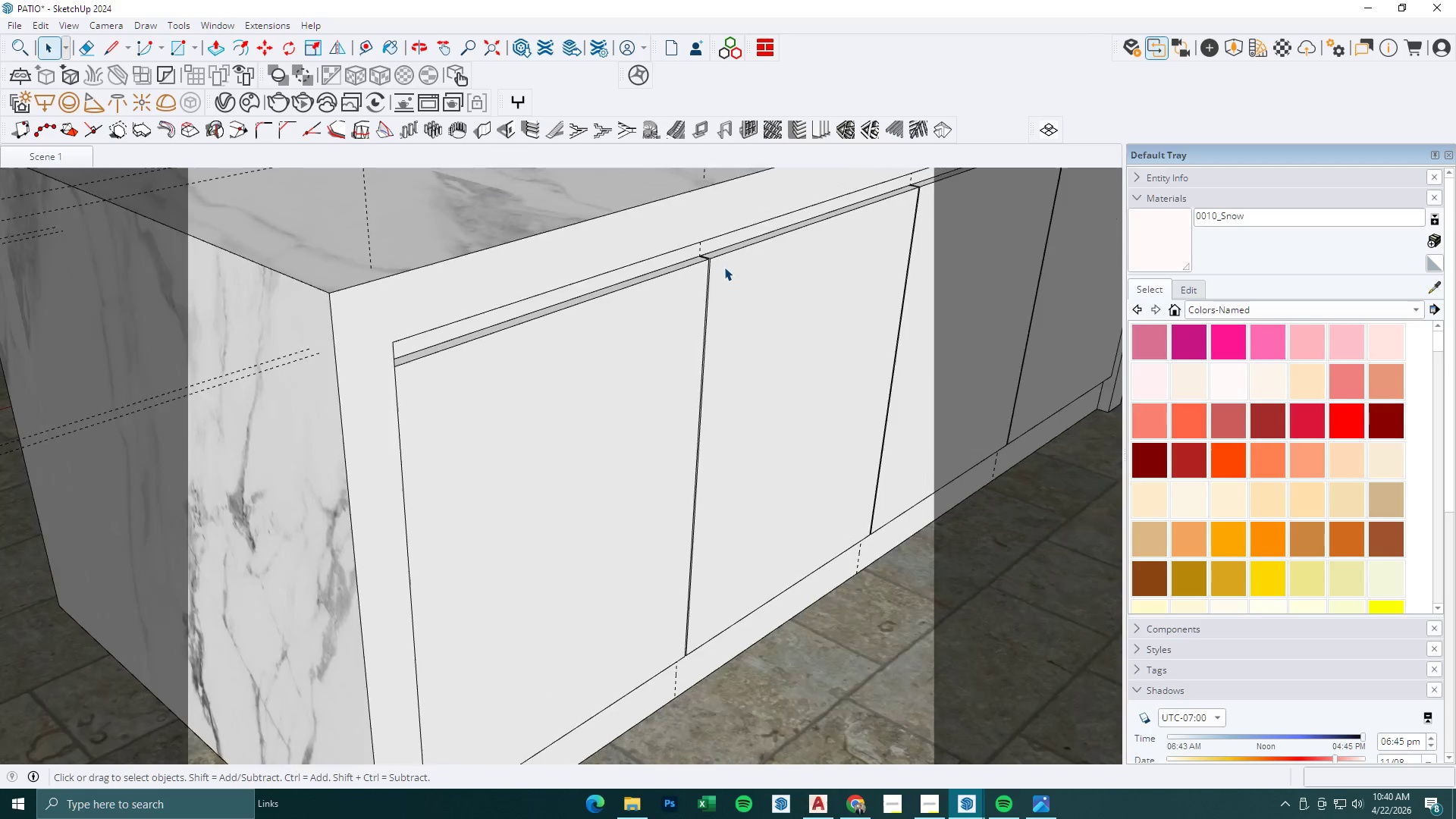 
key(Escape)
 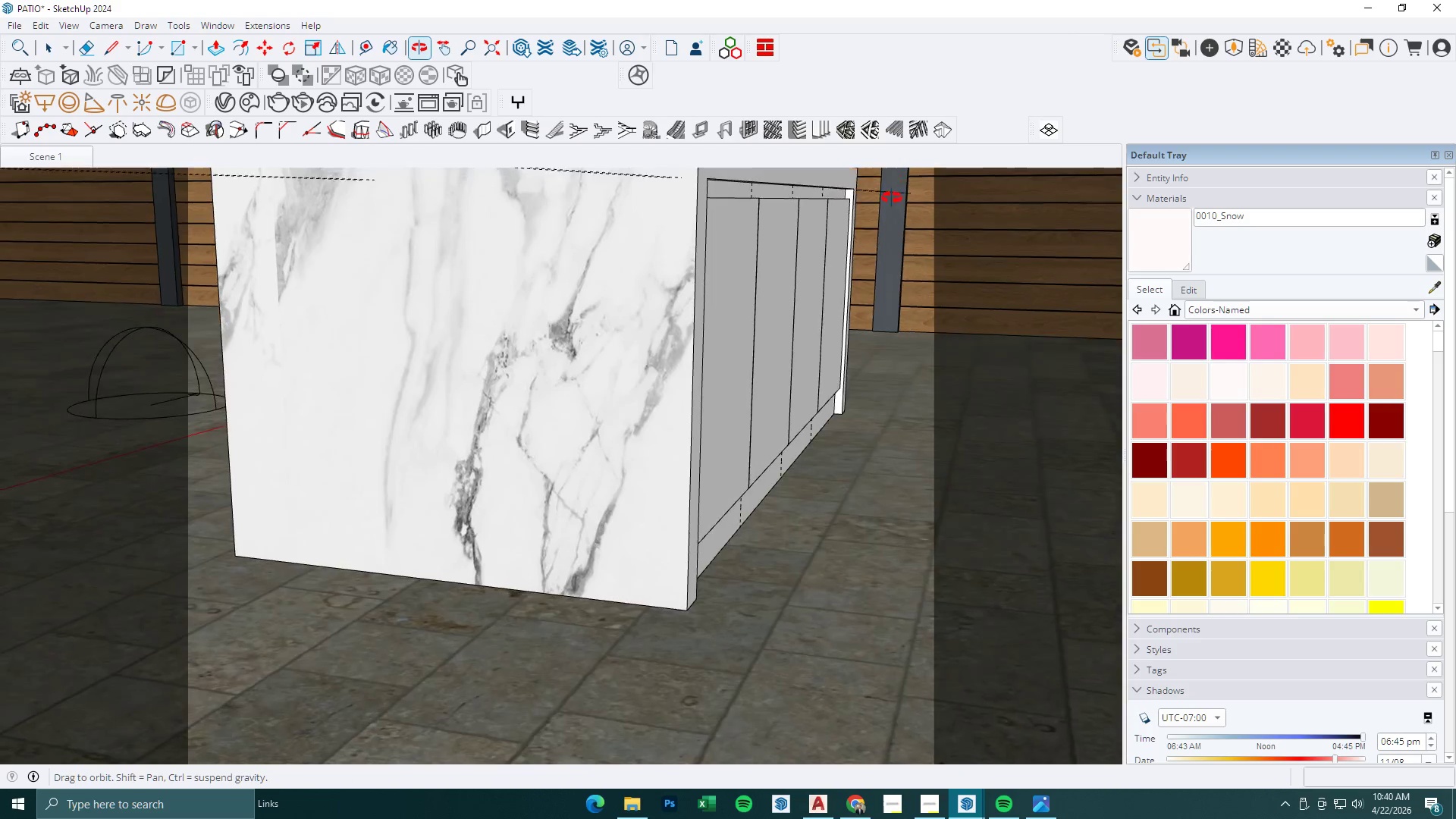 
scroll: coordinate [725, 271], scroll_direction: down, amount: 10.0
 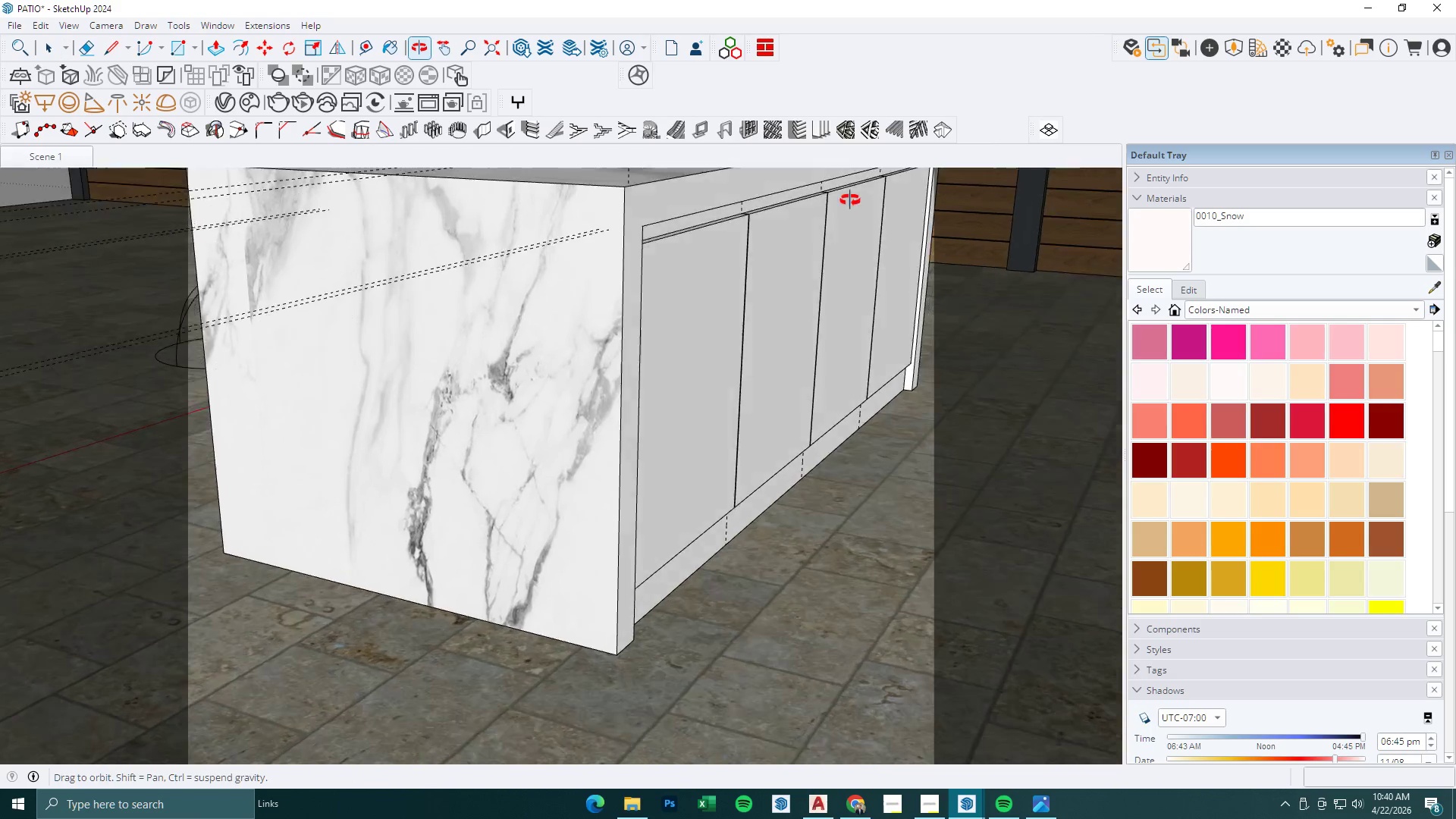 
left_click([757, 183])
 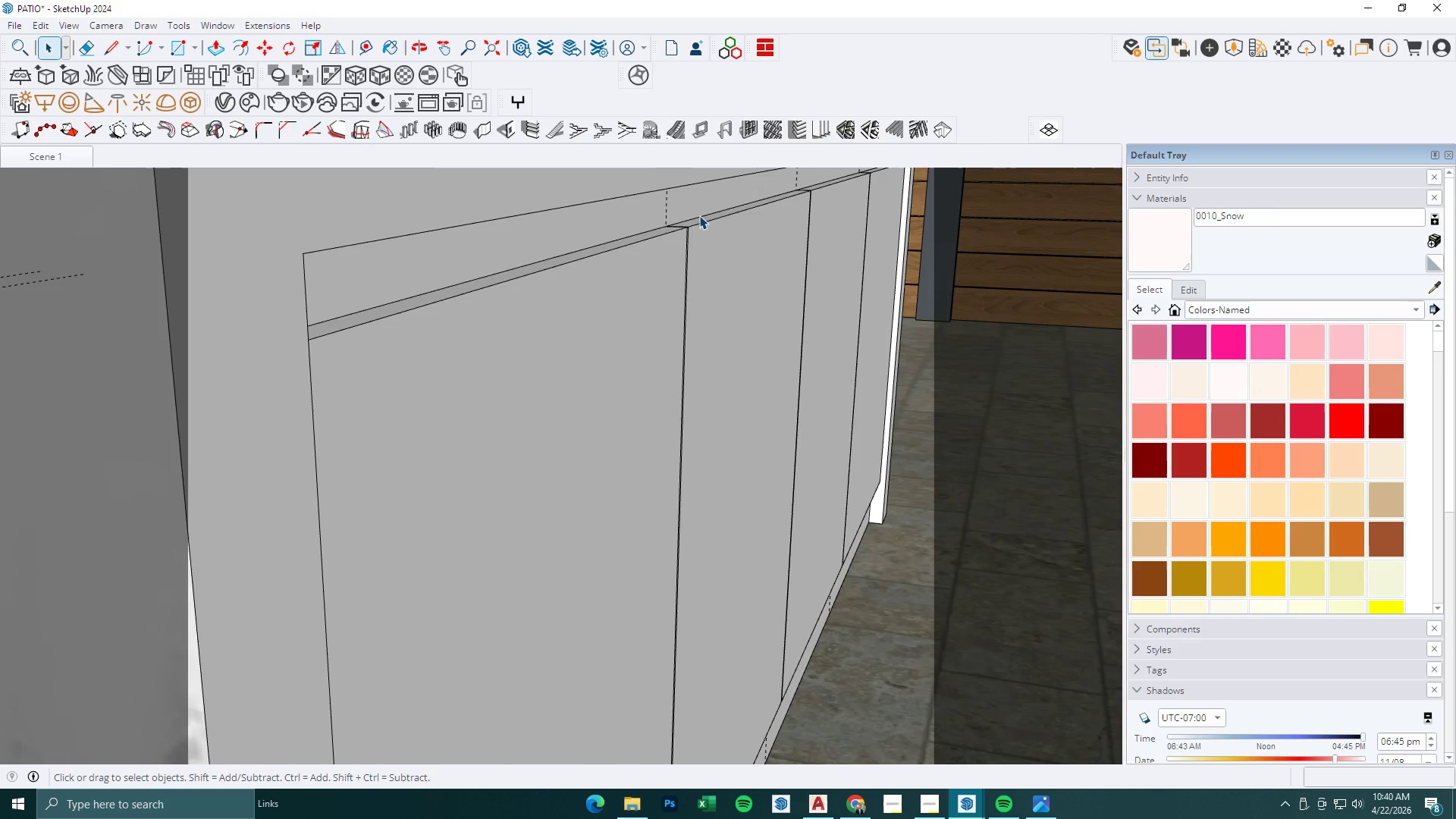 
scroll: coordinate [661, 210], scroll_direction: up, amount: 19.0
 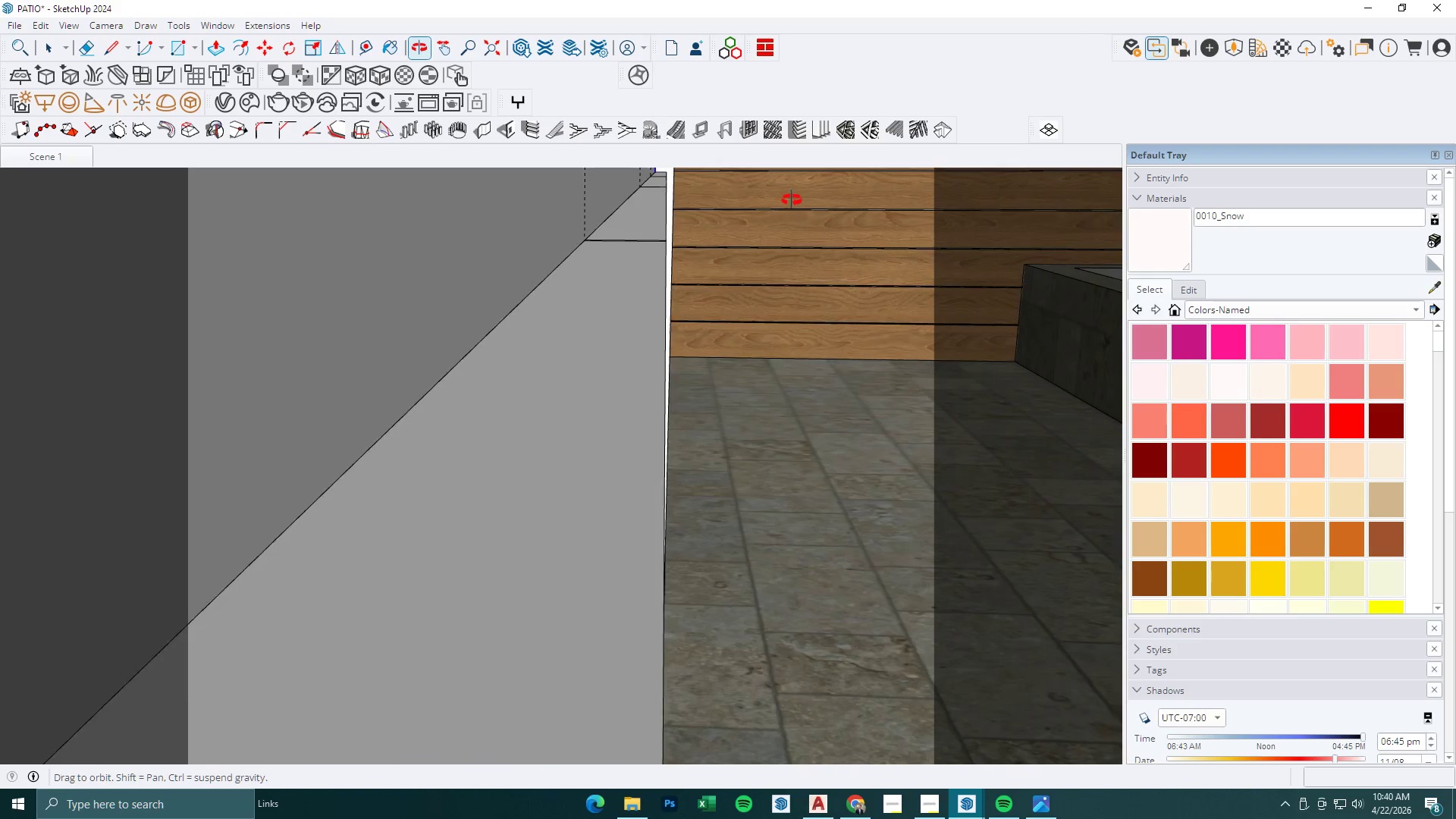 
key(M)
 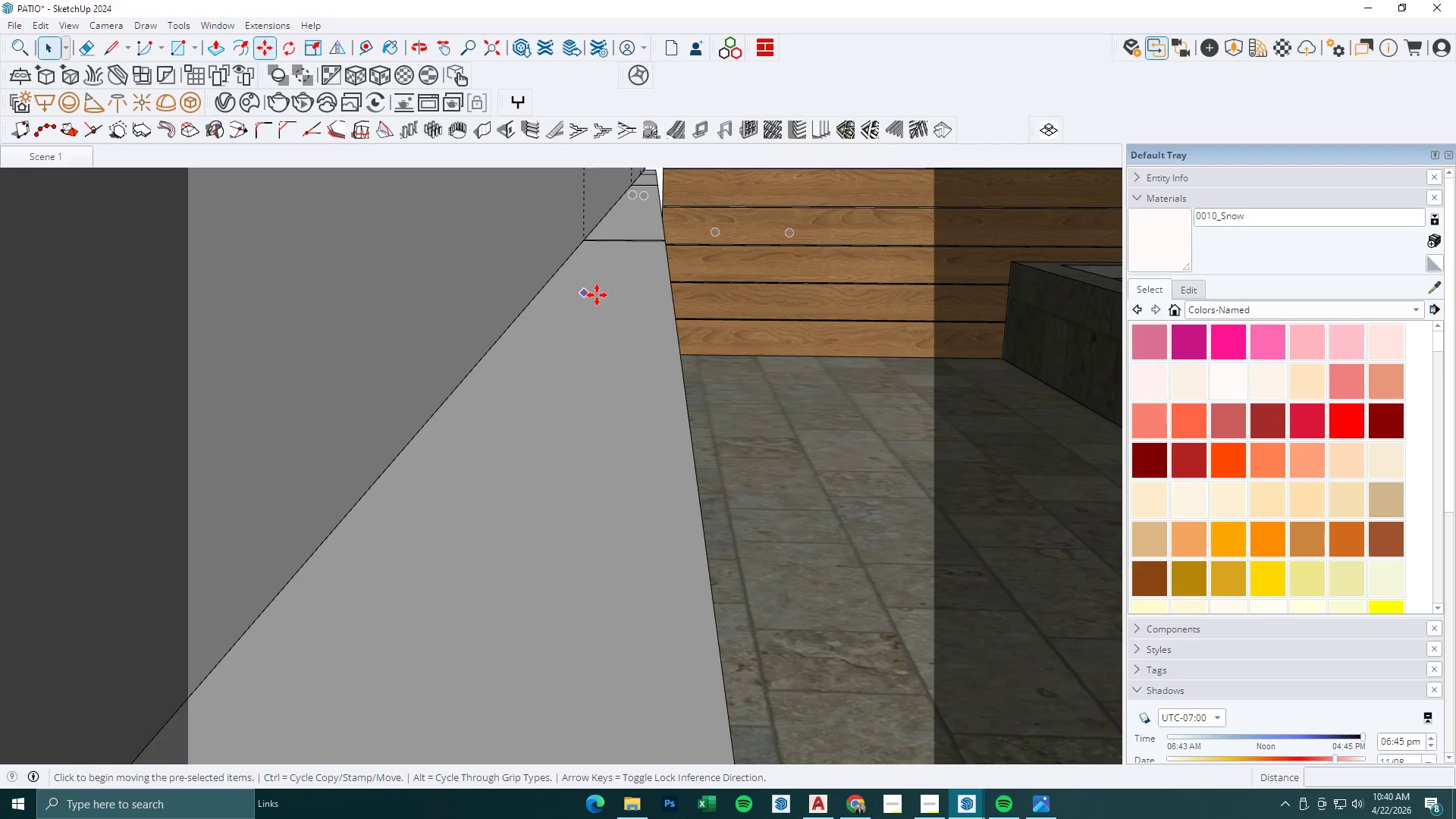 
left_click([598, 295])
 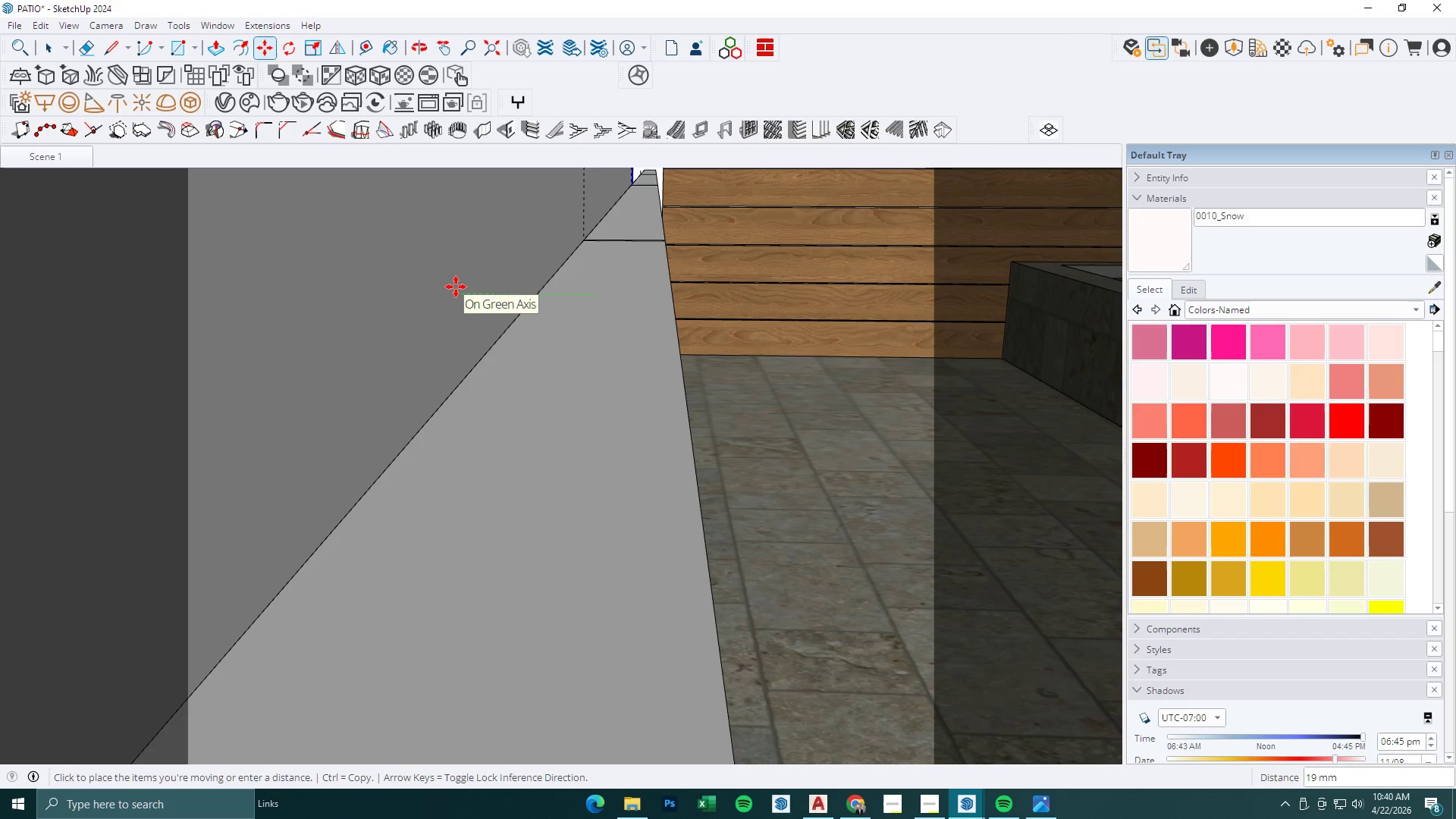 
key(Numpad2)
 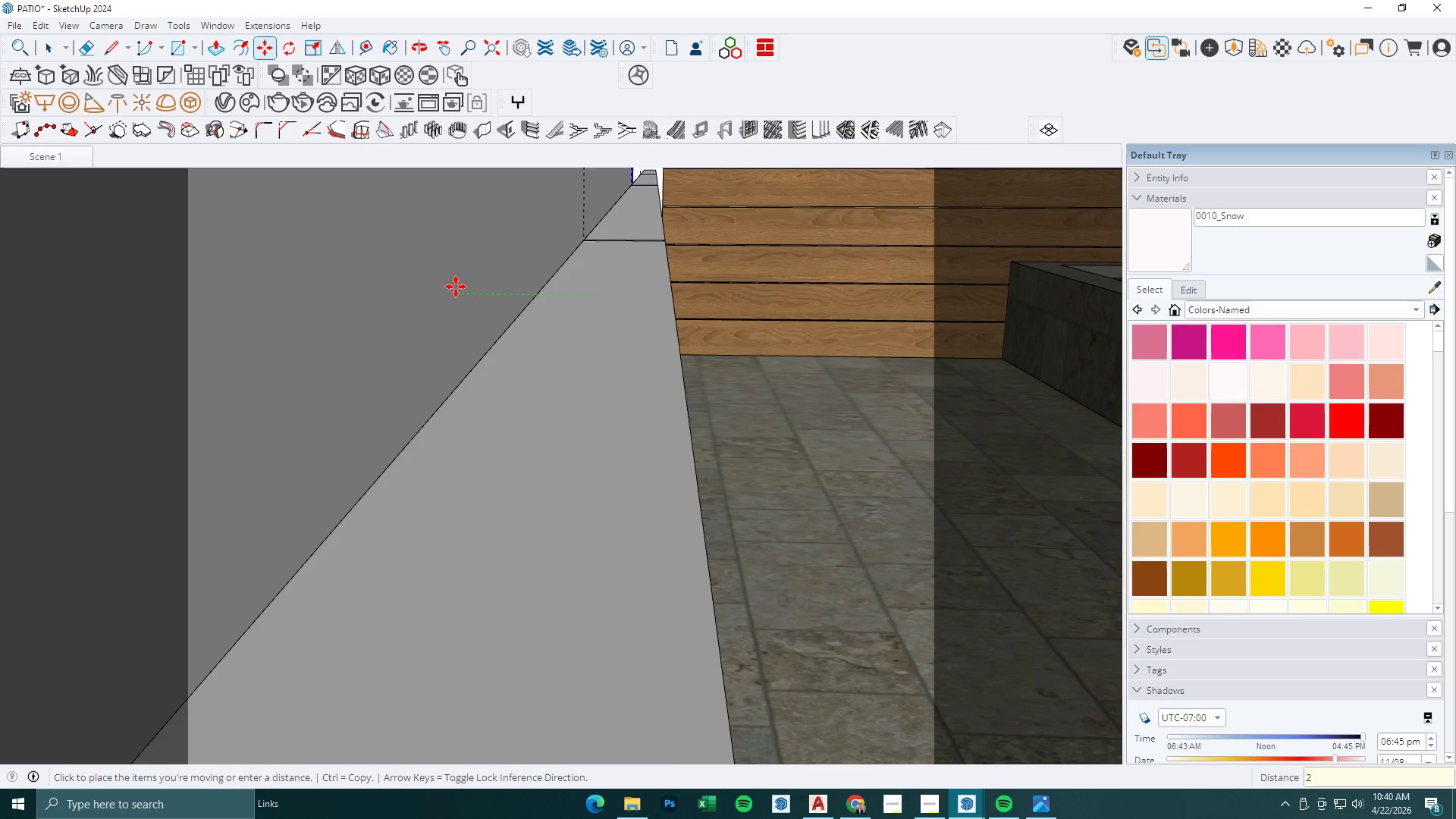 
key(Numpad5)
 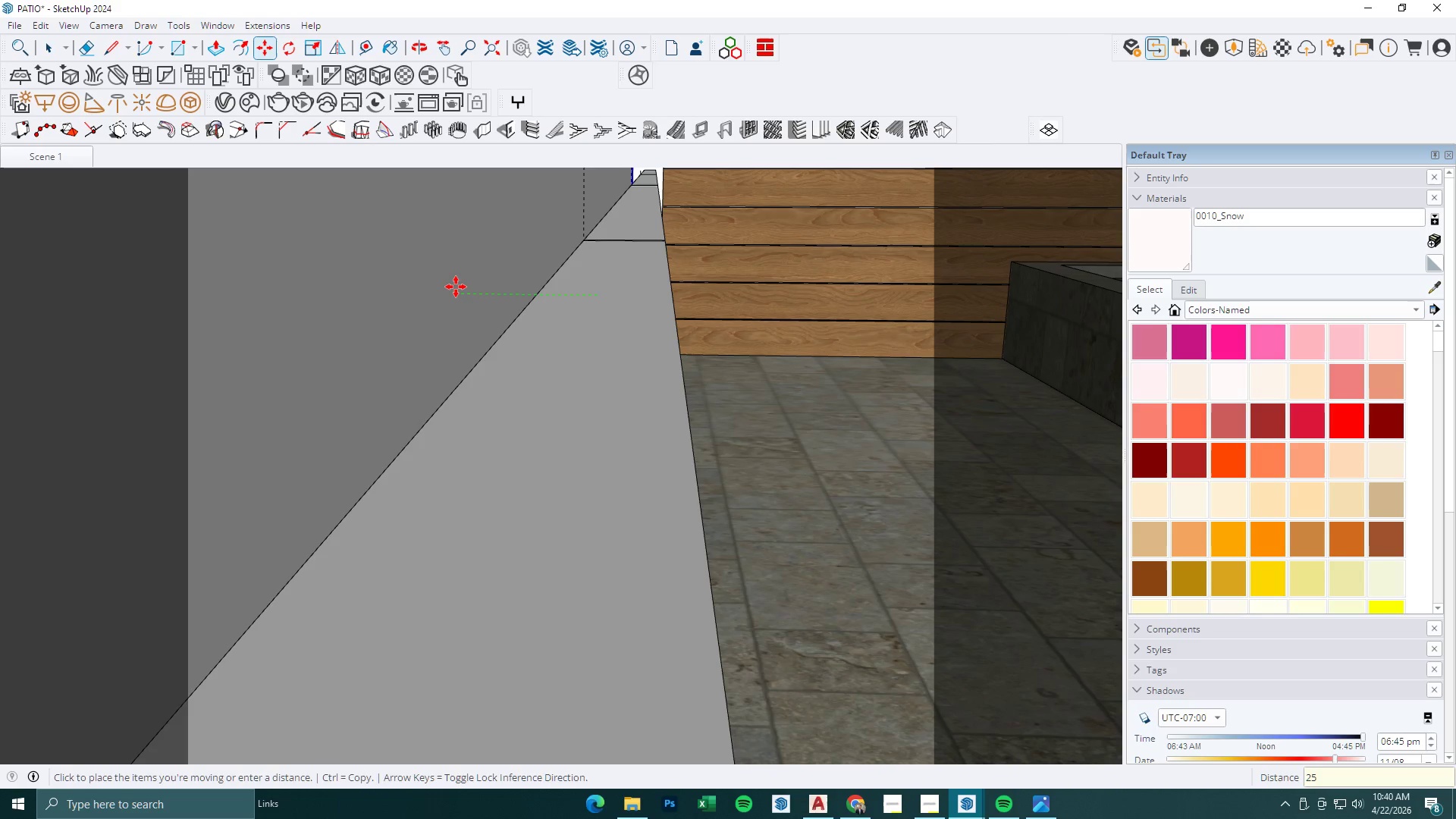 
key(NumpadEnter)
 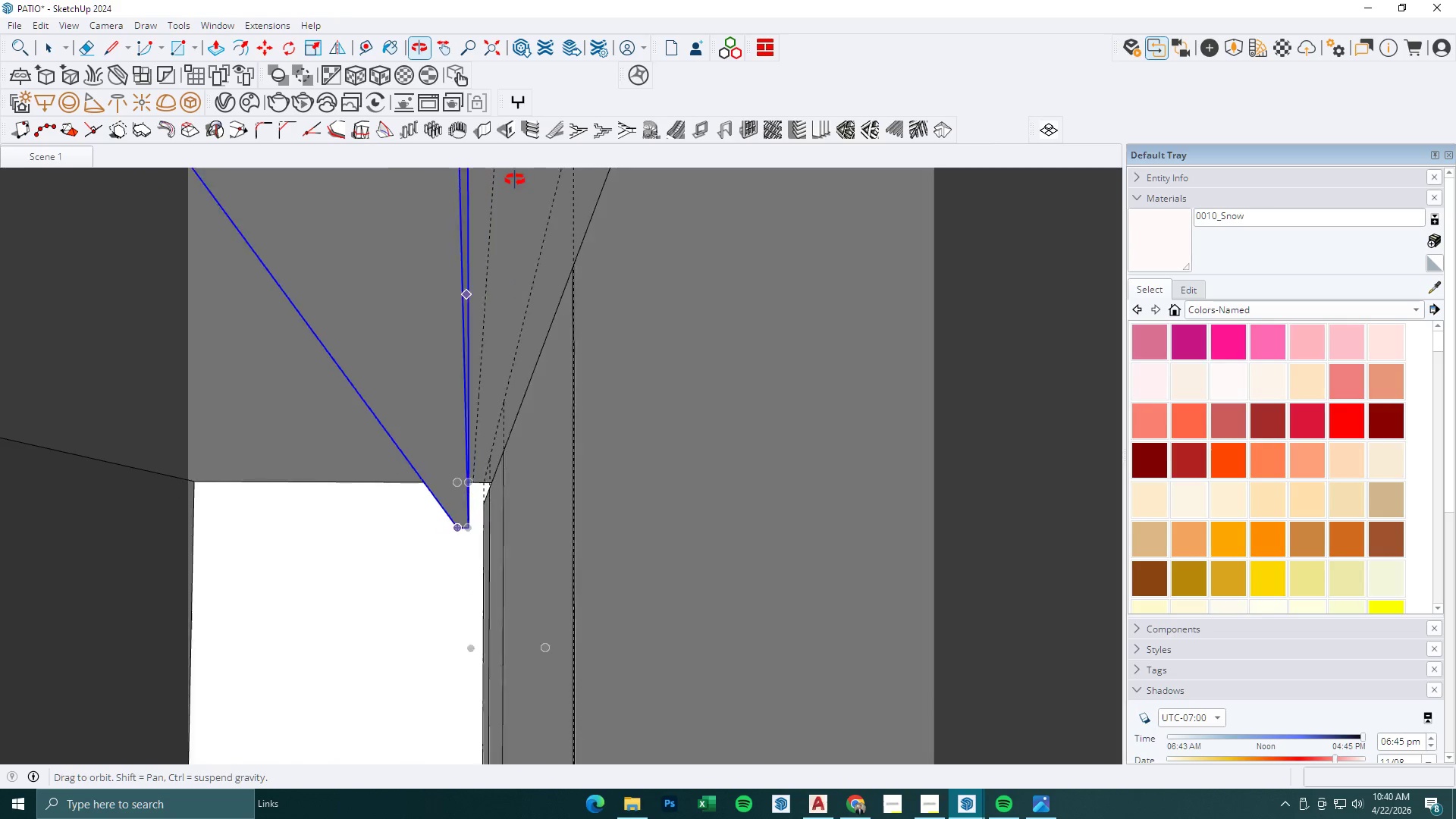 
wait(5.31)
 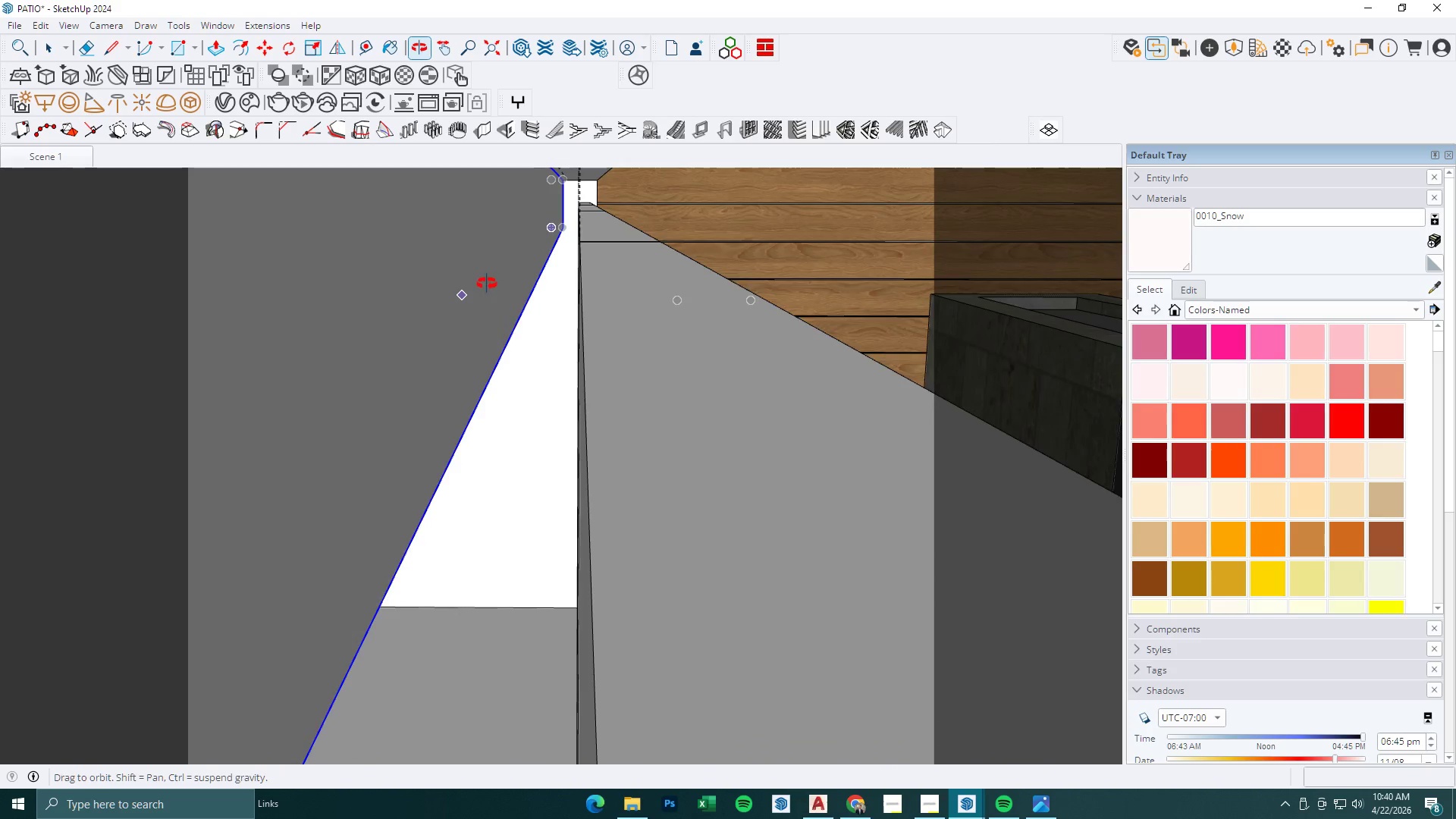 
key(Space)
 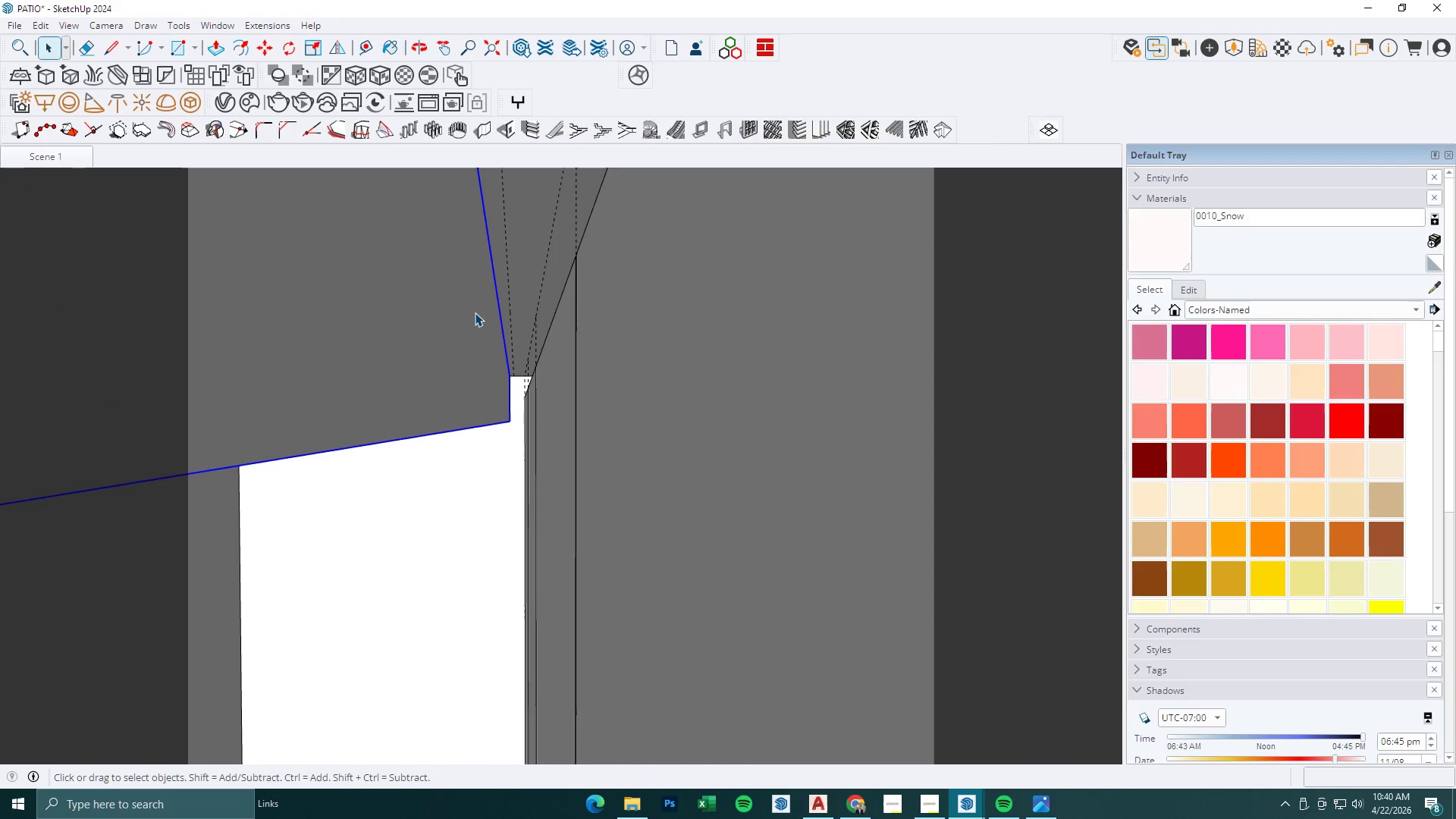 
double_click([475, 312])
 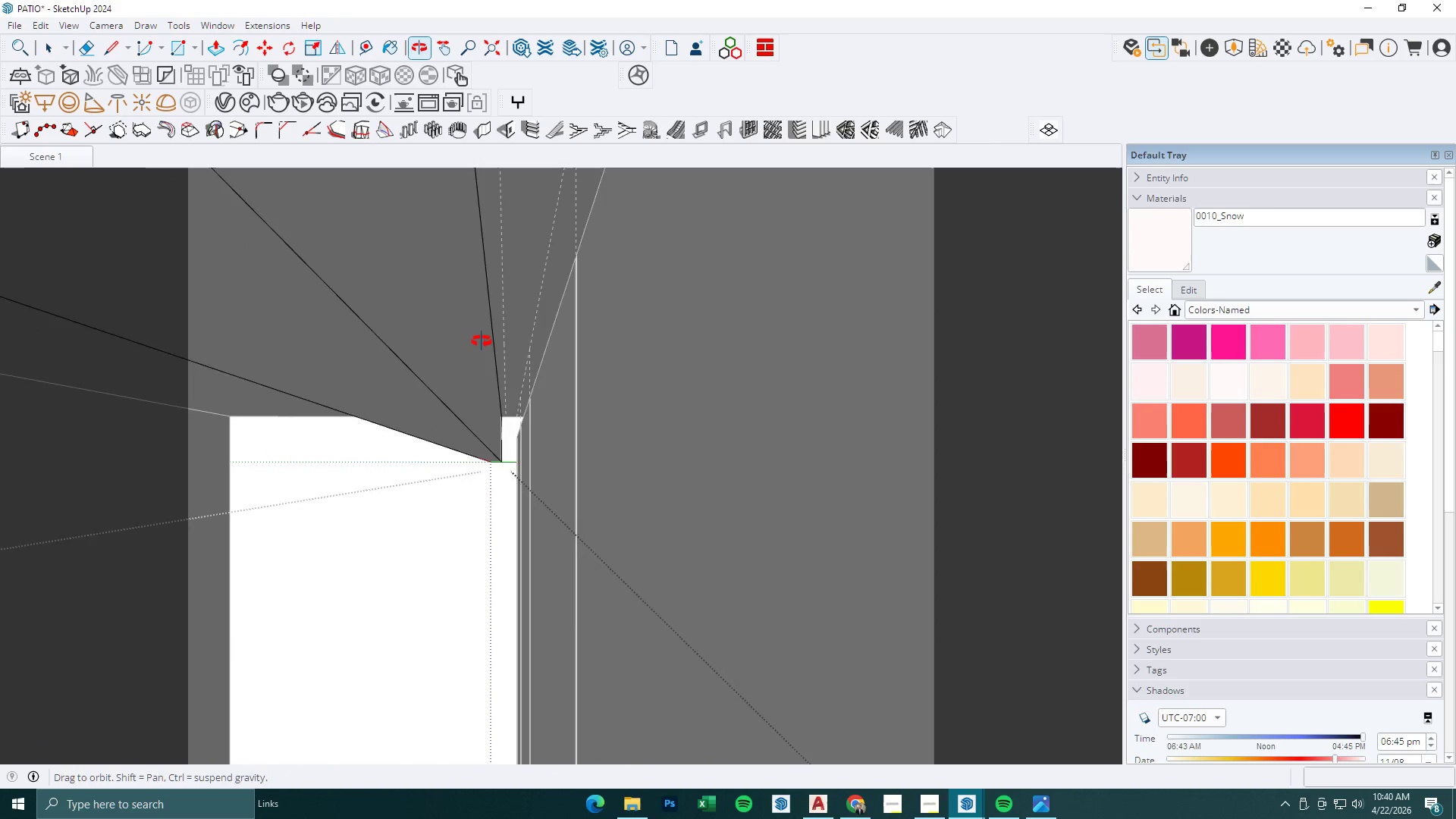 
key(P)
 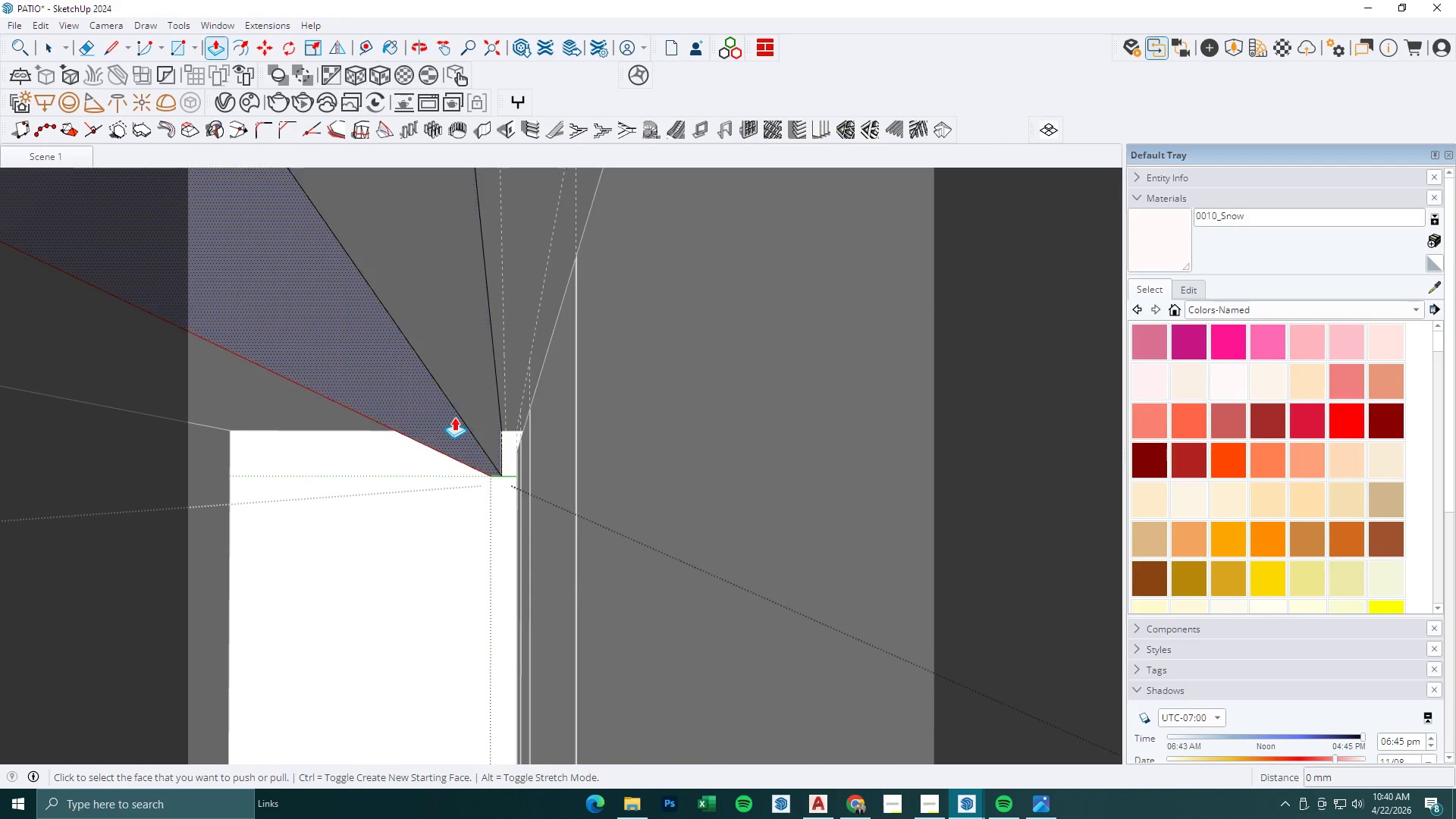 
left_click([454, 418])
 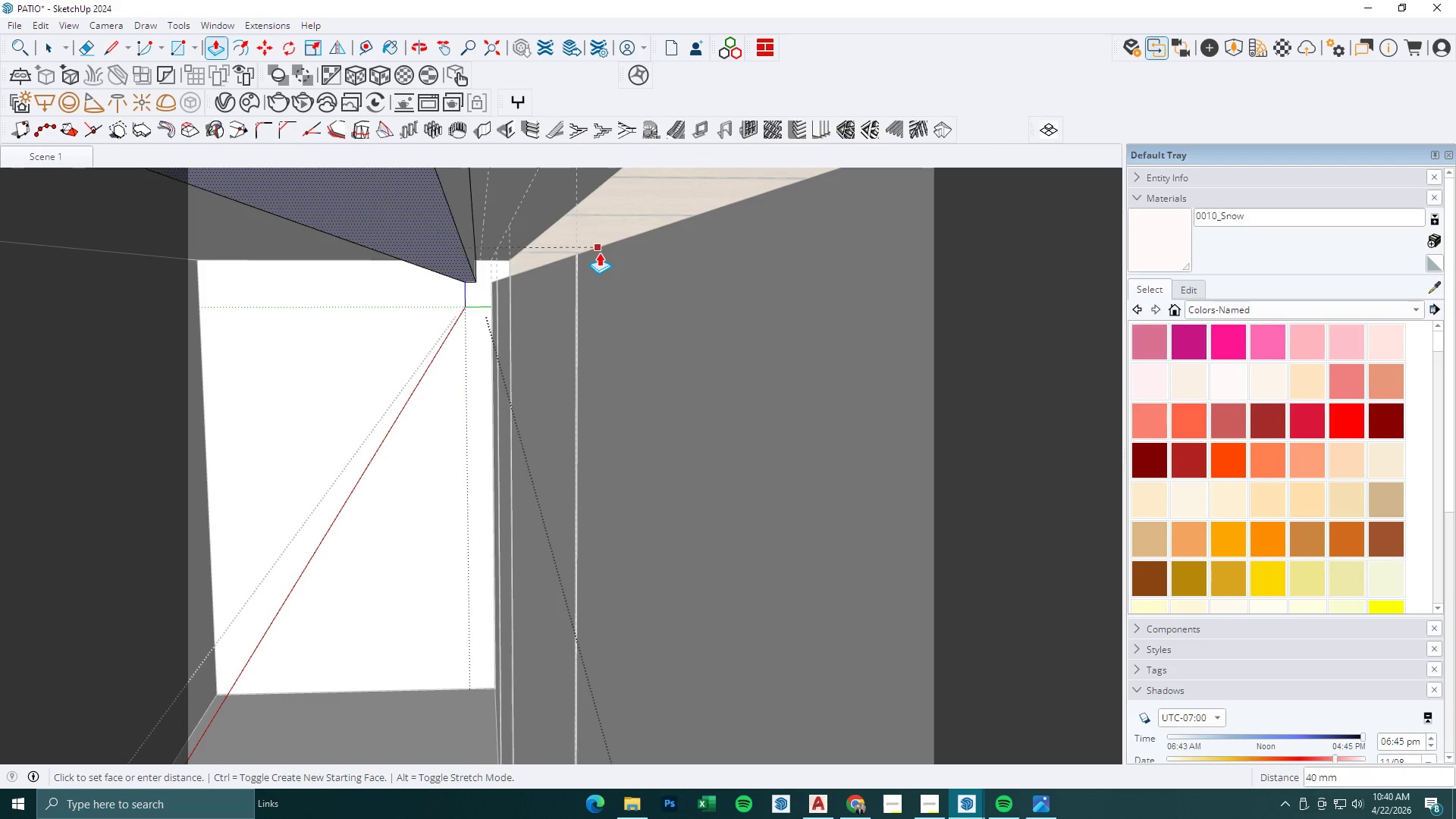 
double_click([456, 254])
 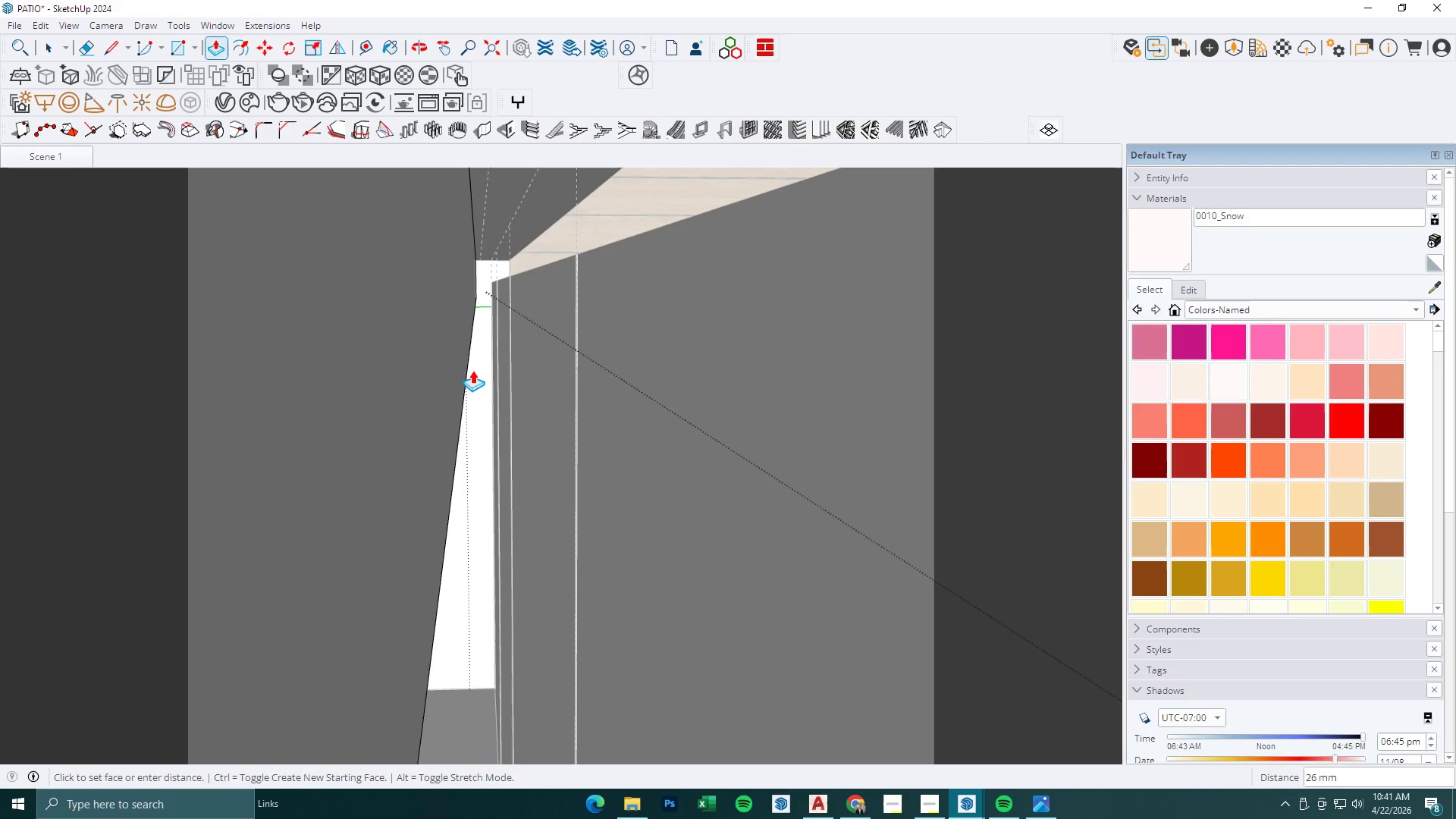 
key(Numpad2)
 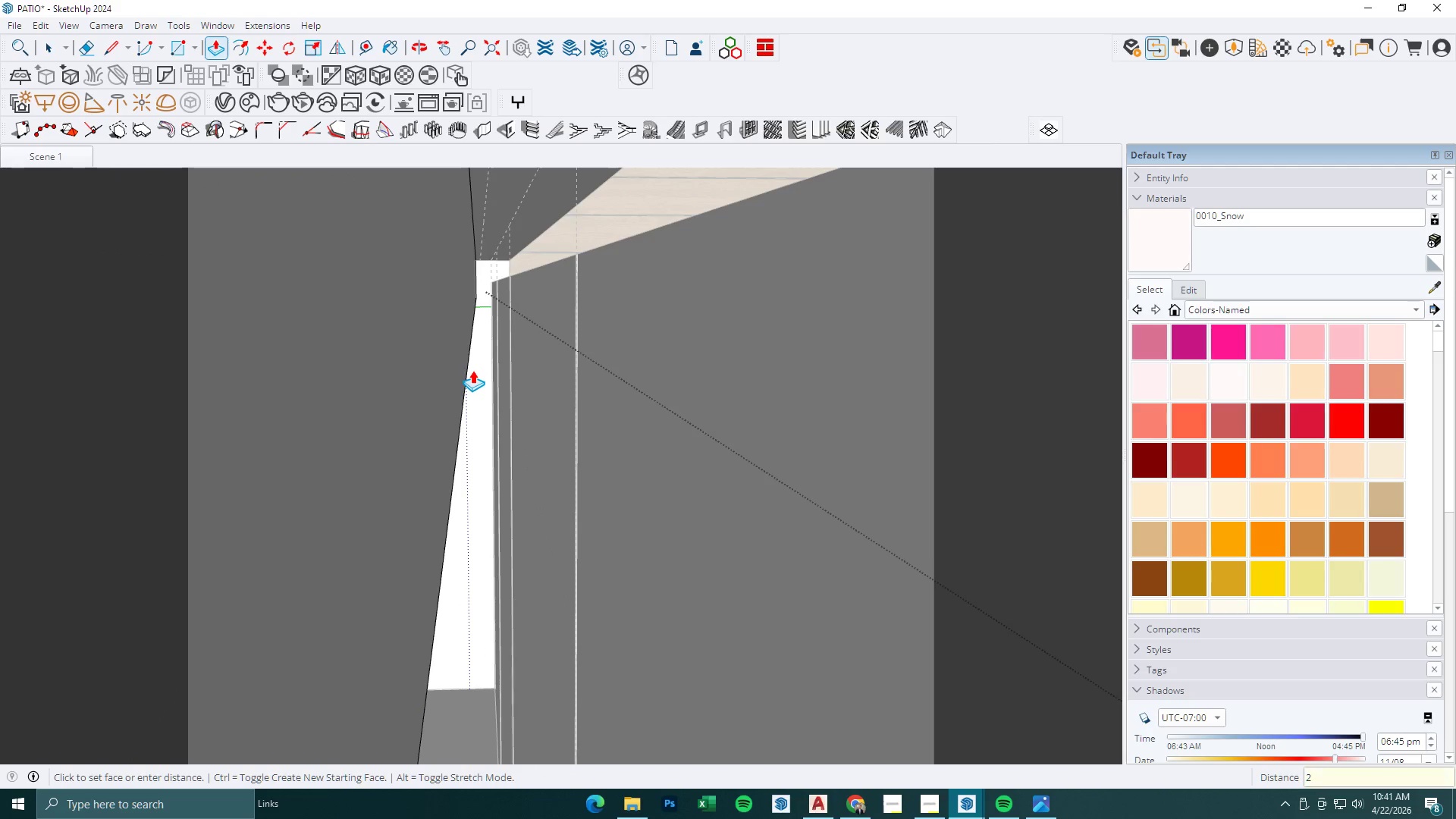 
key(Numpad5)
 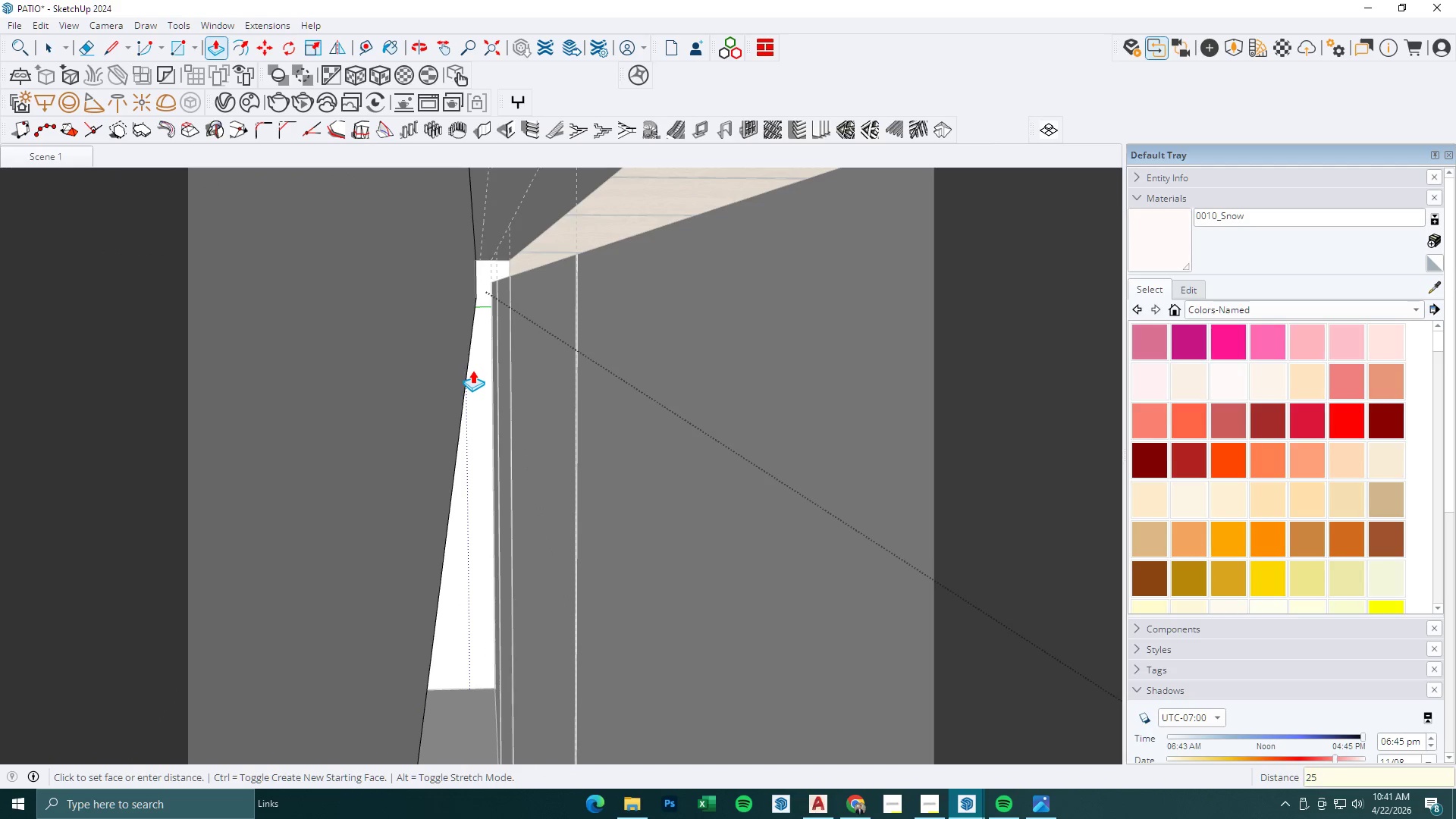 
key(NumpadEnter)
 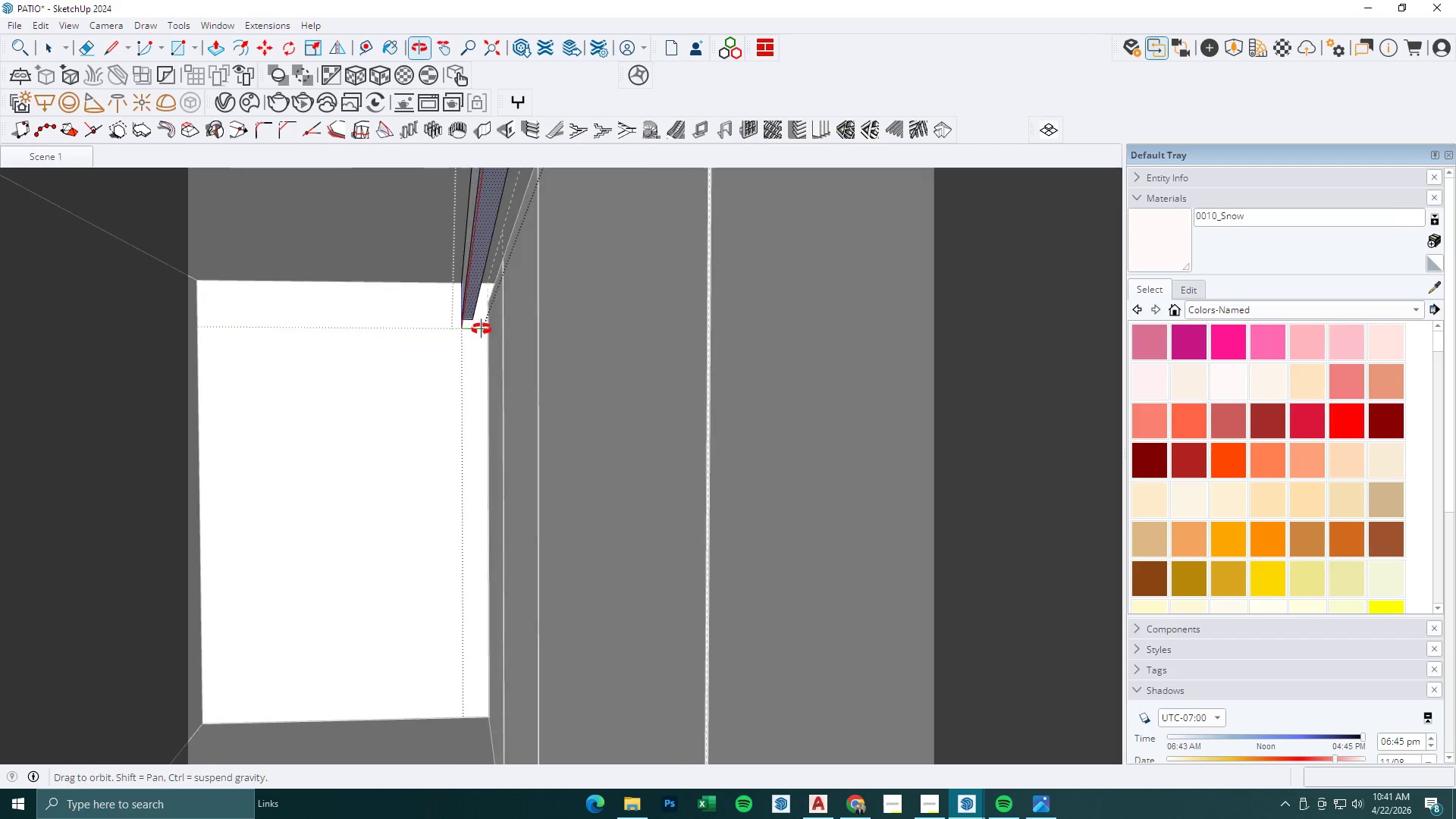 
key(T)
 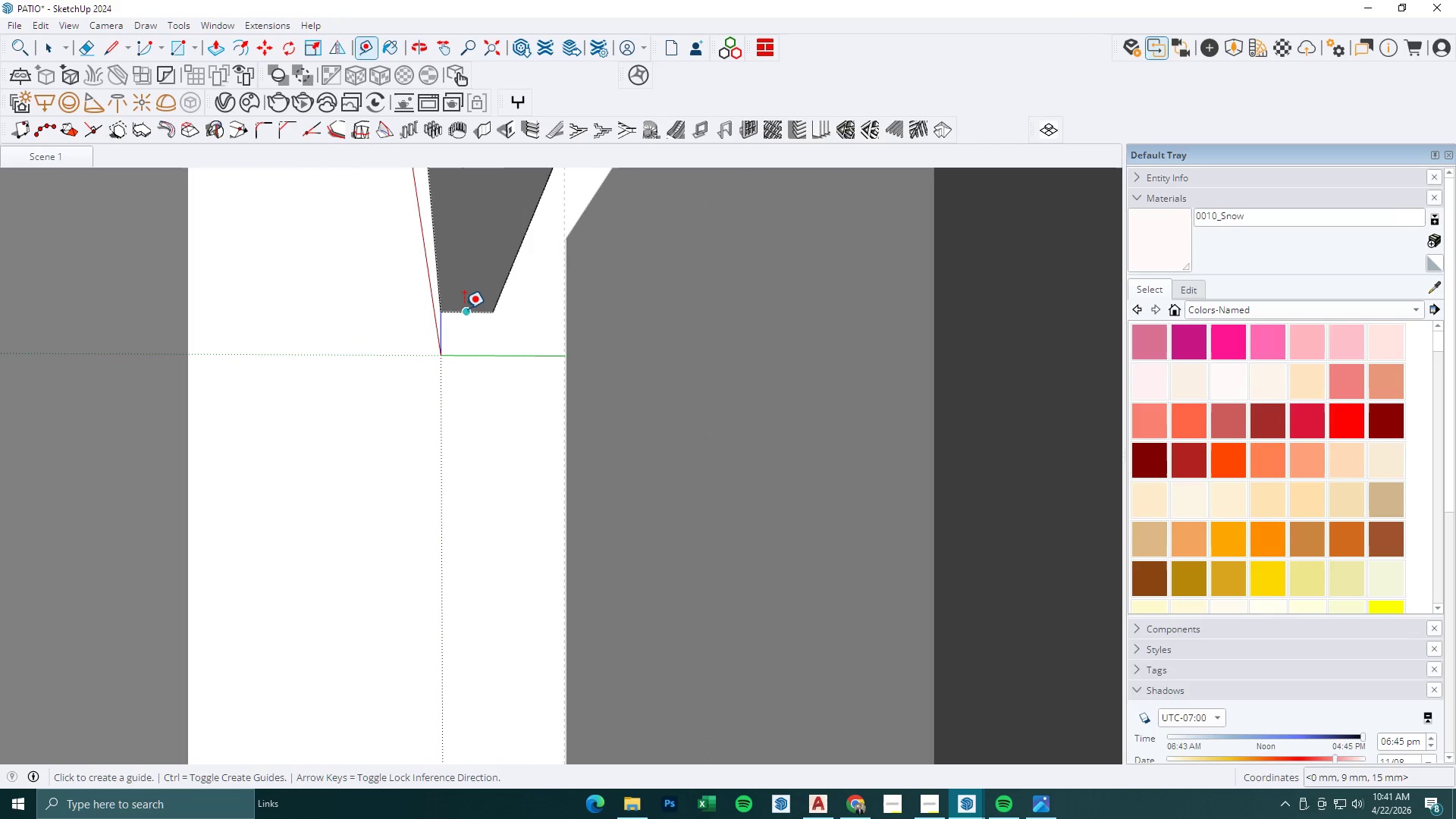 
left_click([464, 308])
 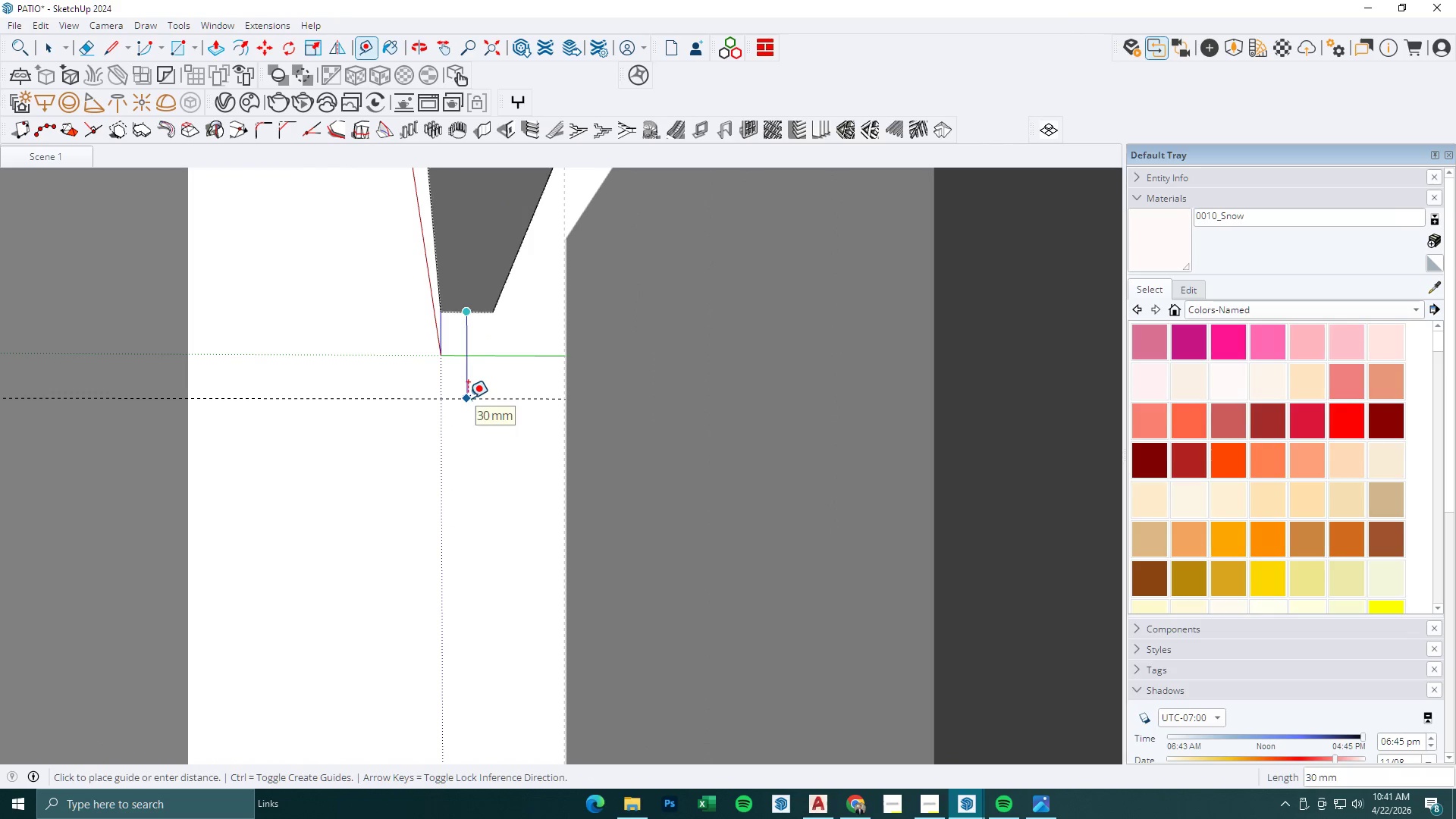 
scroll: coordinate [465, 312], scroll_direction: up, amount: 15.0
 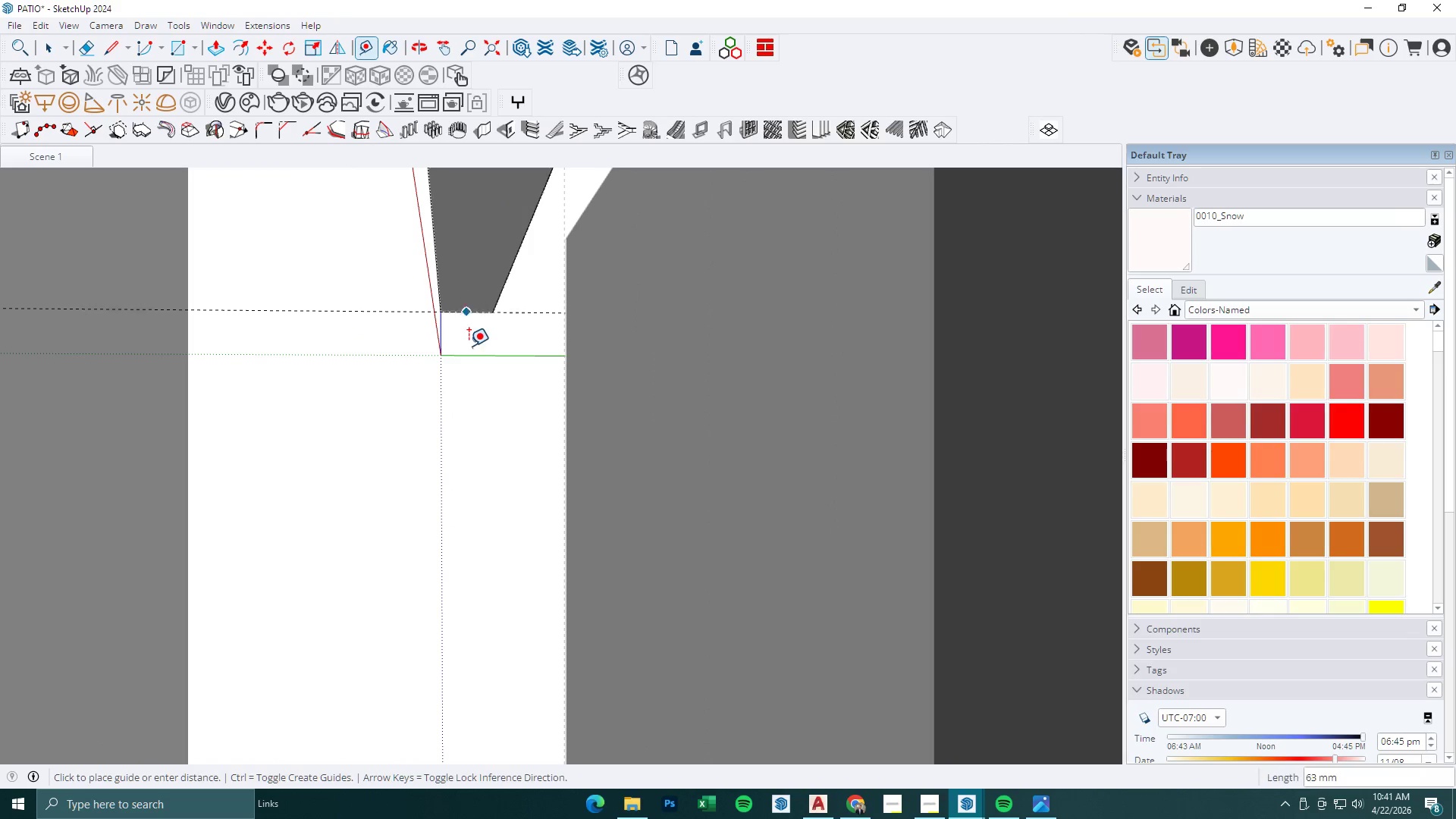 
key(Numpad1)
 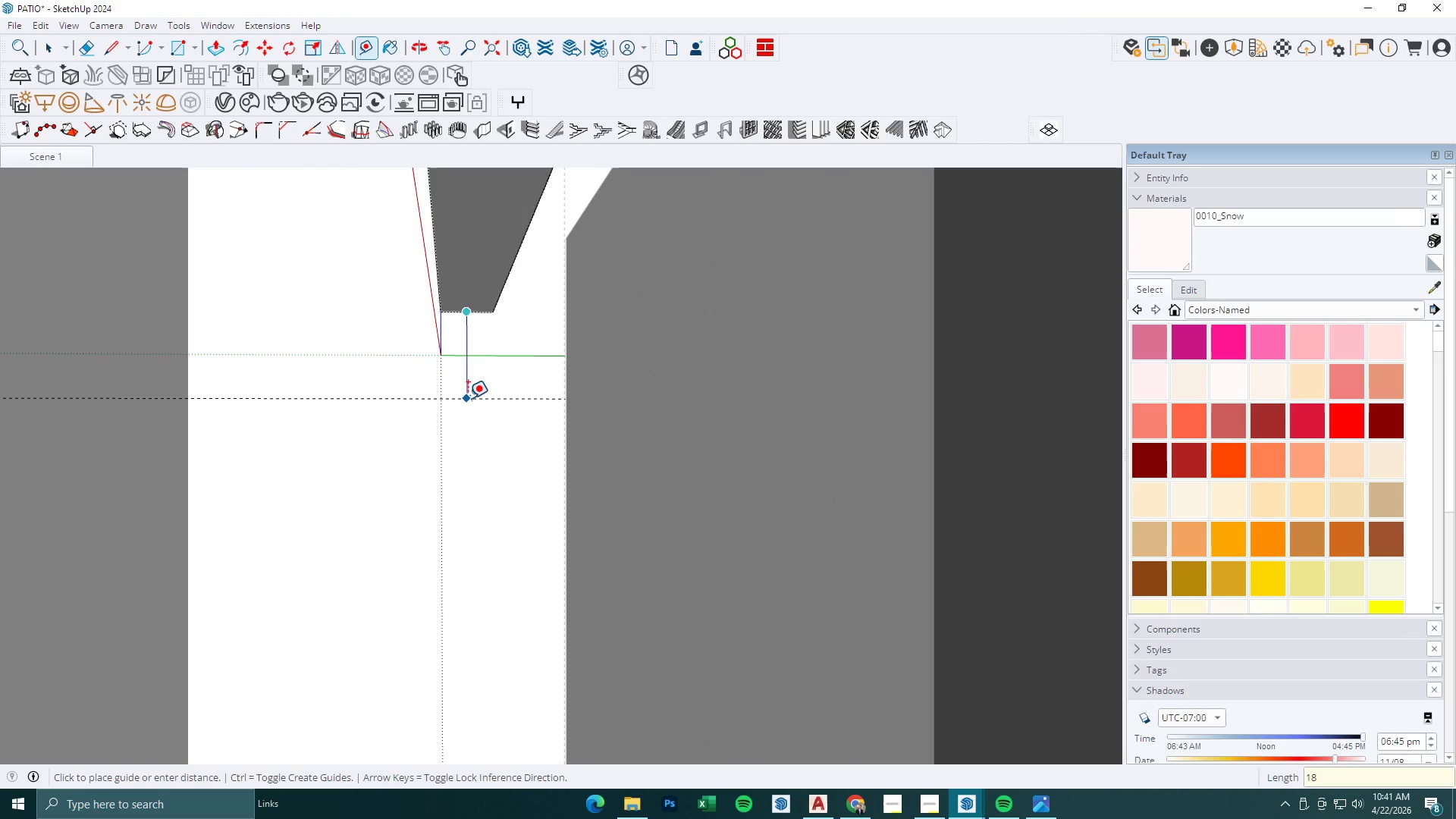 
key(NumpadEnter)
 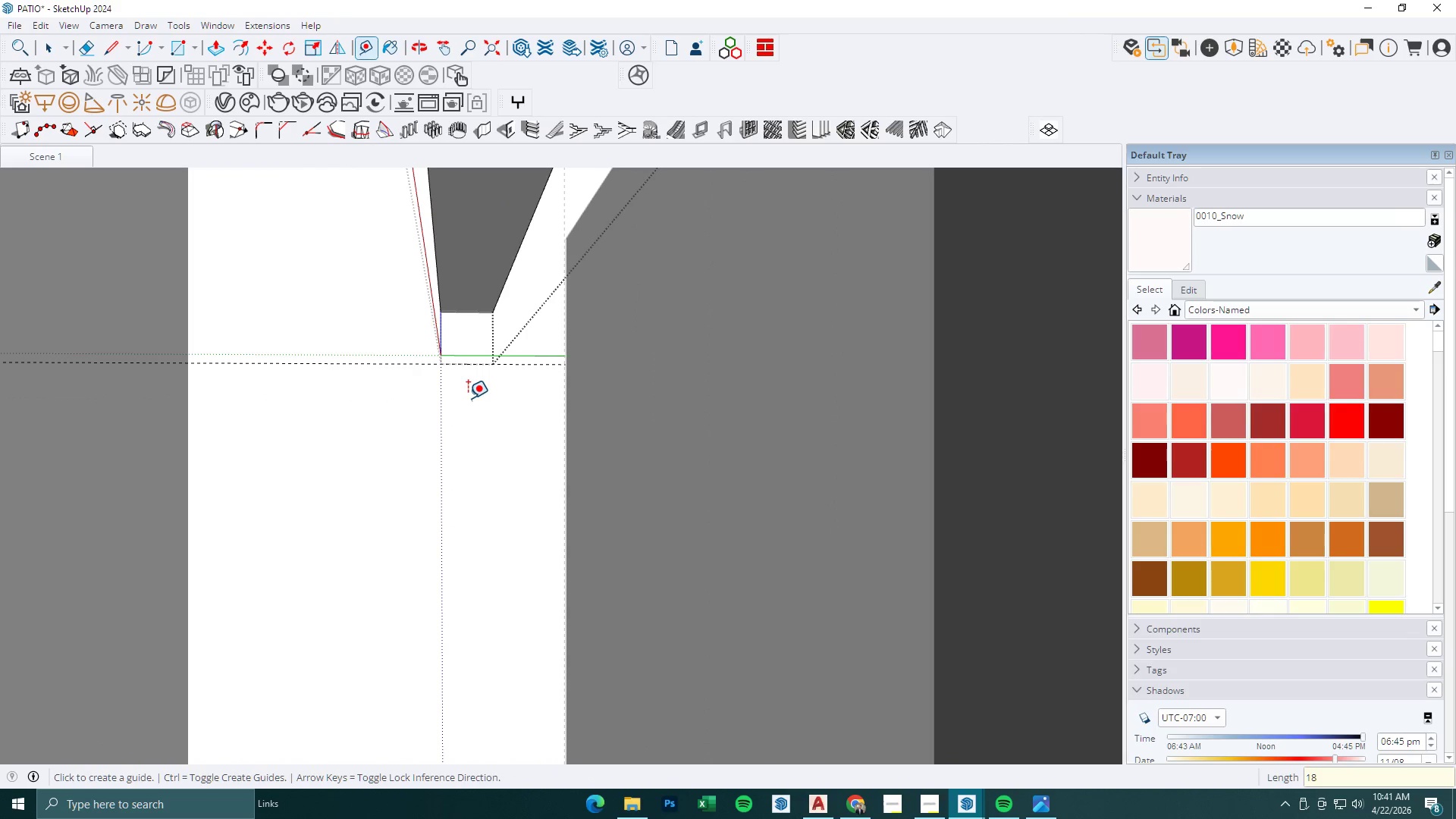 
key(R)
 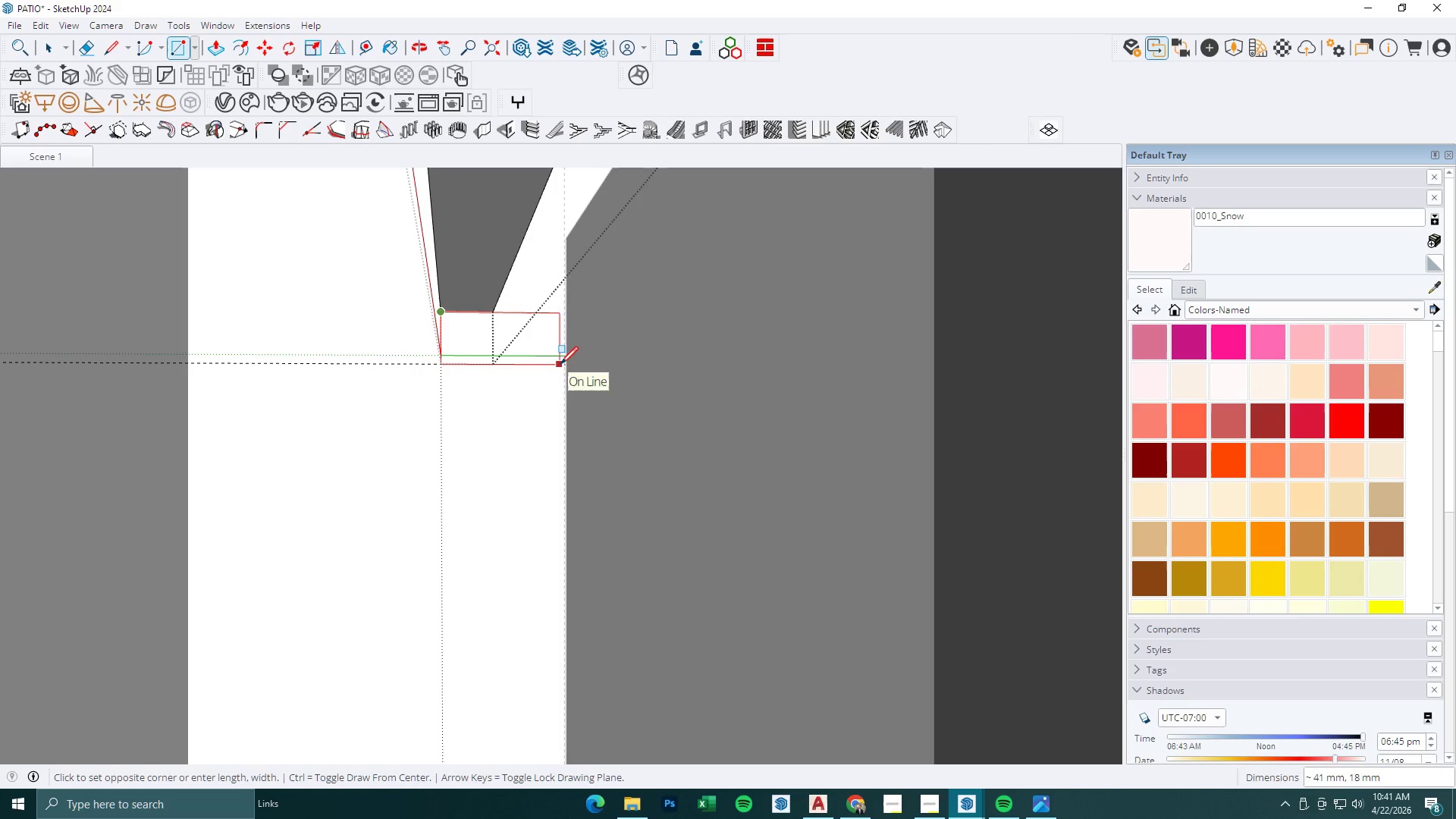 
scroll: coordinate [570, 364], scroll_direction: up, amount: 9.0
 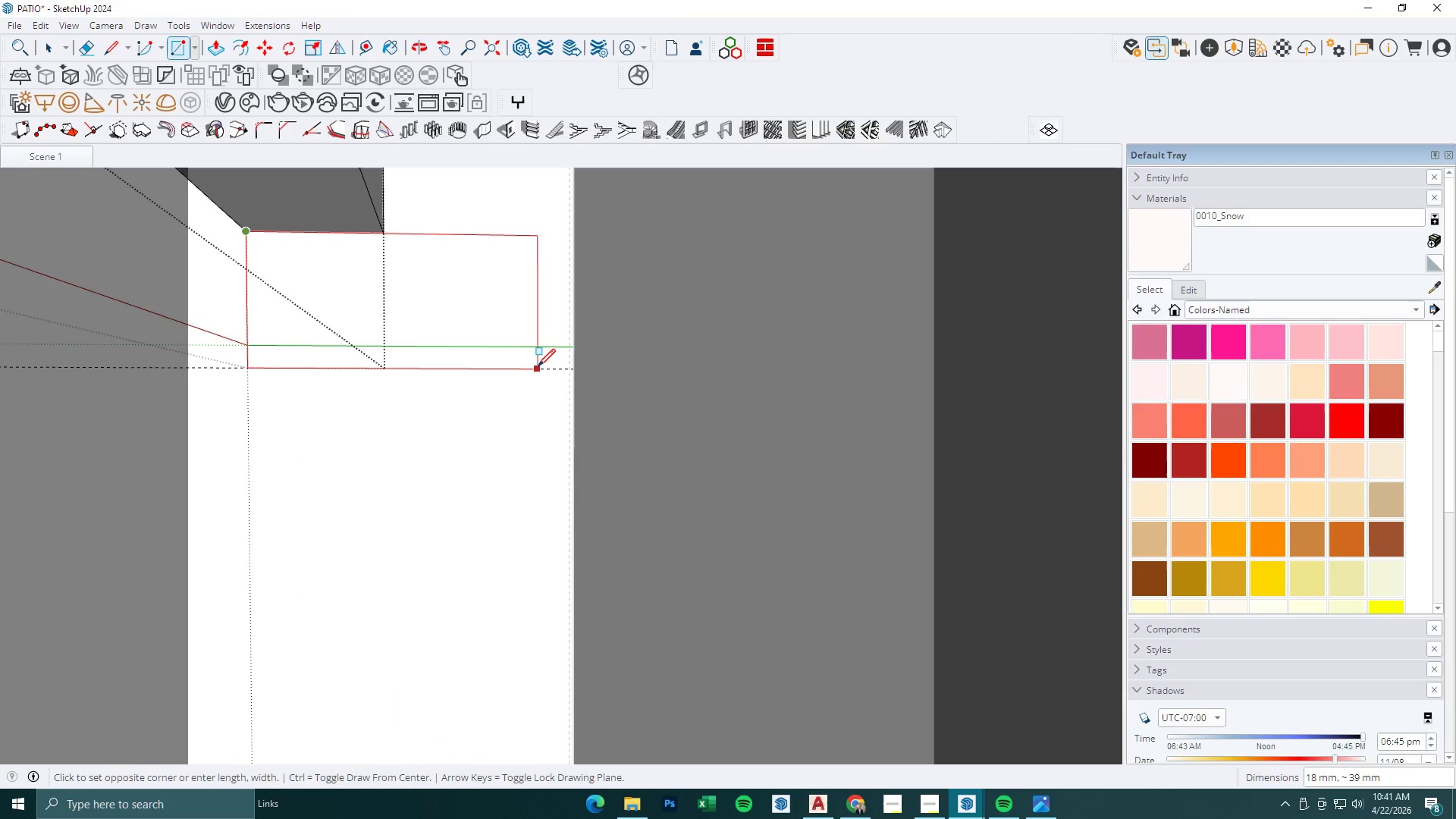 
left_click([538, 366])
 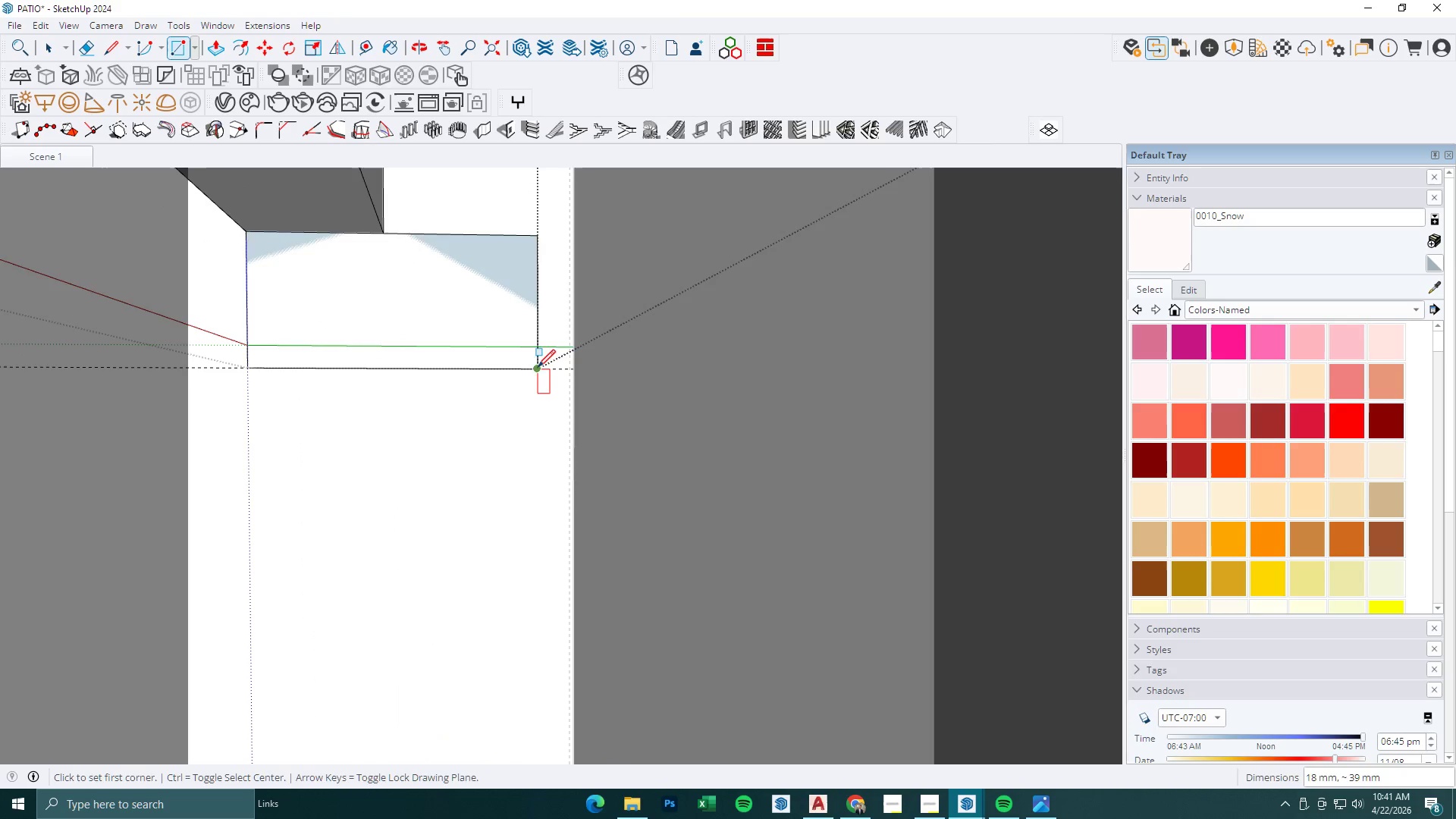 
scroll: coordinate [540, 372], scroll_direction: down, amount: 1.0
 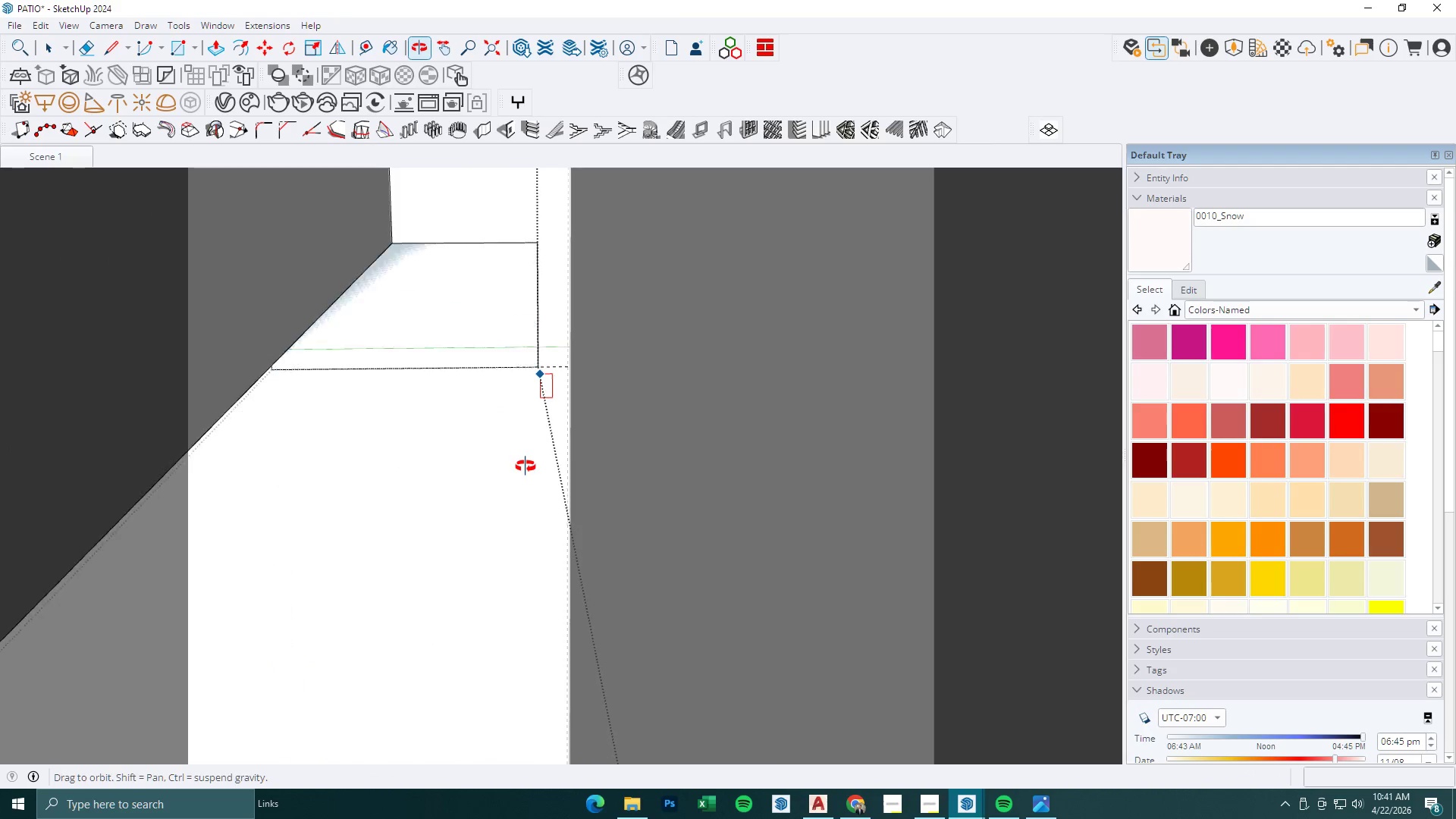 
key(BracketLeft)
 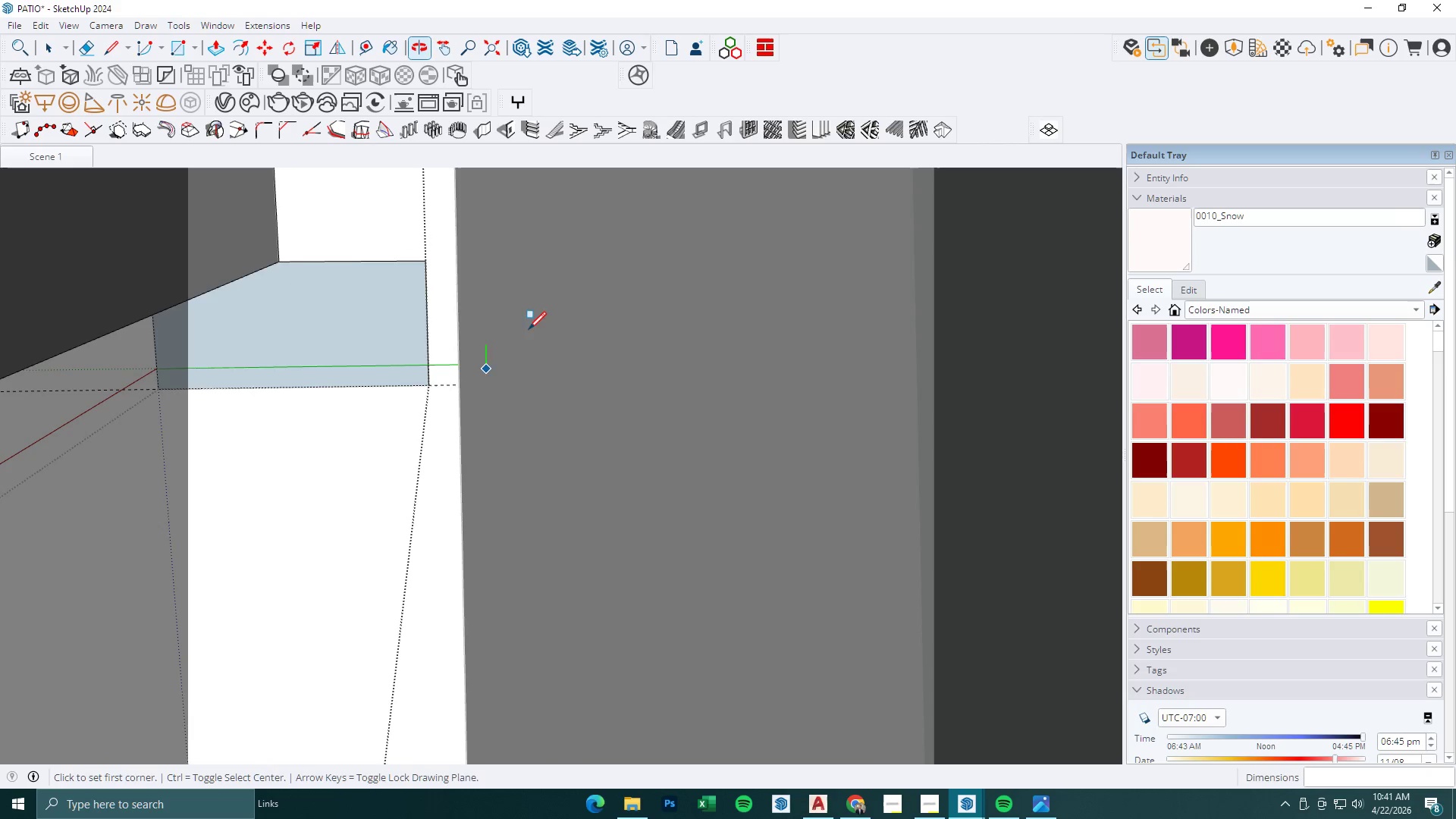 
key(P)
 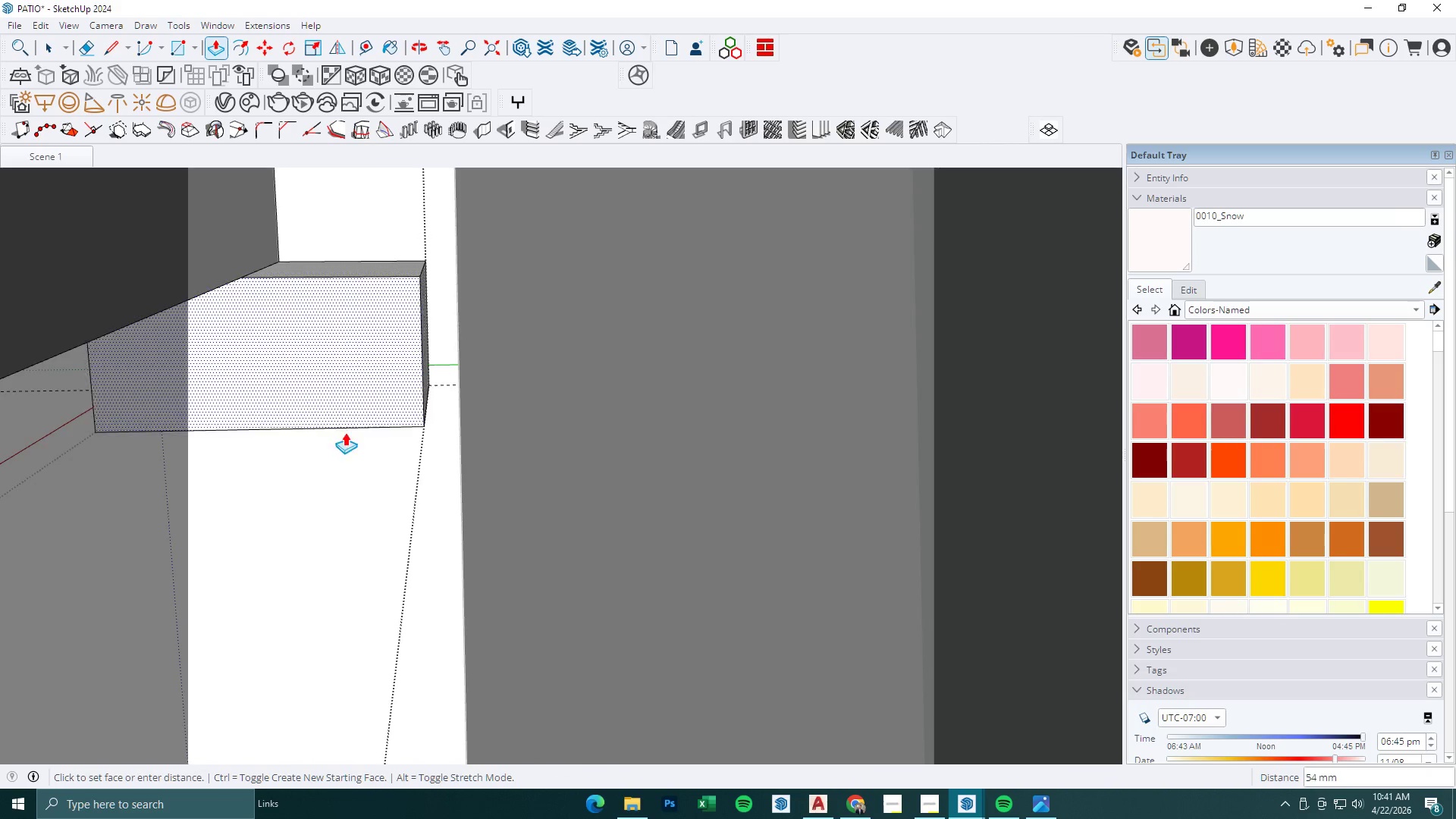 
double_click([338, 450])
 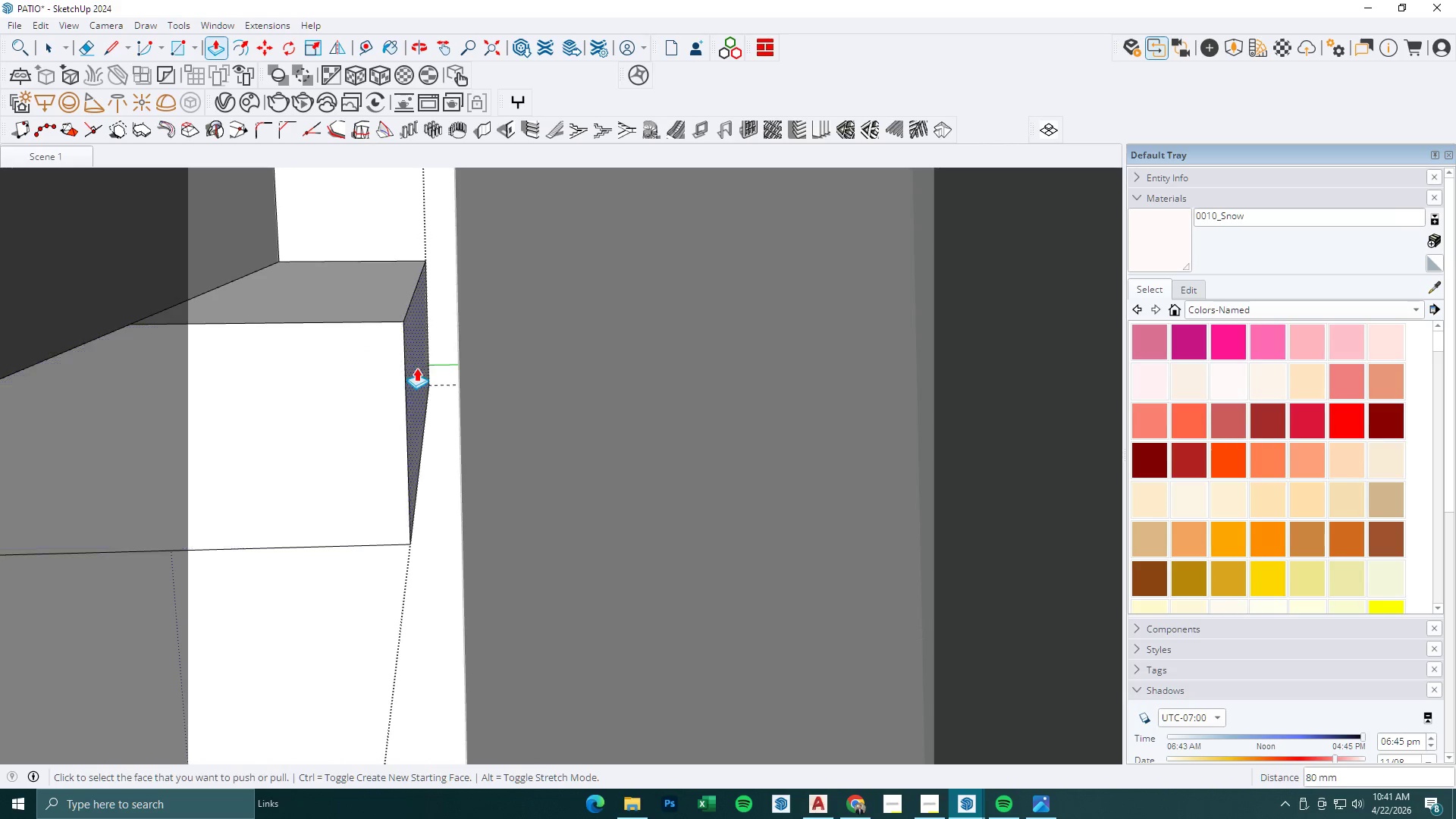 
left_click([416, 367])
 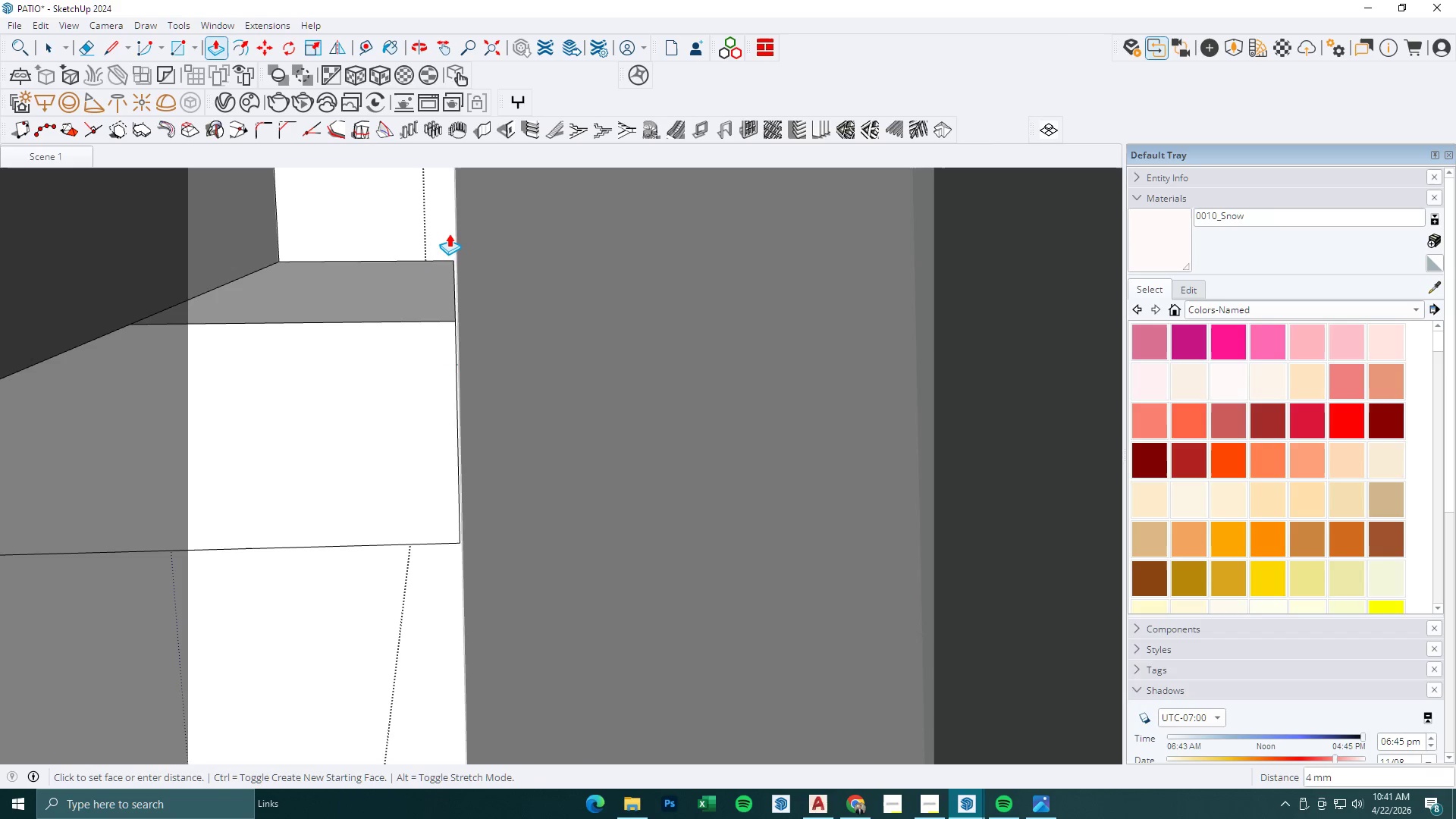 
left_click([456, 227])
 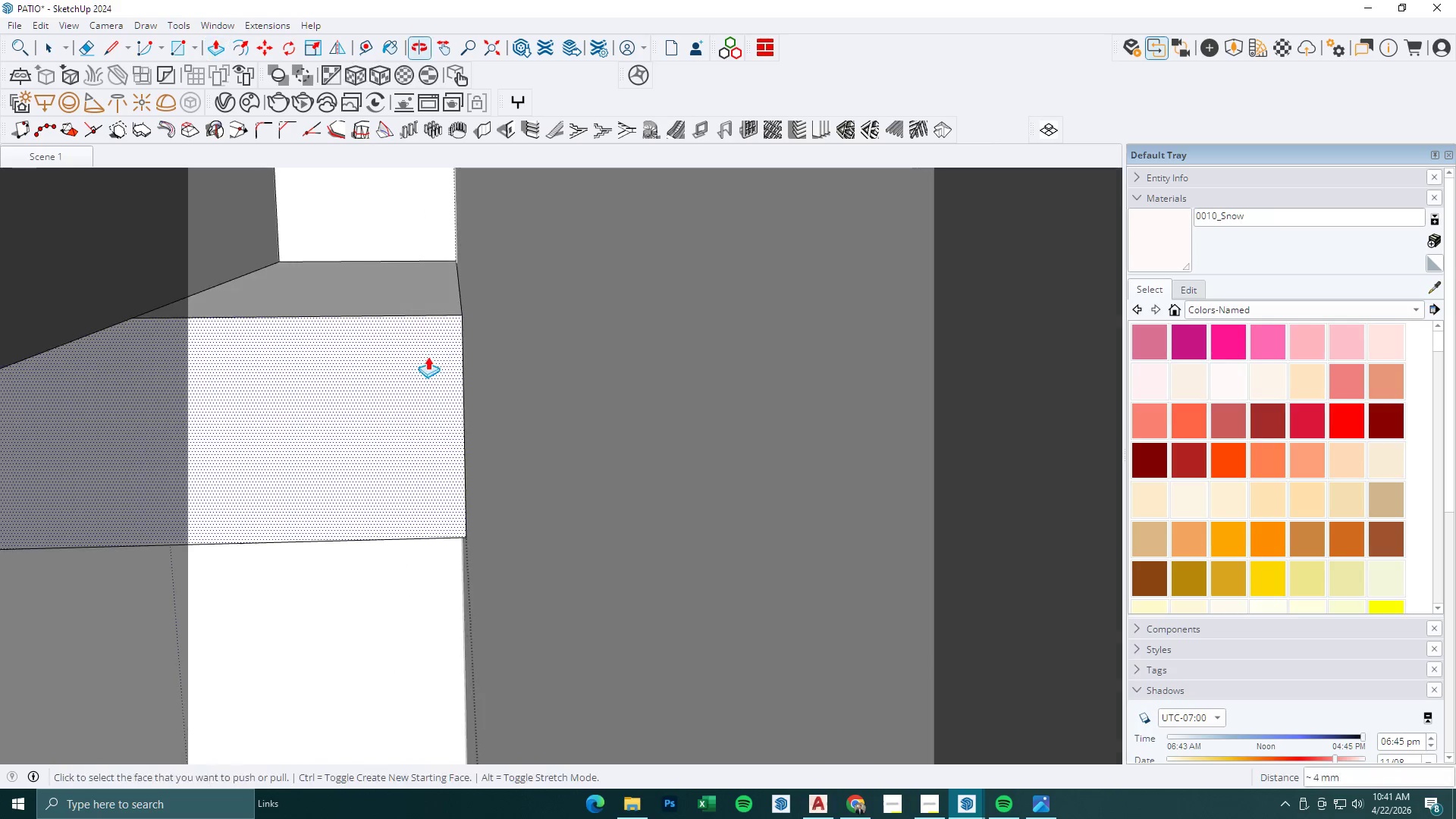 
left_click([416, 357])
 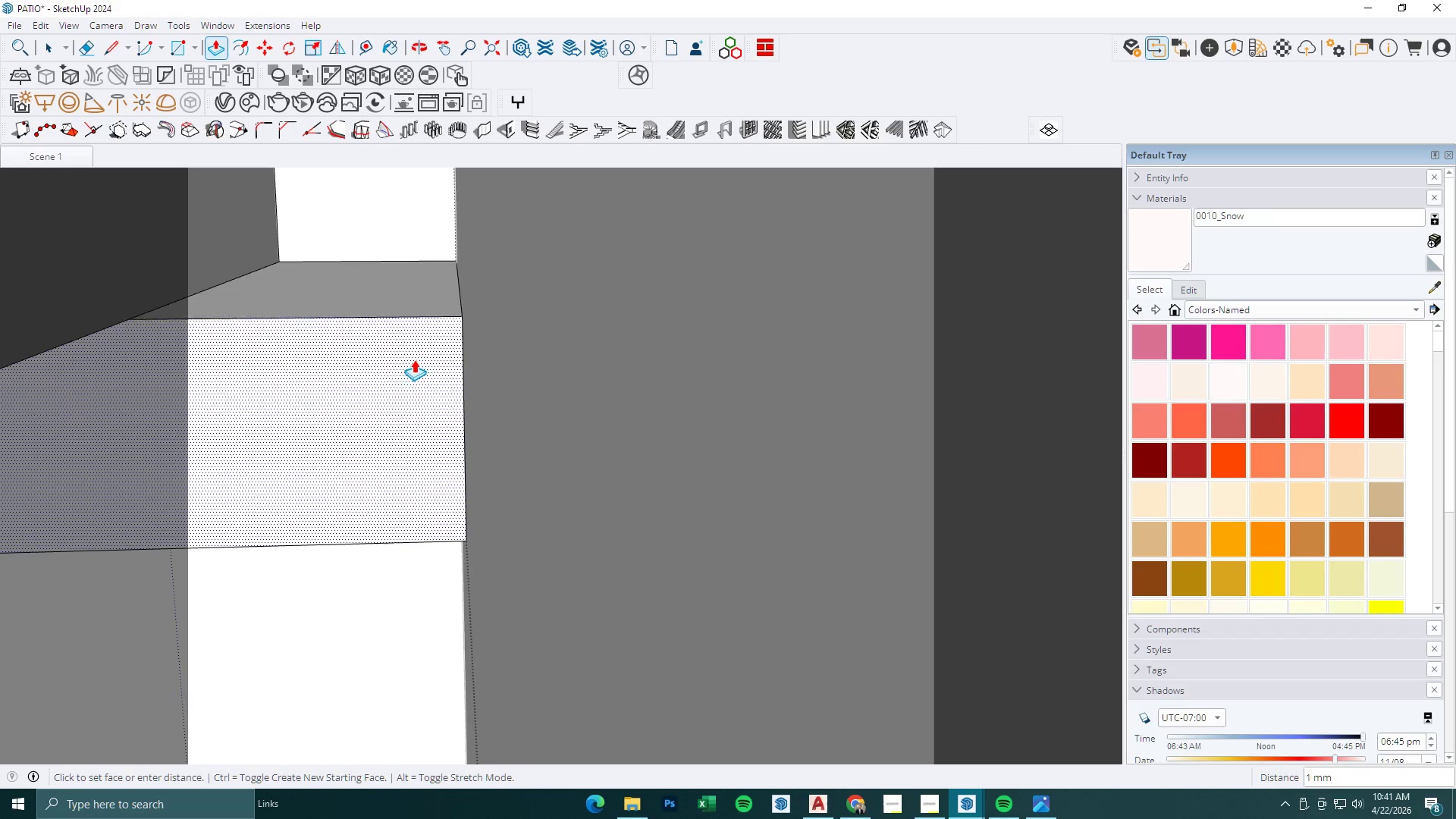 
scroll: coordinate [398, 384], scroll_direction: down, amount: 49.0
 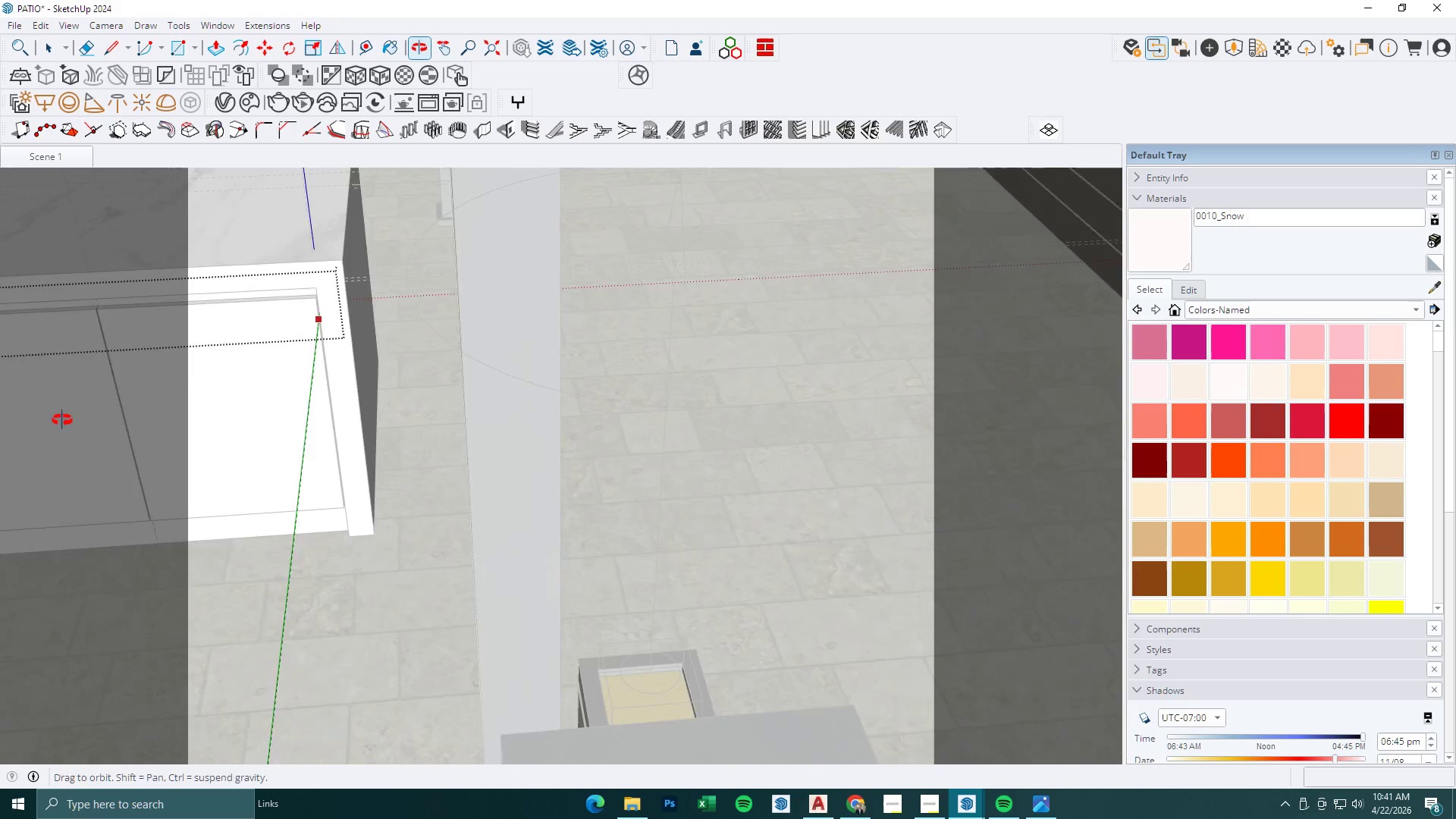 
middle_click([560, 361])
 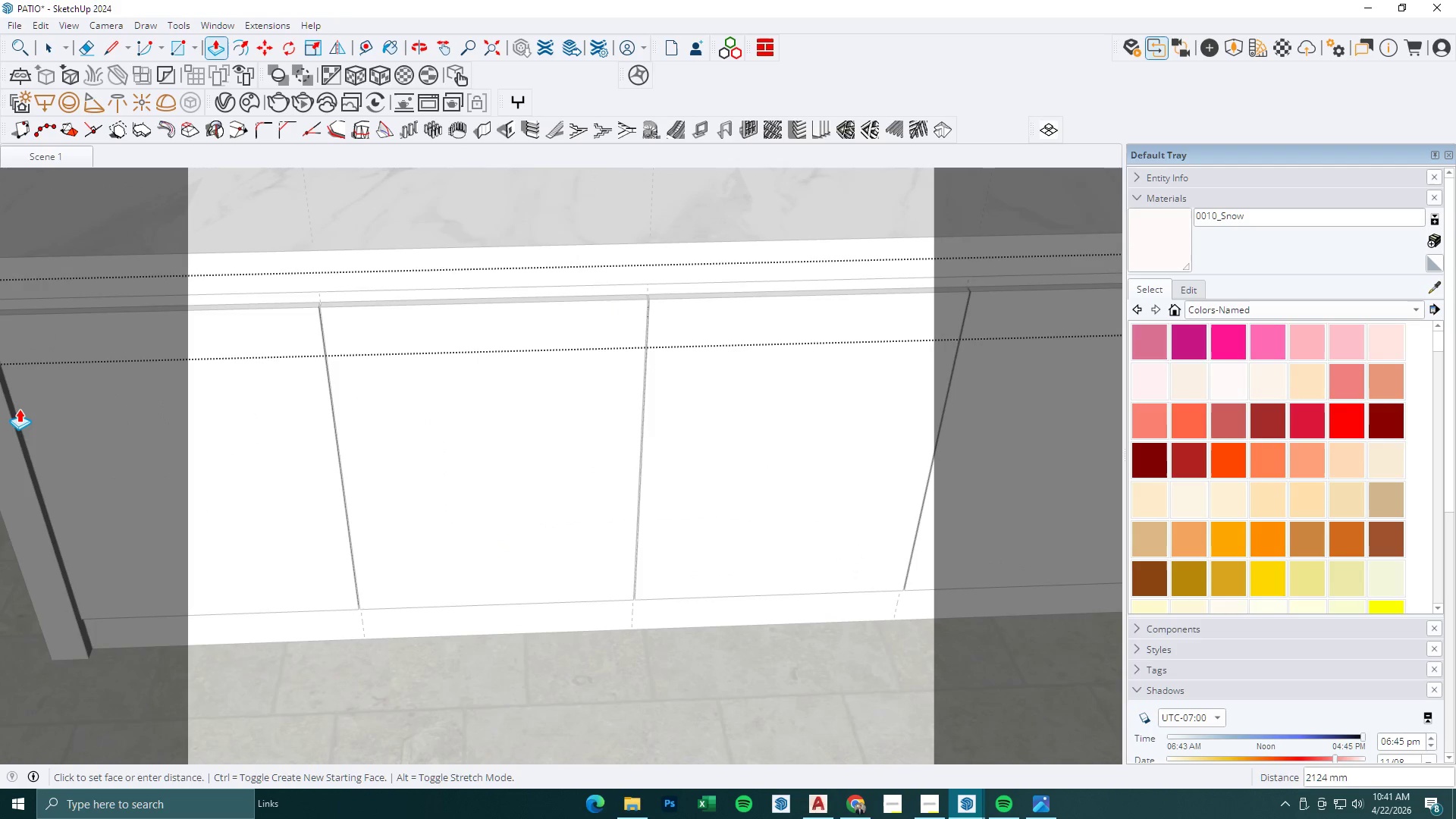 
scroll: coordinate [39, 337], scroll_direction: up, amount: 4.0
 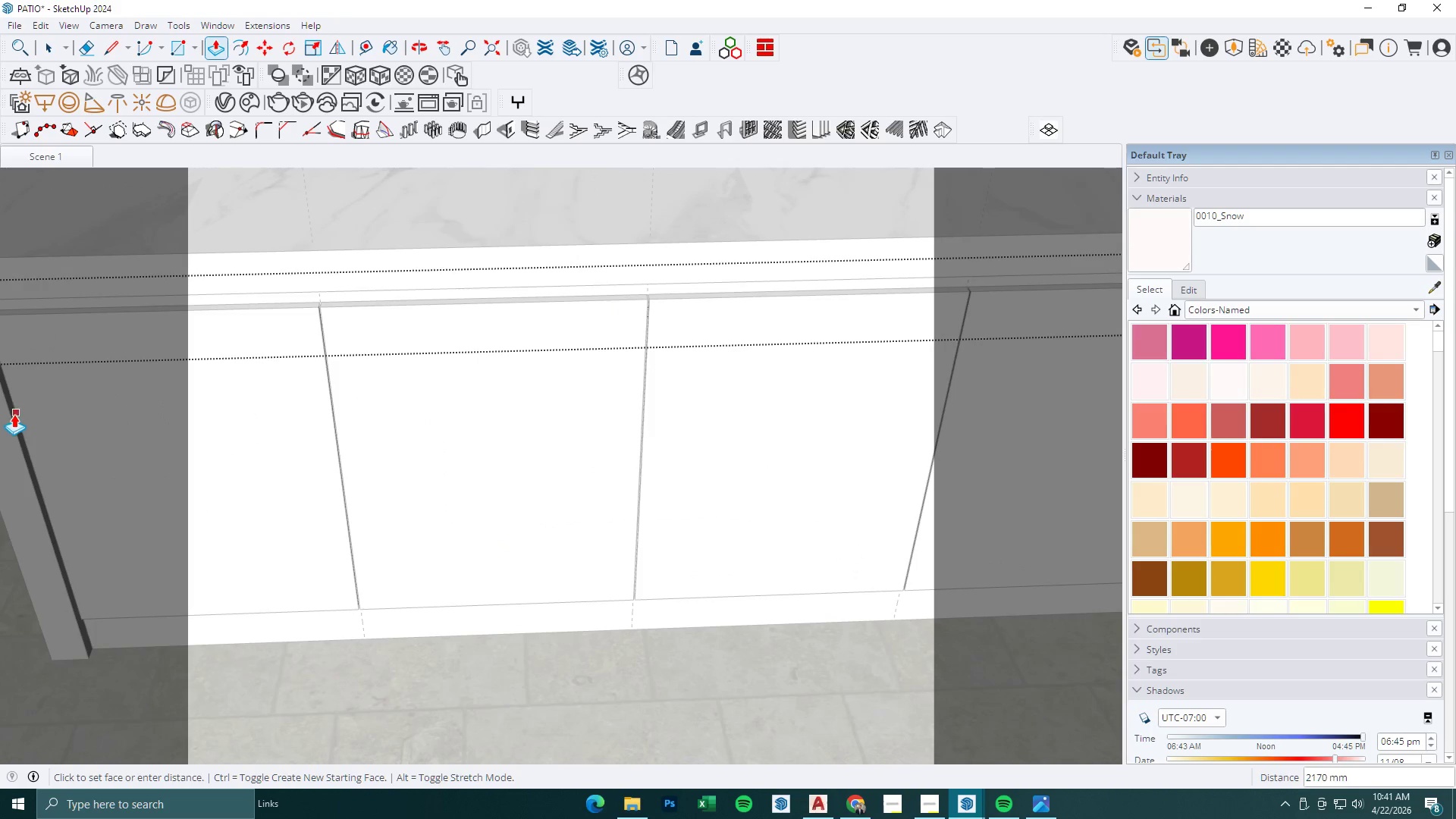 
left_click([13, 414])
 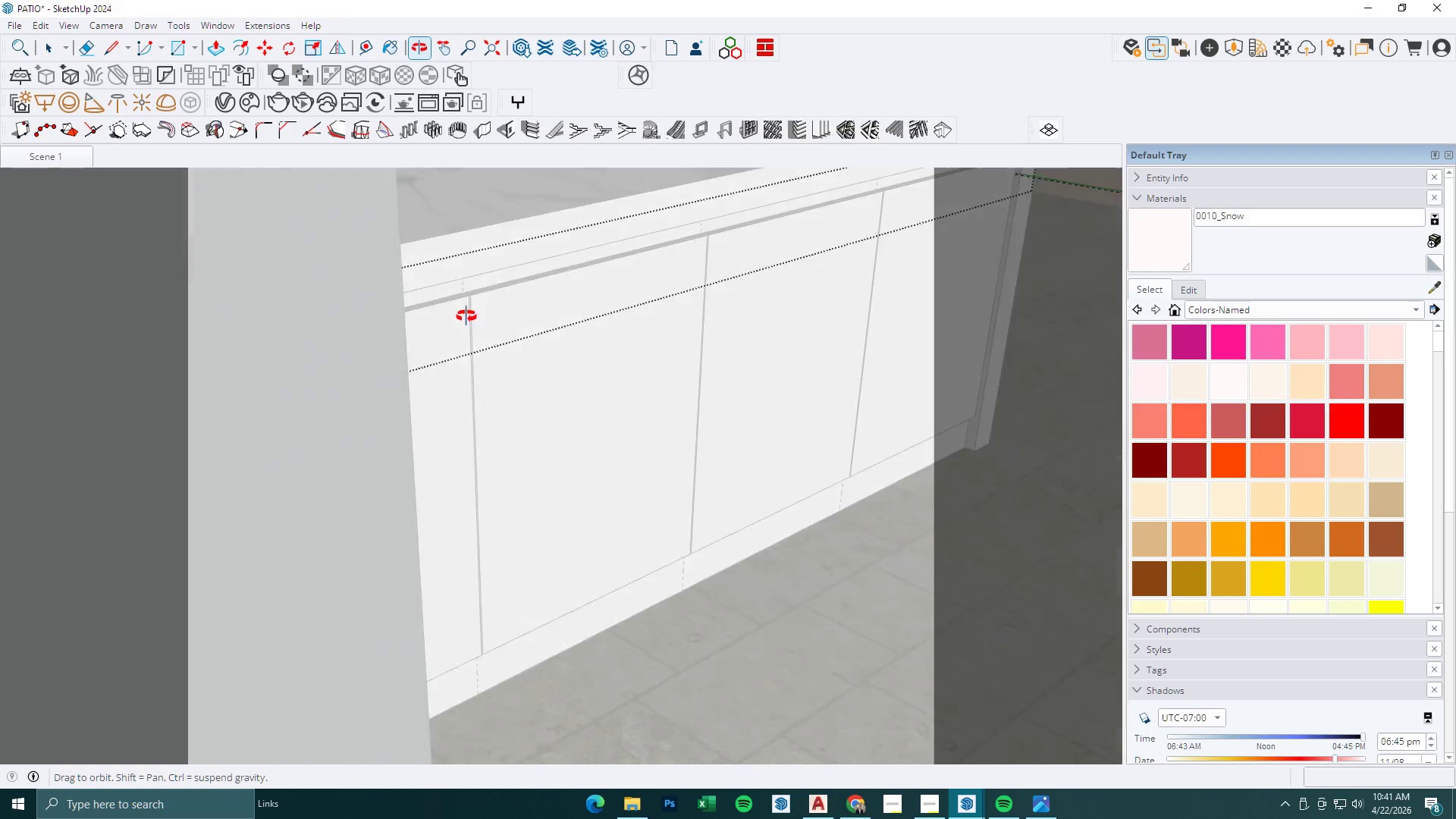 
key(Space)
 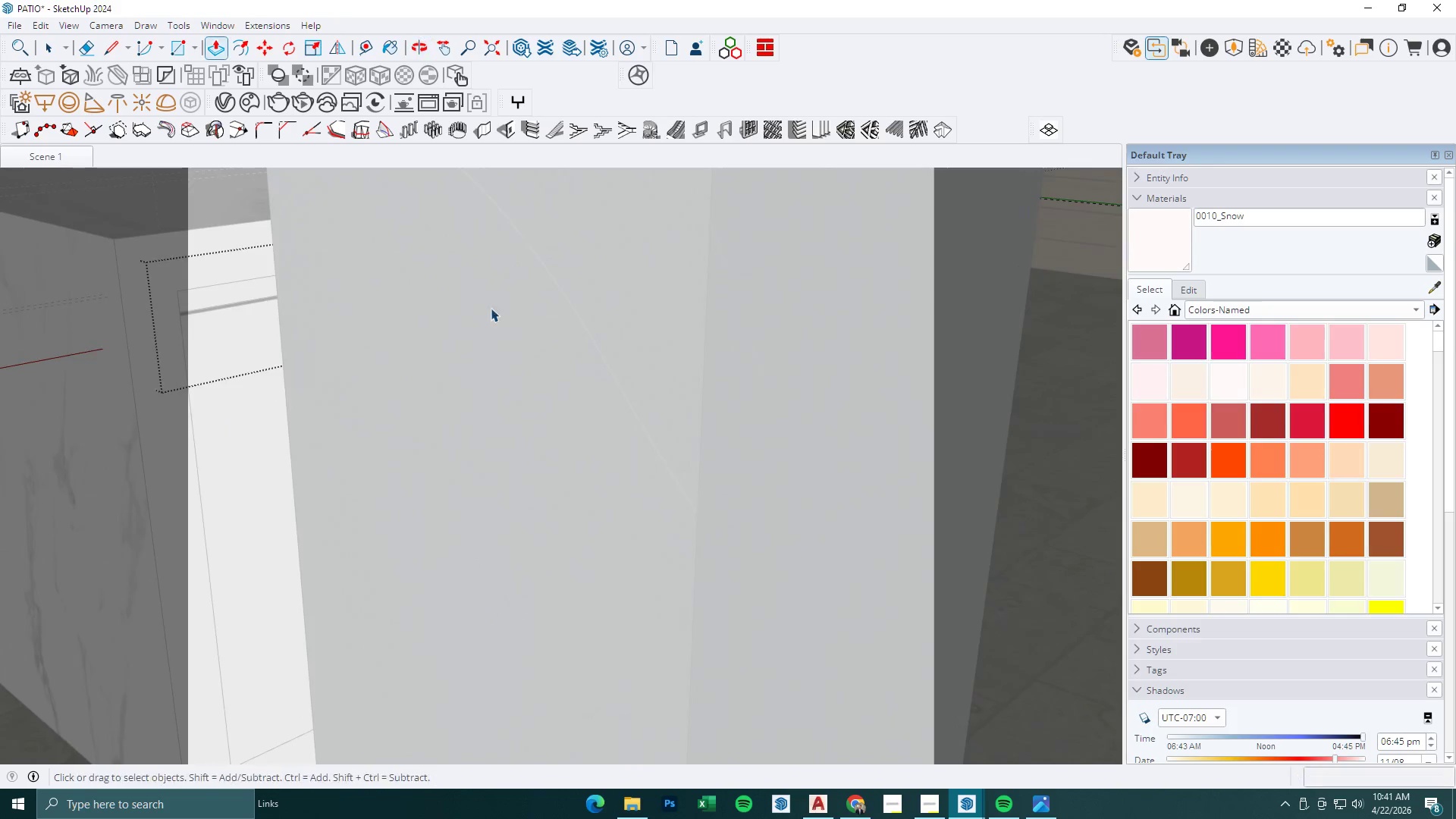 
key(Escape)
 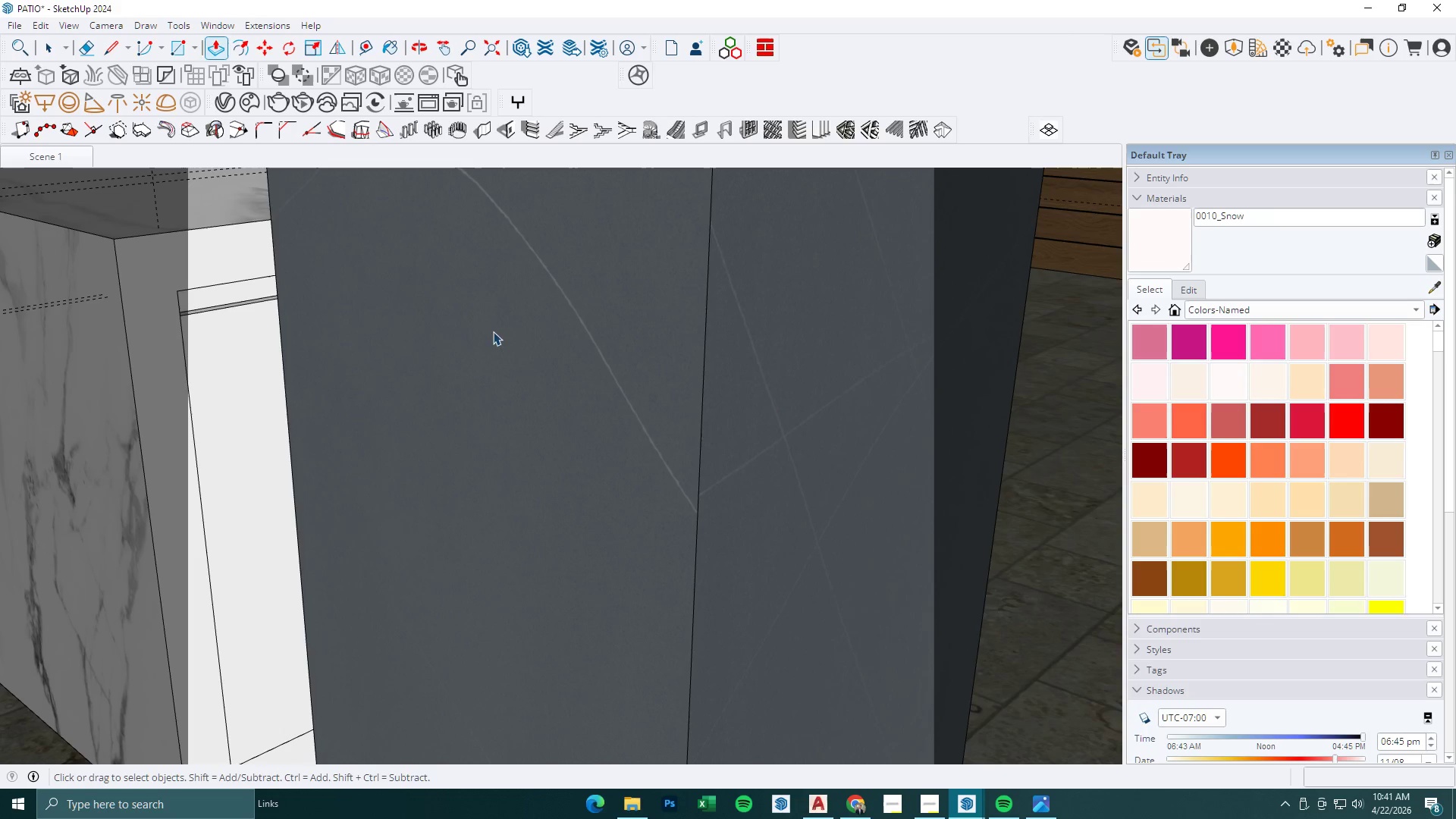 
key(Escape)
 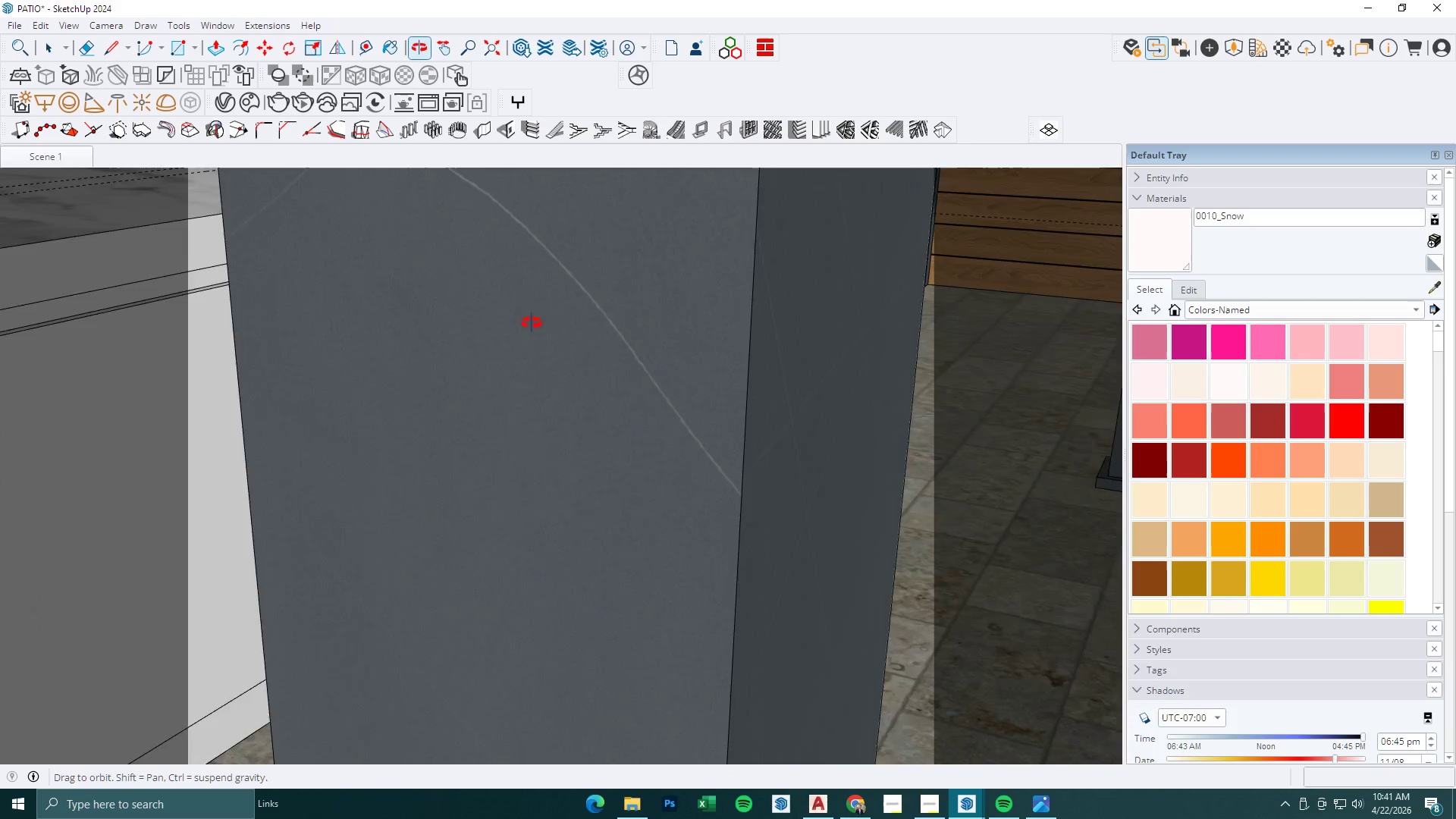 
scroll: coordinate [309, 370], scroll_direction: down, amount: 20.0
 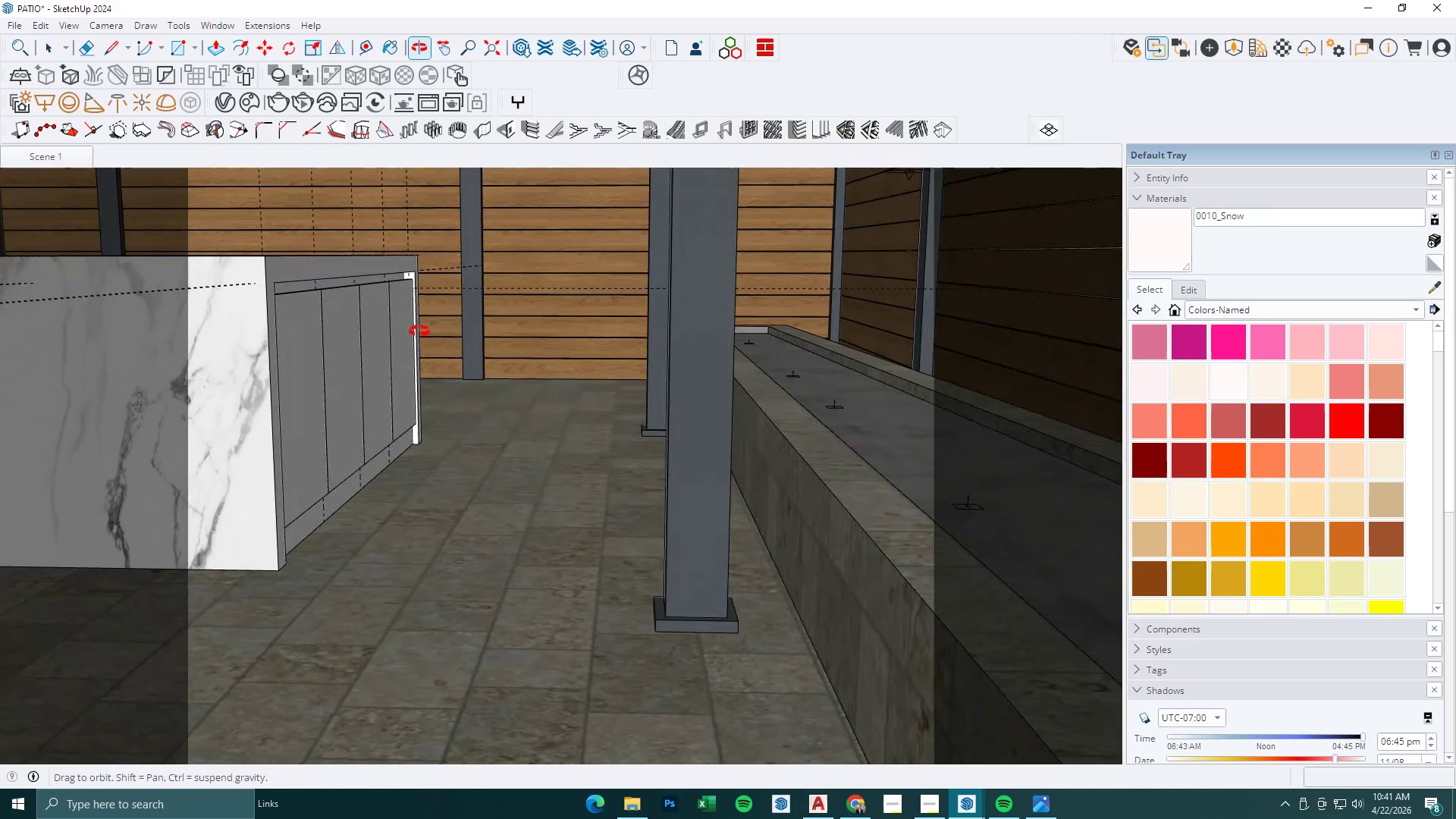 
scroll: coordinate [215, 424], scroll_direction: up, amount: 1.0
 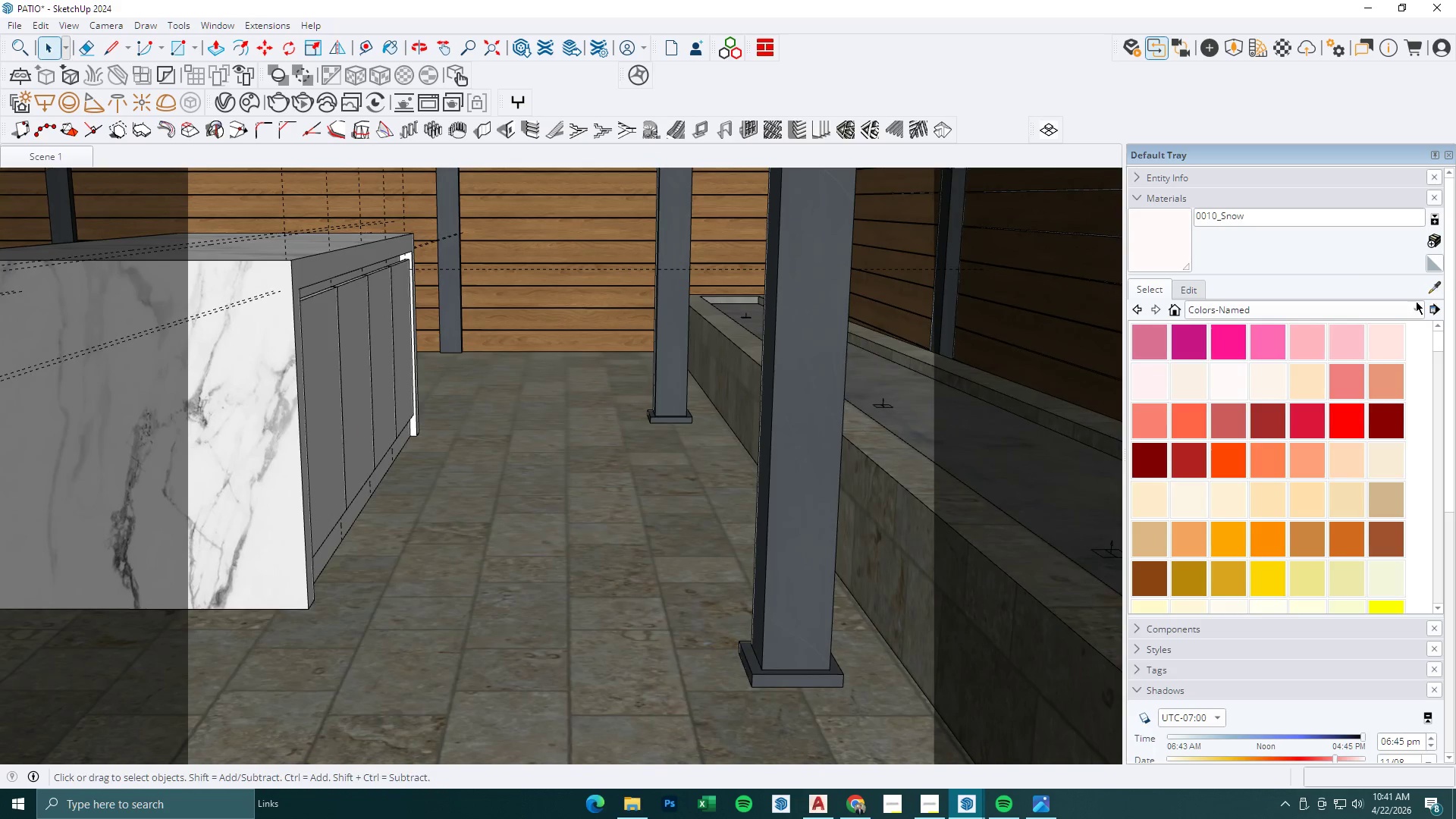 
left_click([1430, 286])
 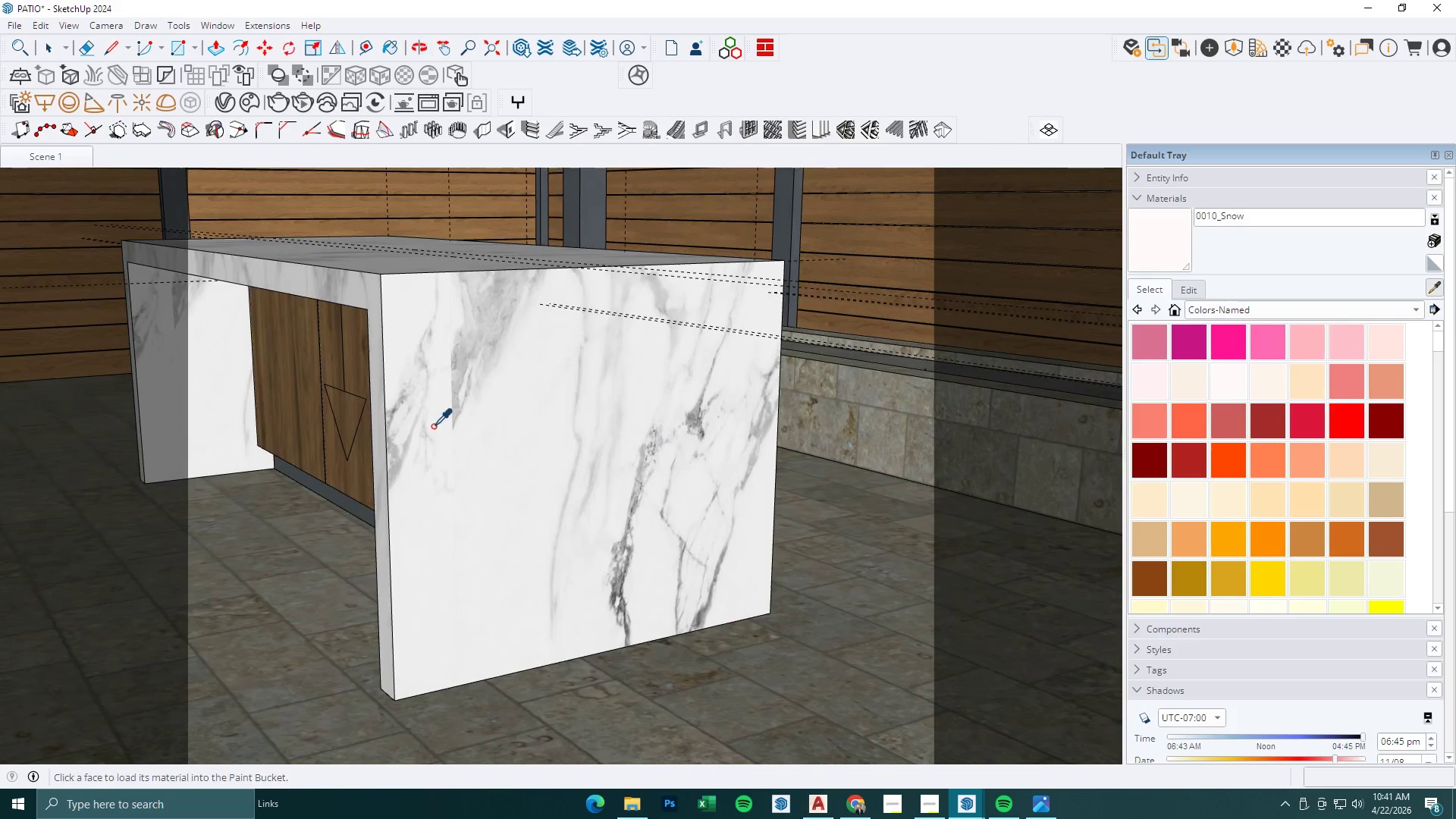 
left_click([344, 358])
 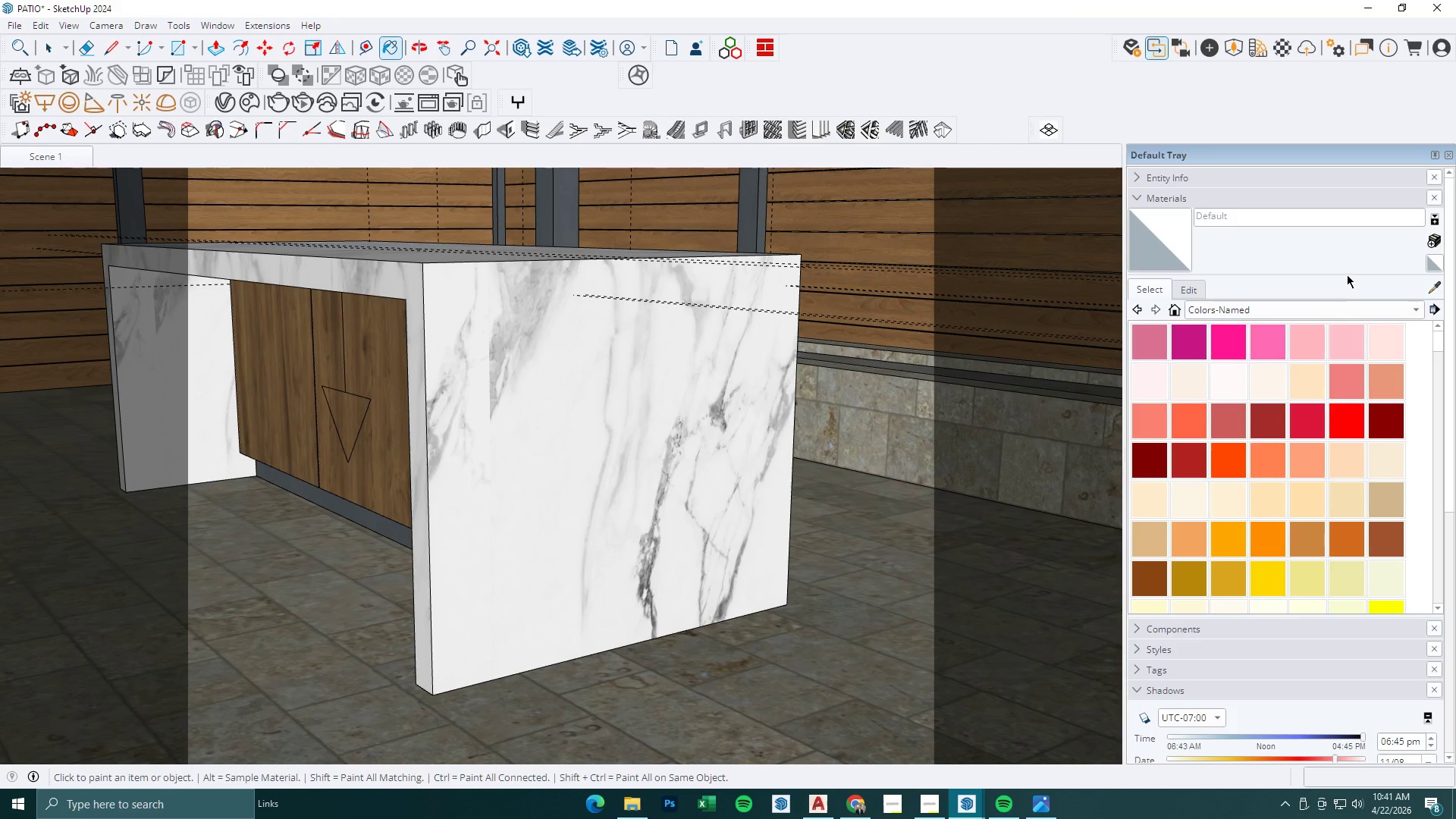 
left_click([1424, 287])
 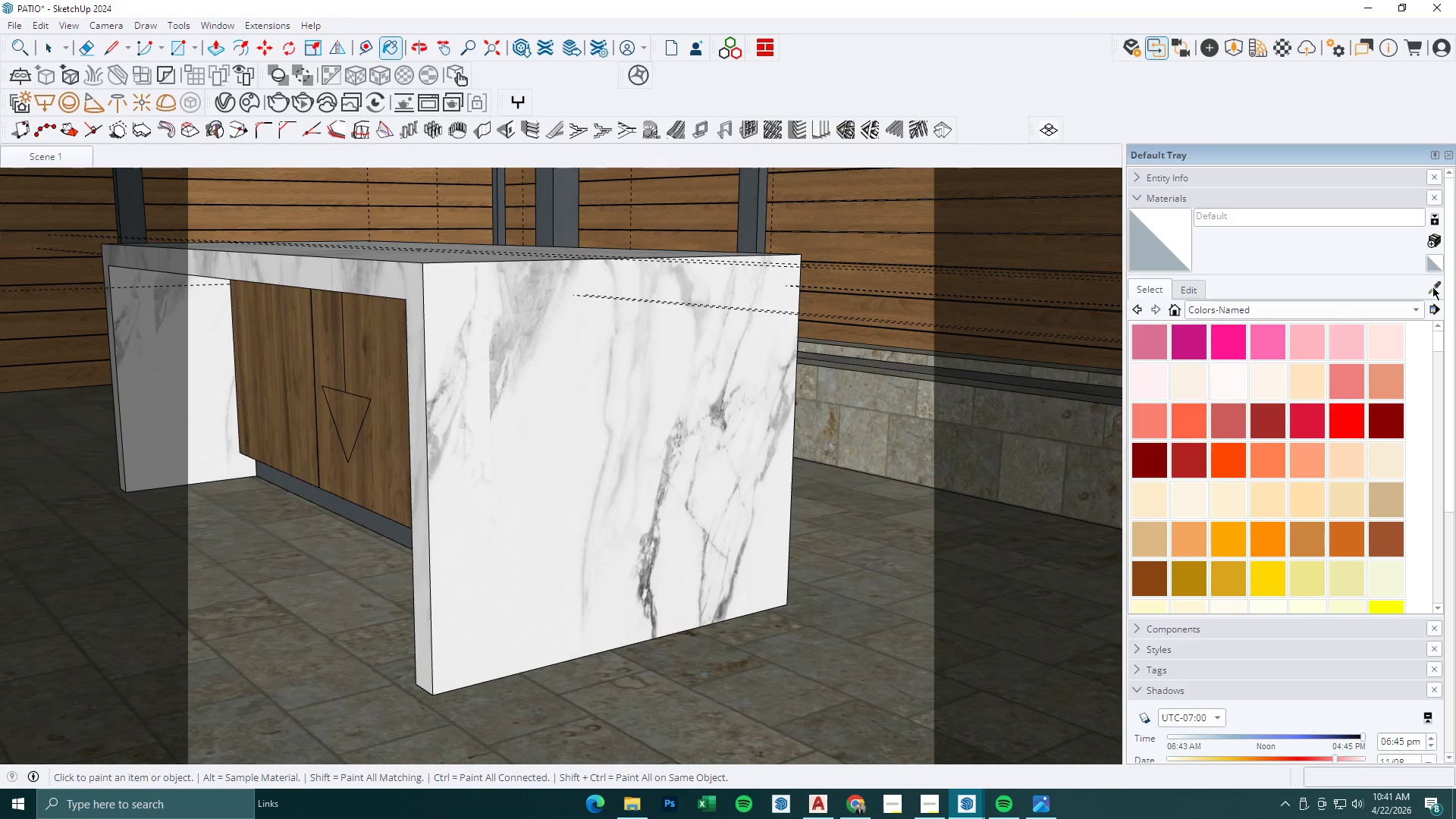 
left_click_drag(start_coordinate=[1433, 286], to_coordinate=[1427, 287])
 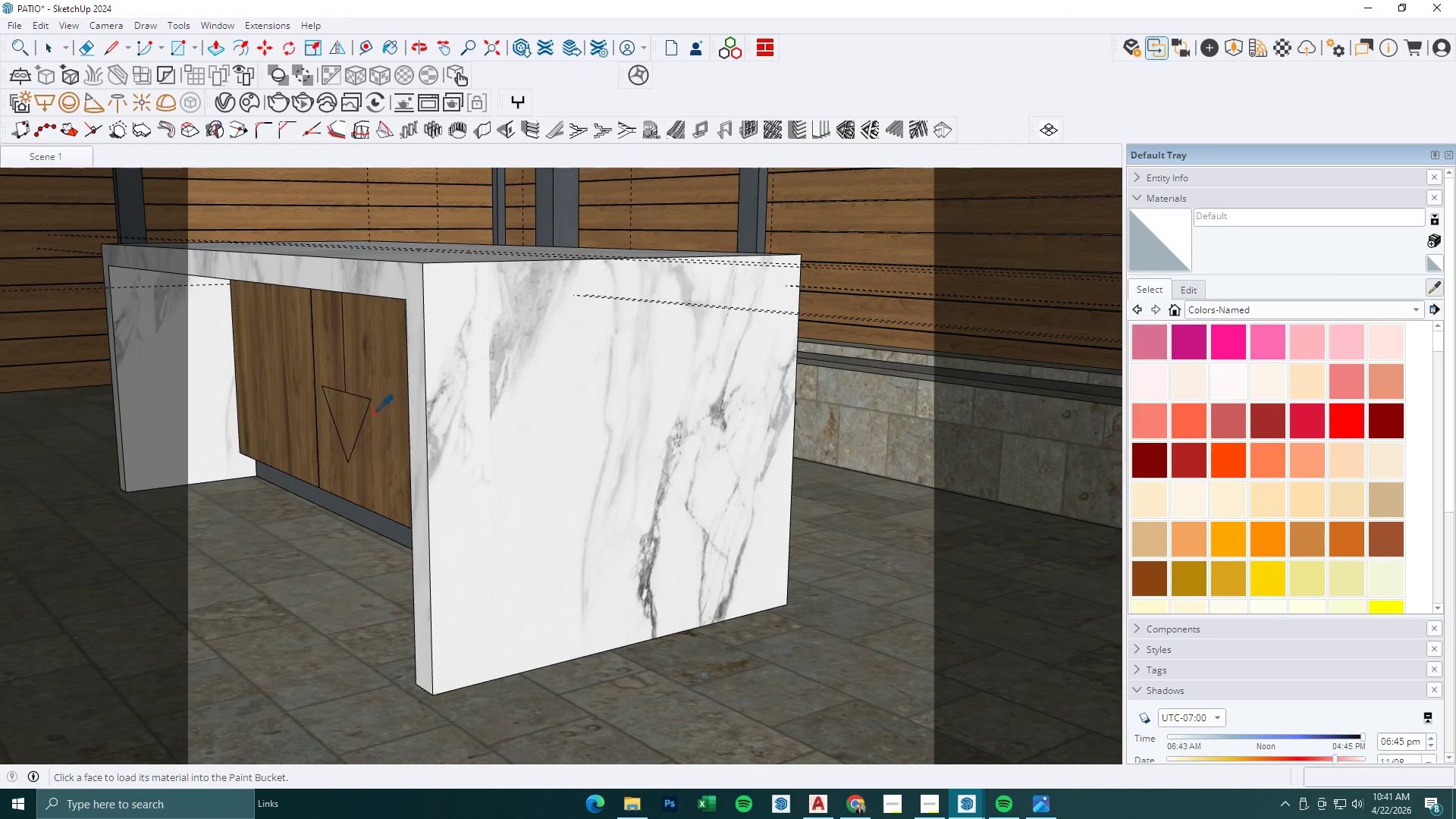 
left_click([278, 386])
 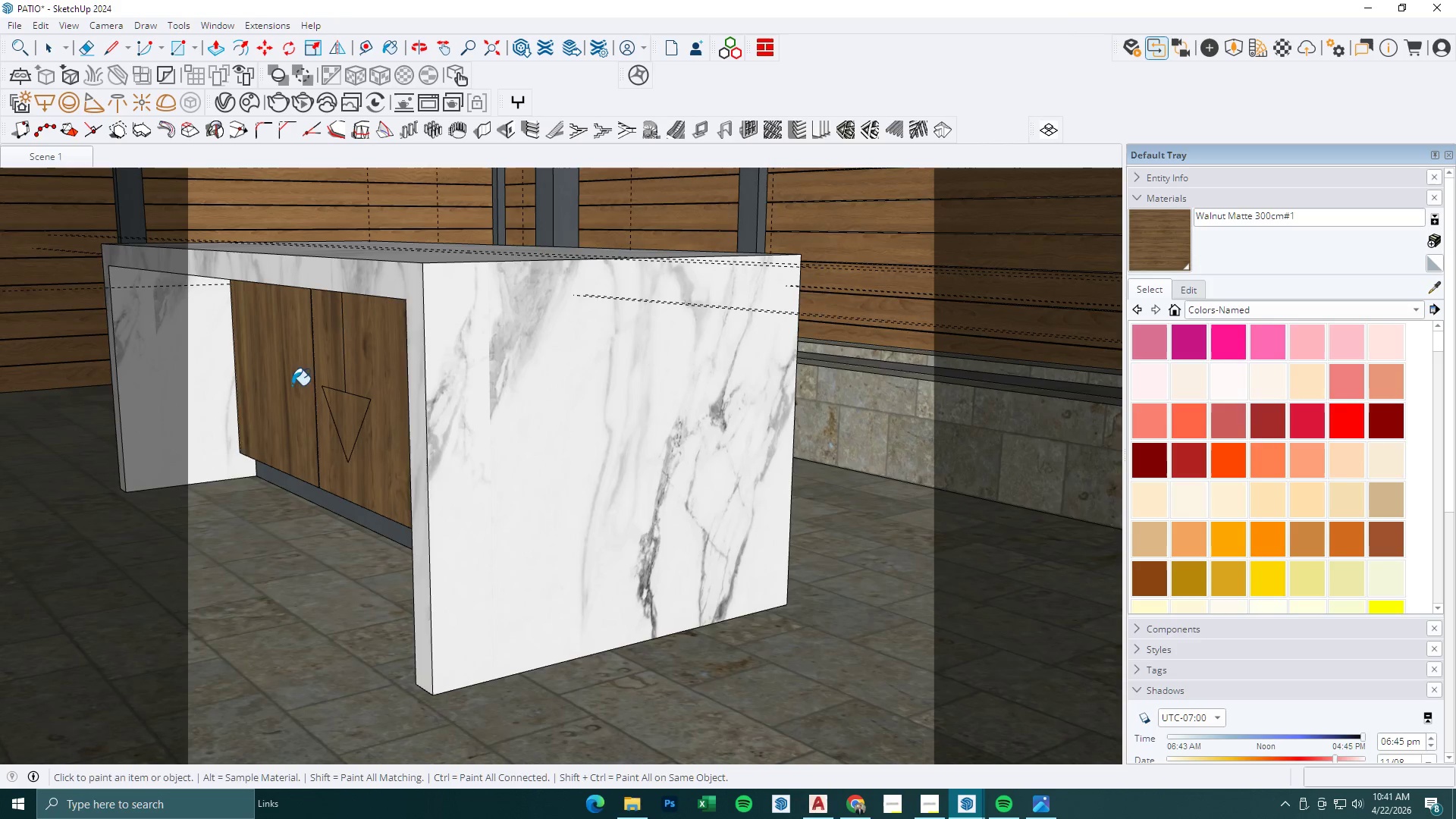 
scroll: coordinate [603, 399], scroll_direction: down, amount: 2.0
 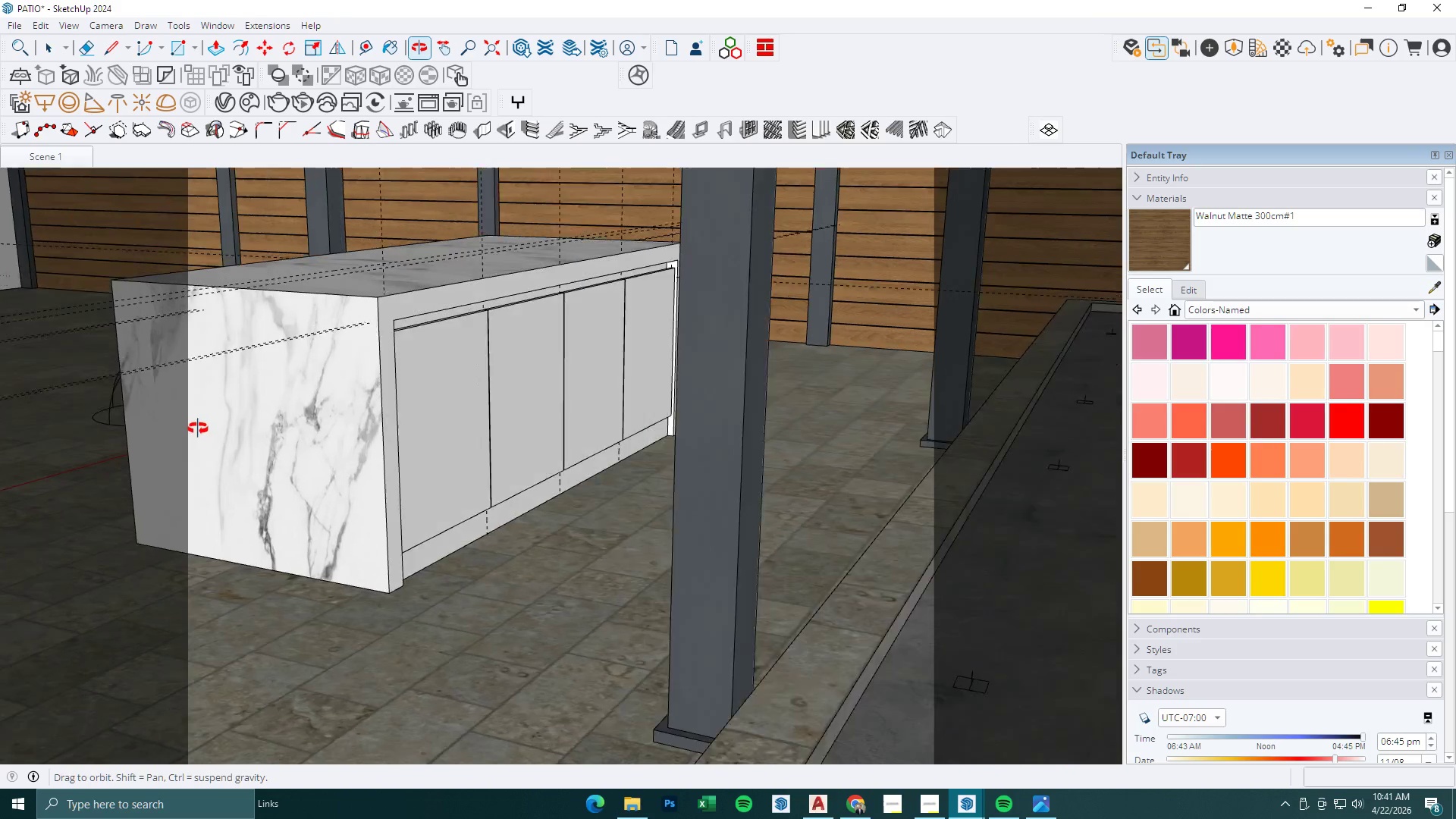 
key(Space)
 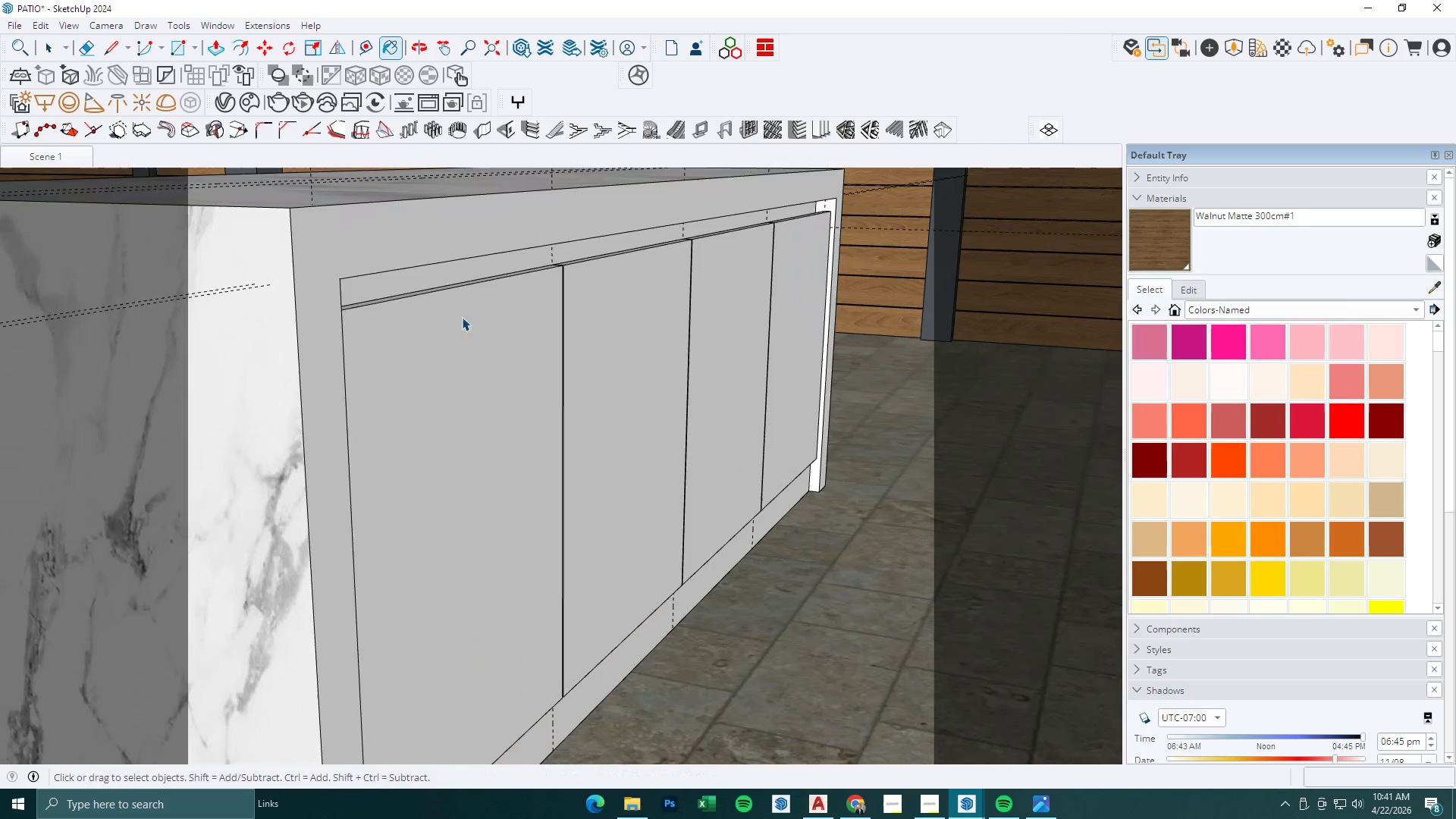 
key(Escape)
 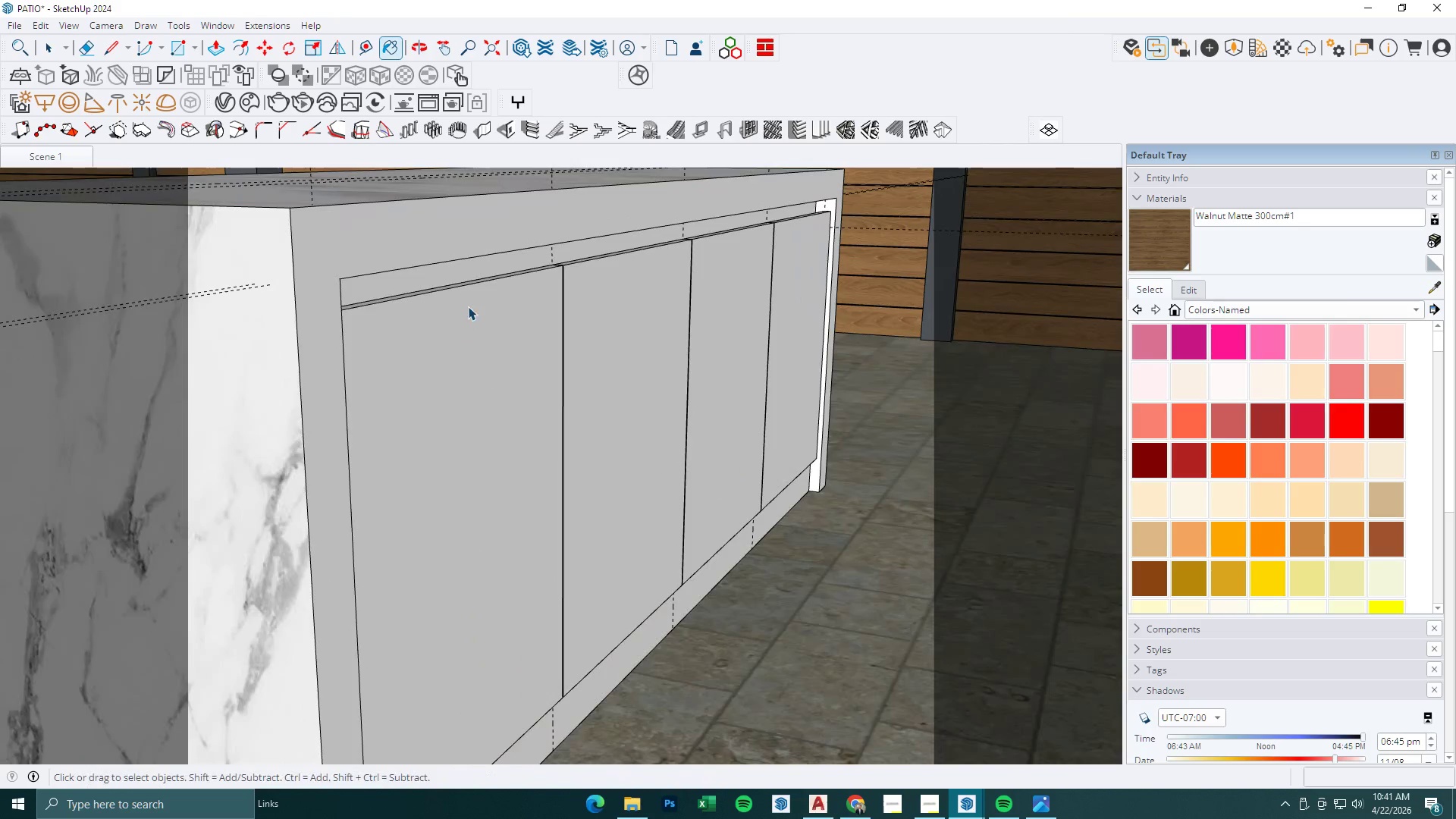 
left_click([468, 305])
 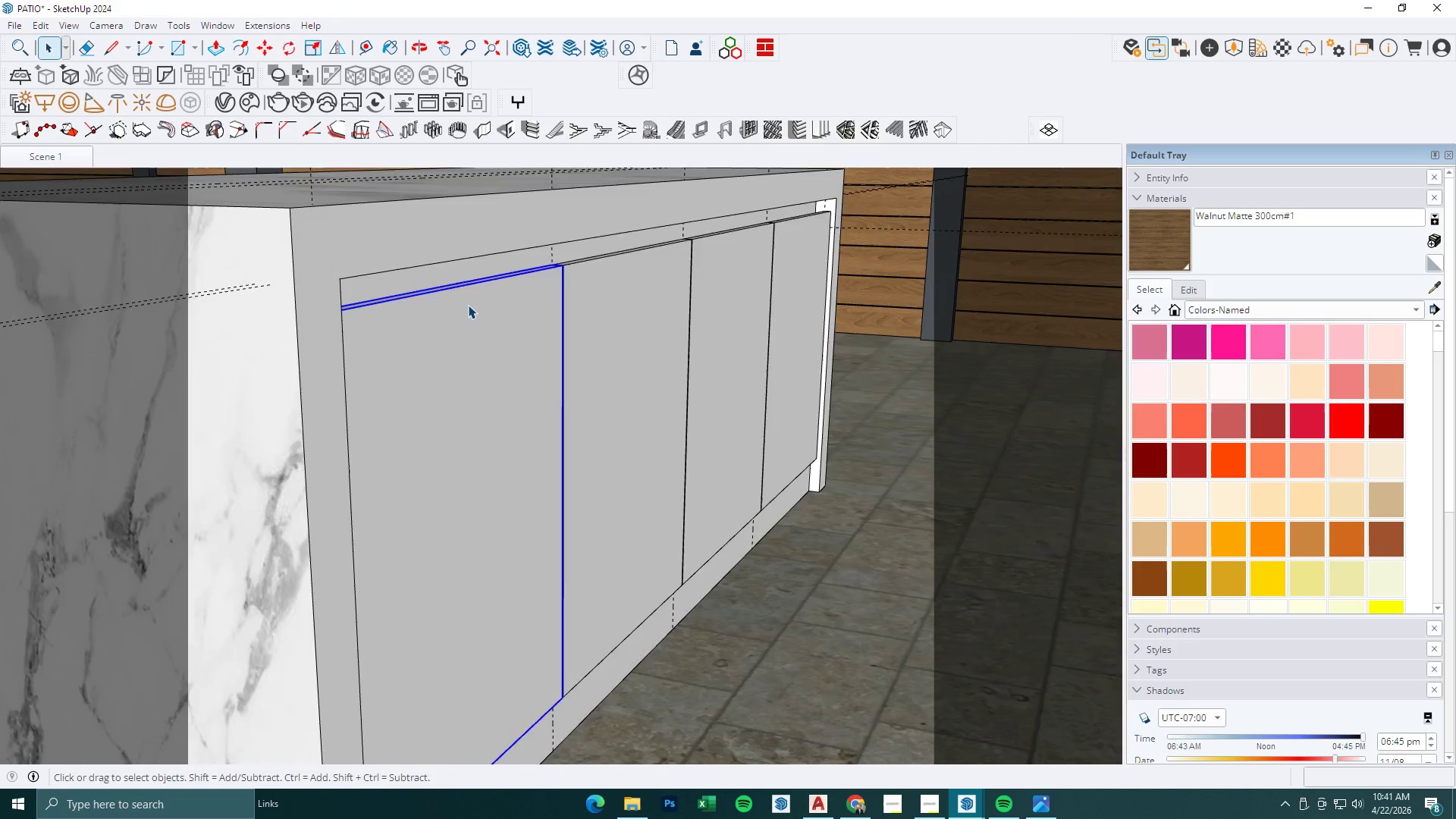 
double_click([468, 305])
 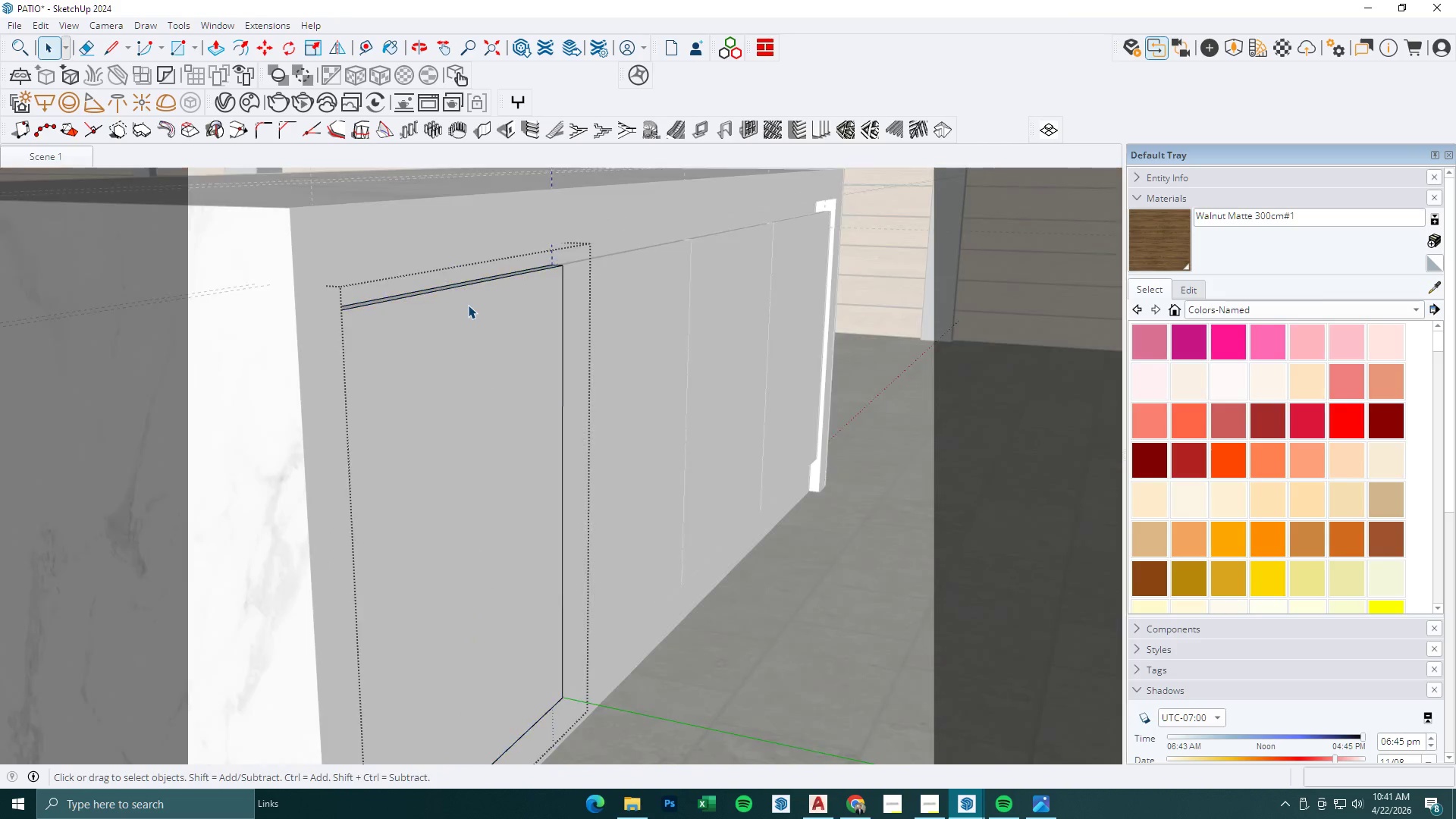 
triple_click([468, 305])
 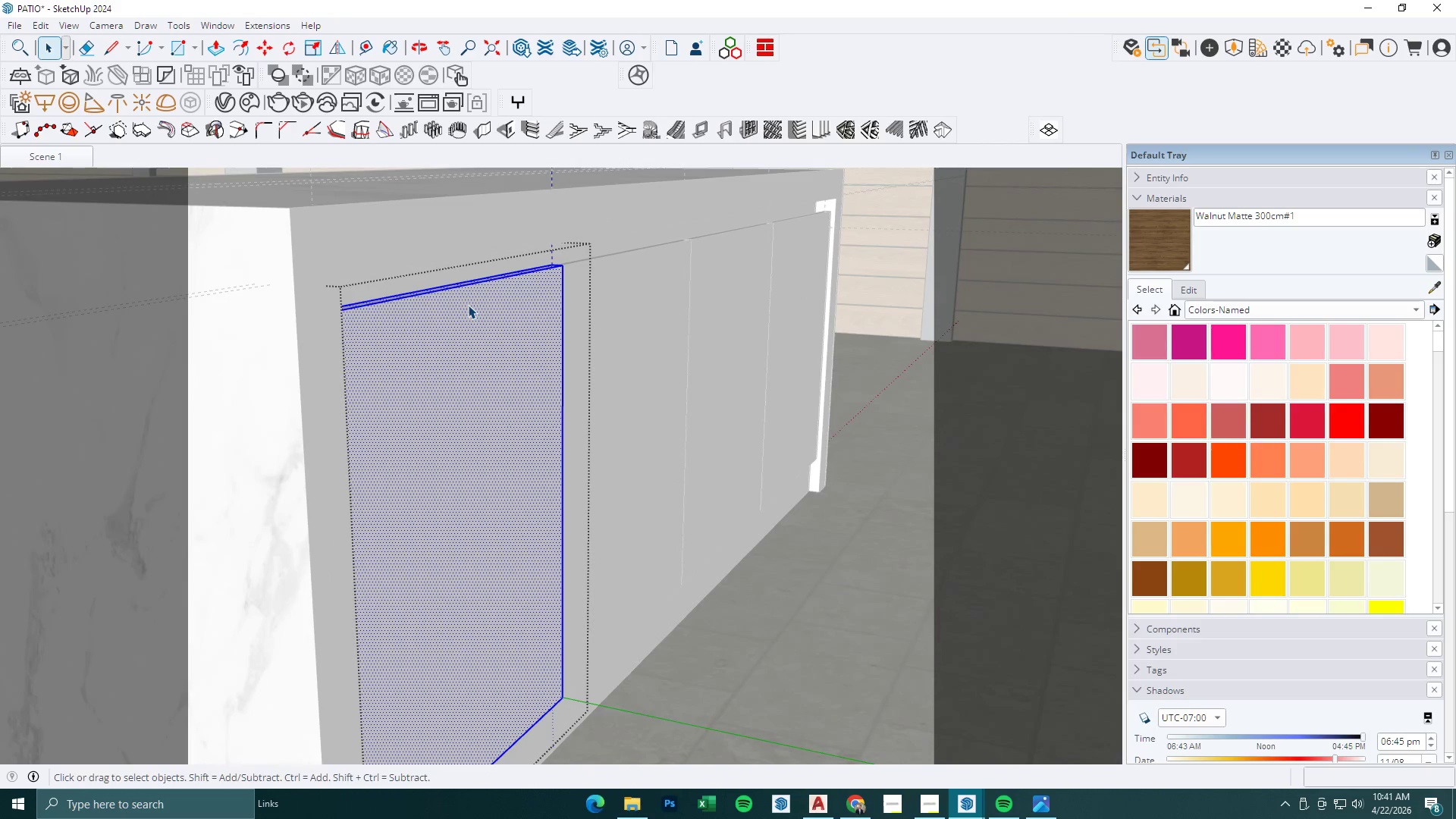 
scroll: coordinate [447, 336], scroll_direction: up, amount: 9.0
 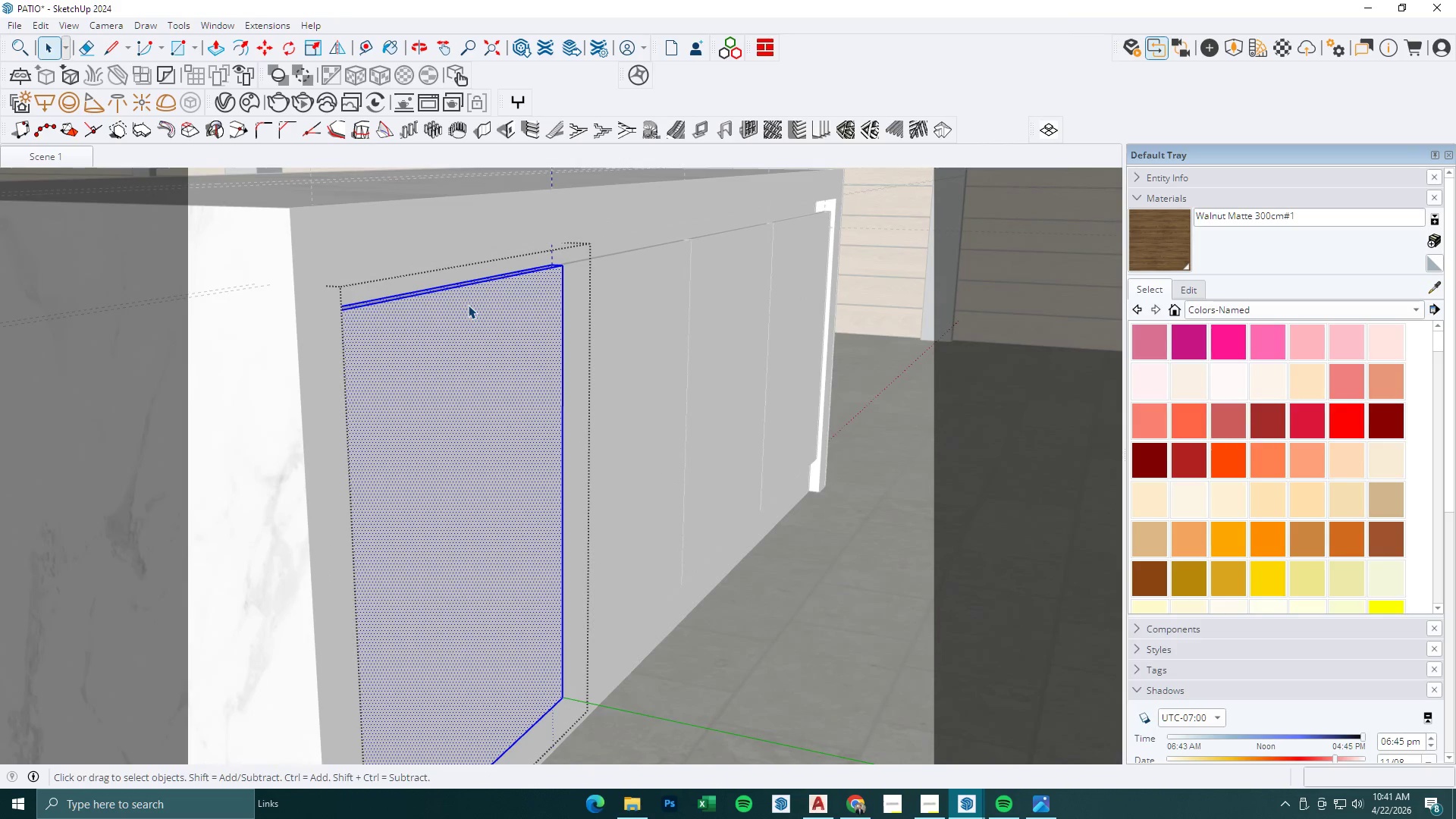 
triple_click([468, 305])
 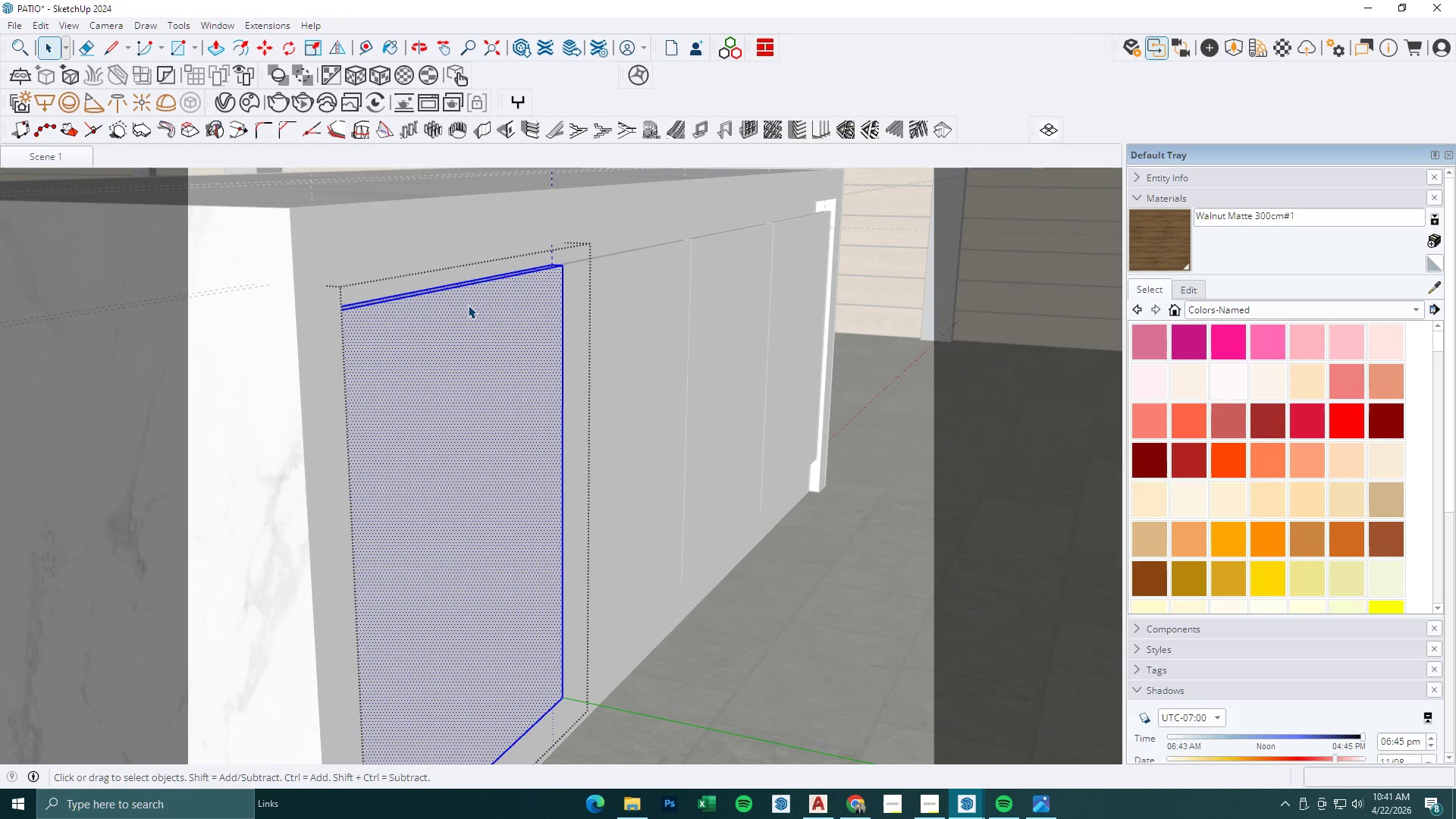 
triple_click([468, 305])
 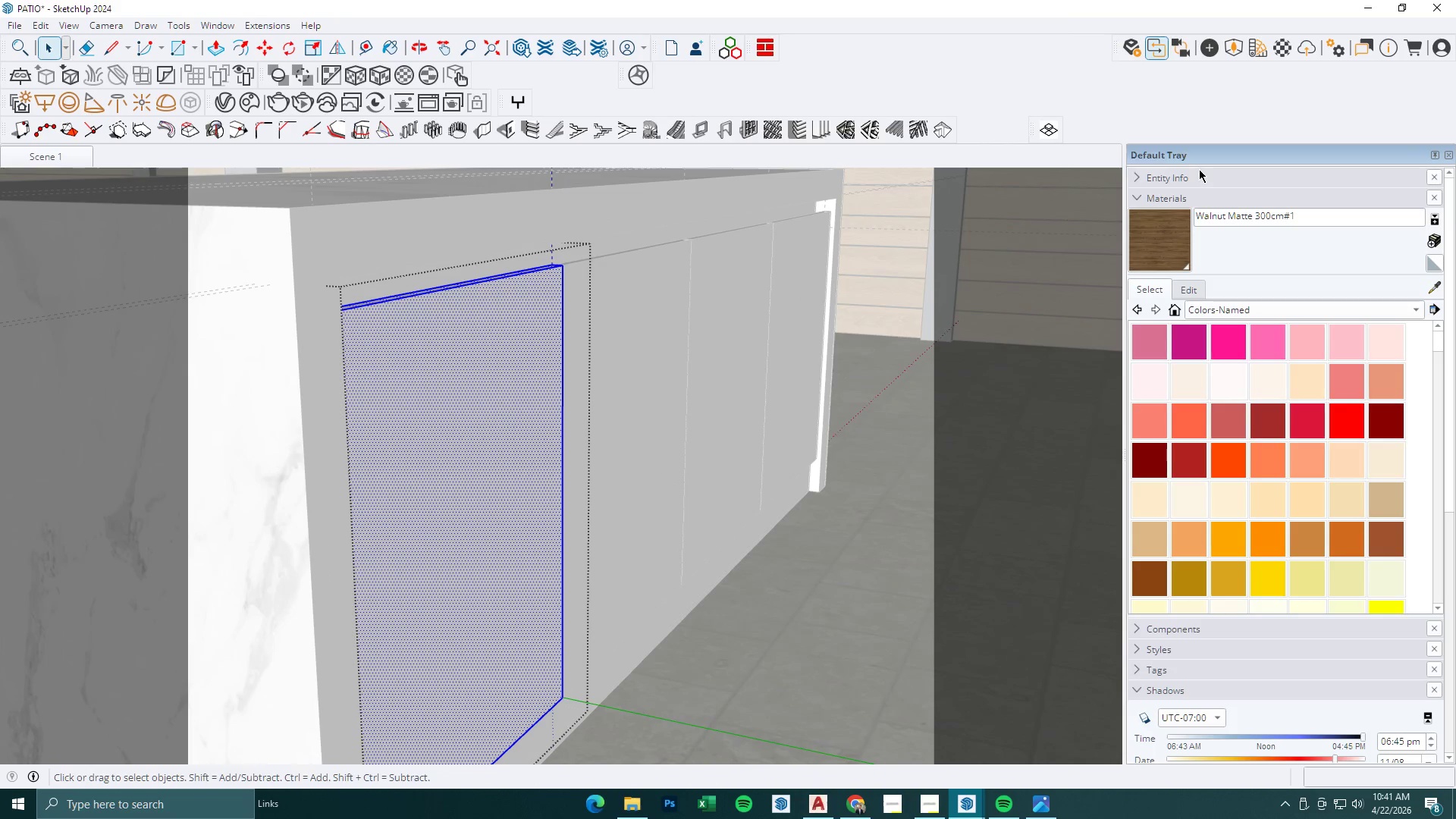 
left_click_drag(start_coordinate=[1174, 228], to_coordinate=[1167, 232])
 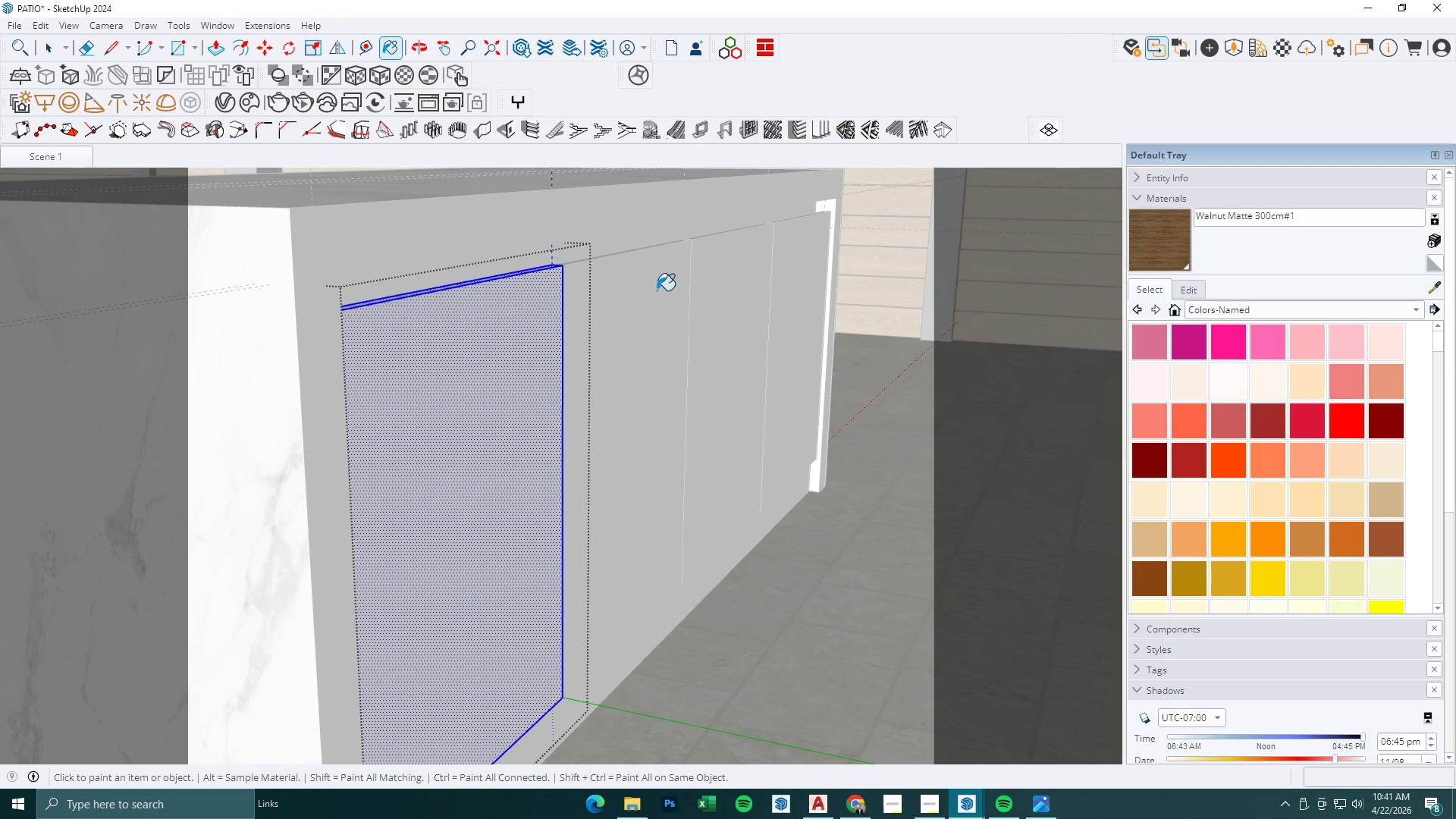 
left_click_drag(start_coordinate=[596, 305], to_coordinate=[592, 306])
 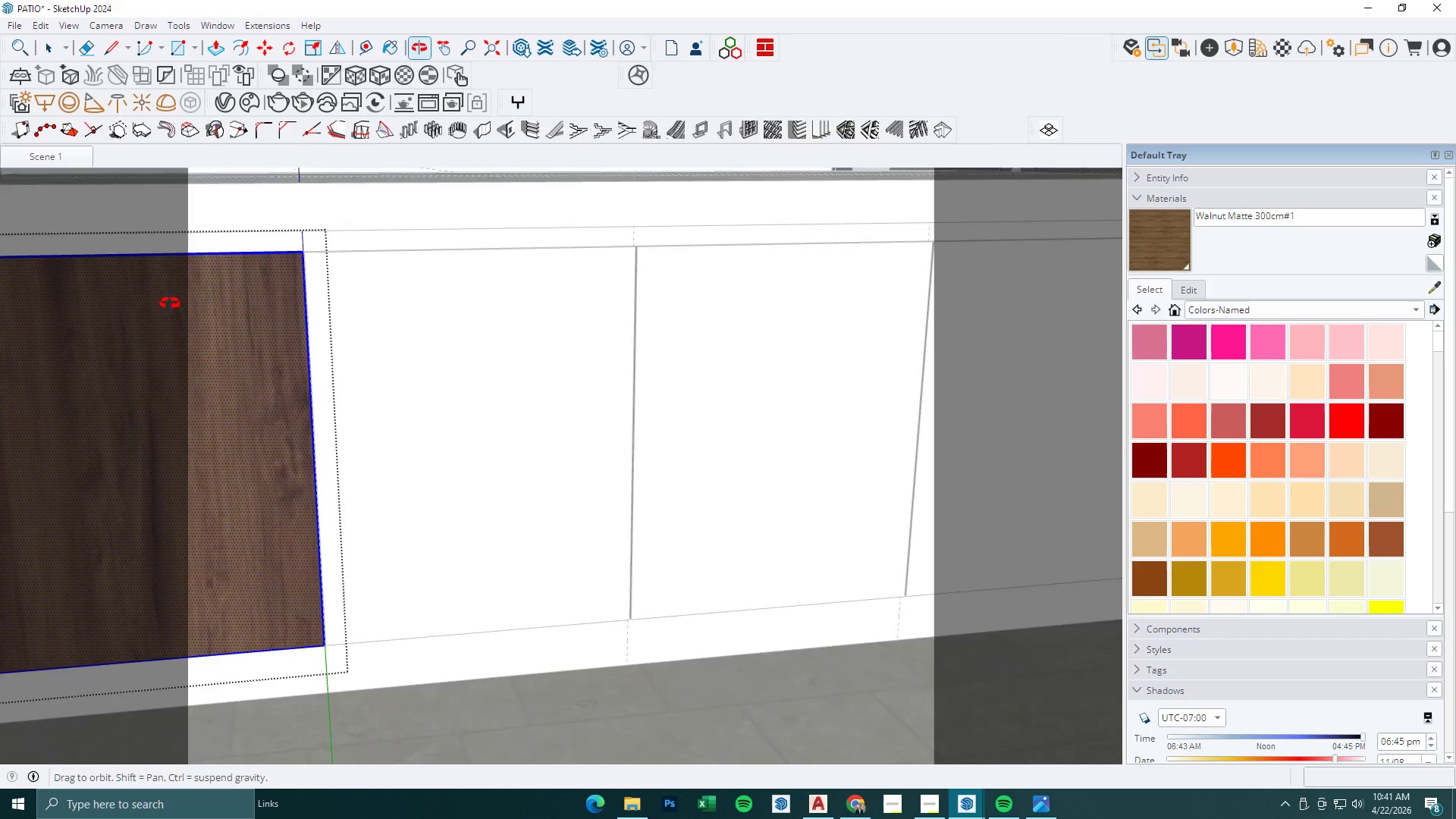 
key(Space)
 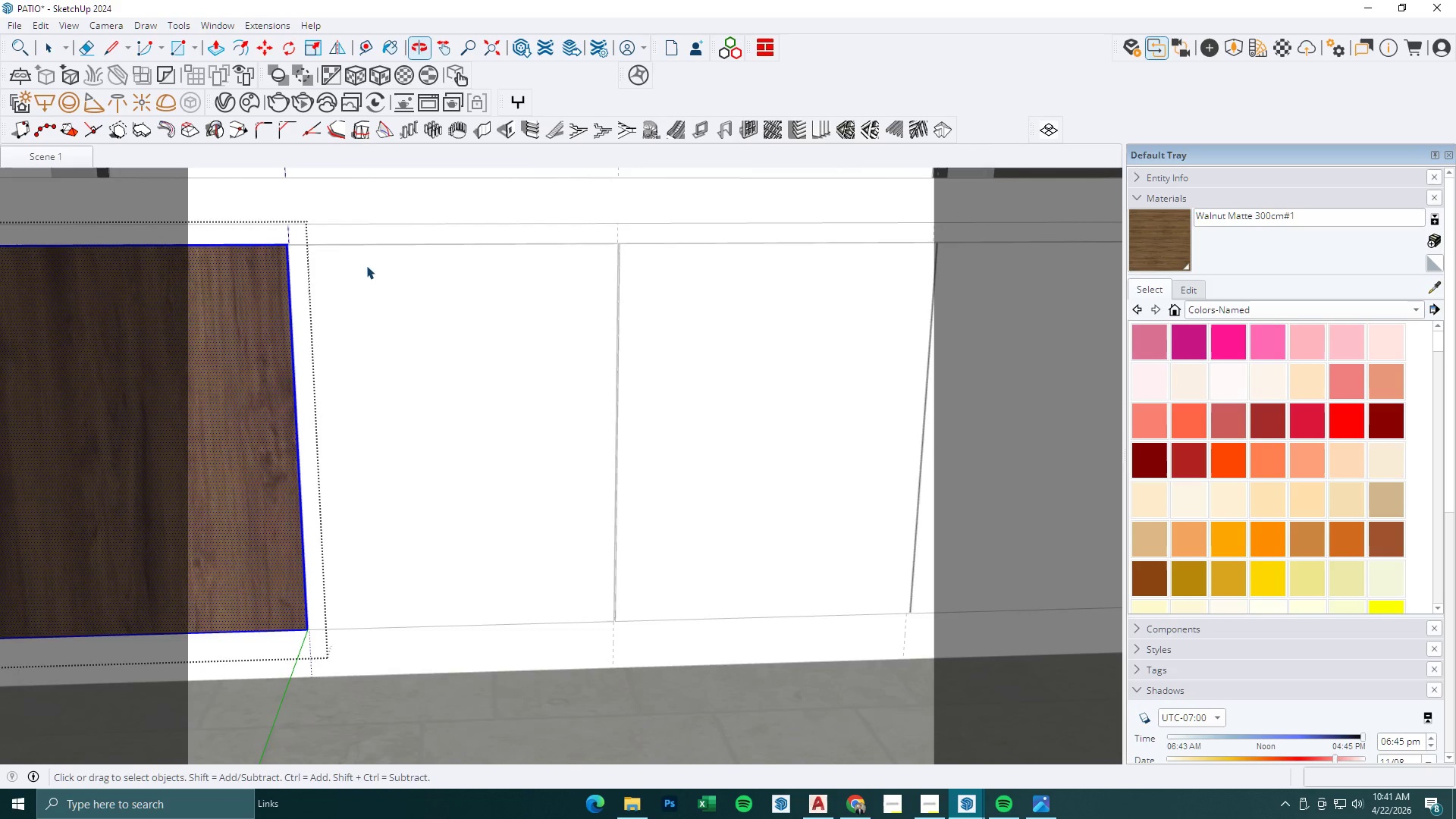 
key(Escape)
 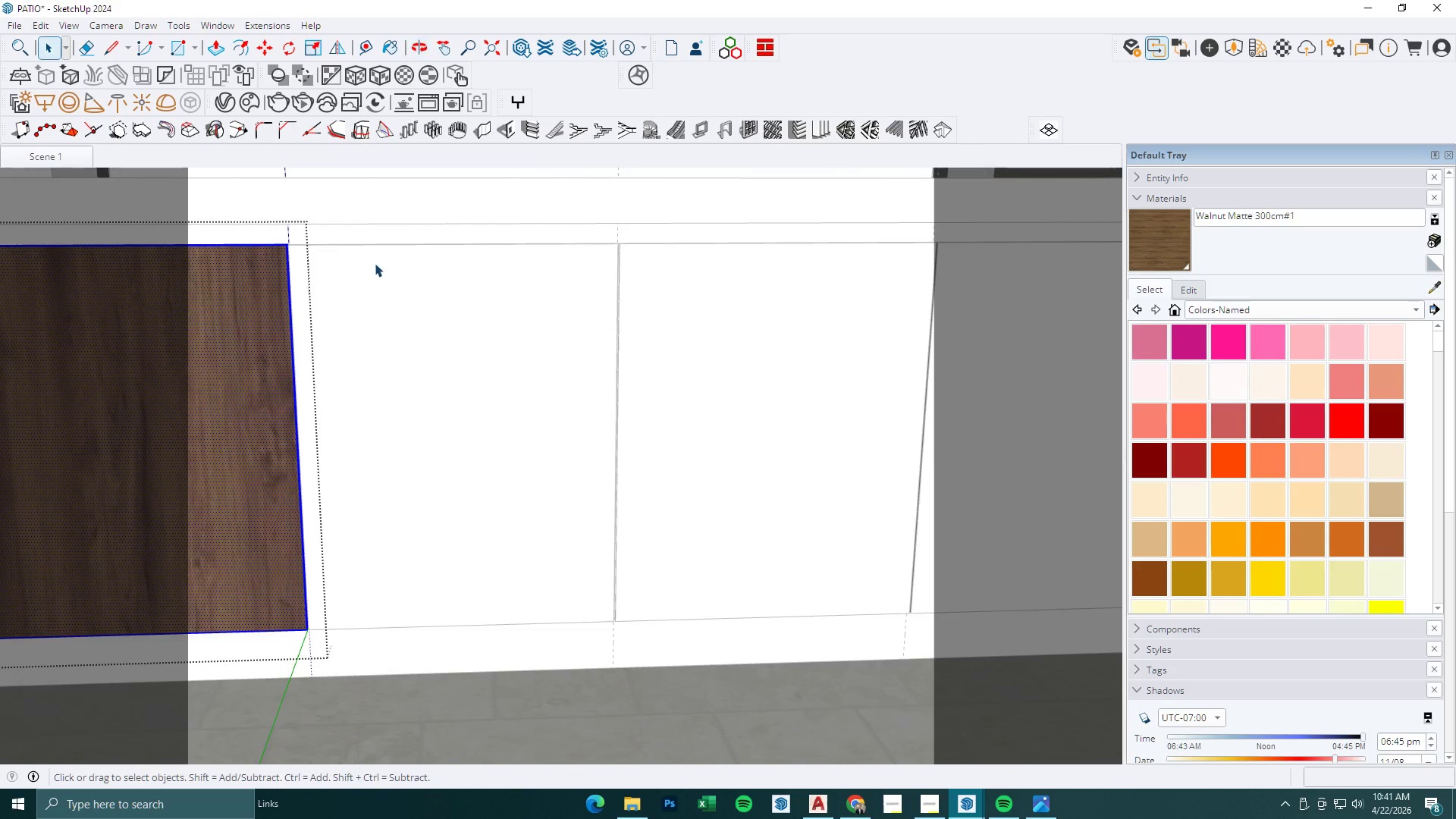 
left_click([375, 263])
 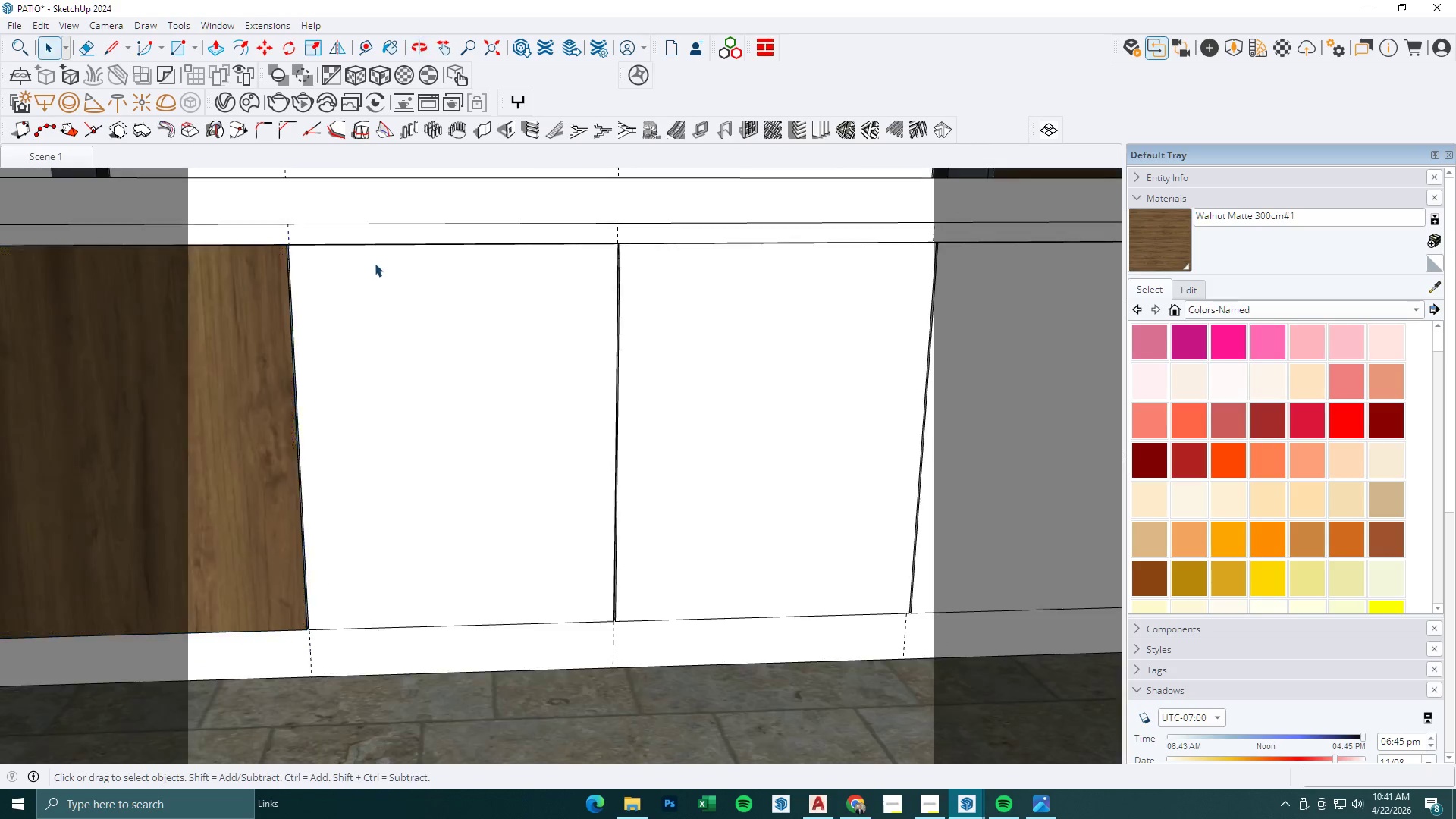 
double_click([375, 263])
 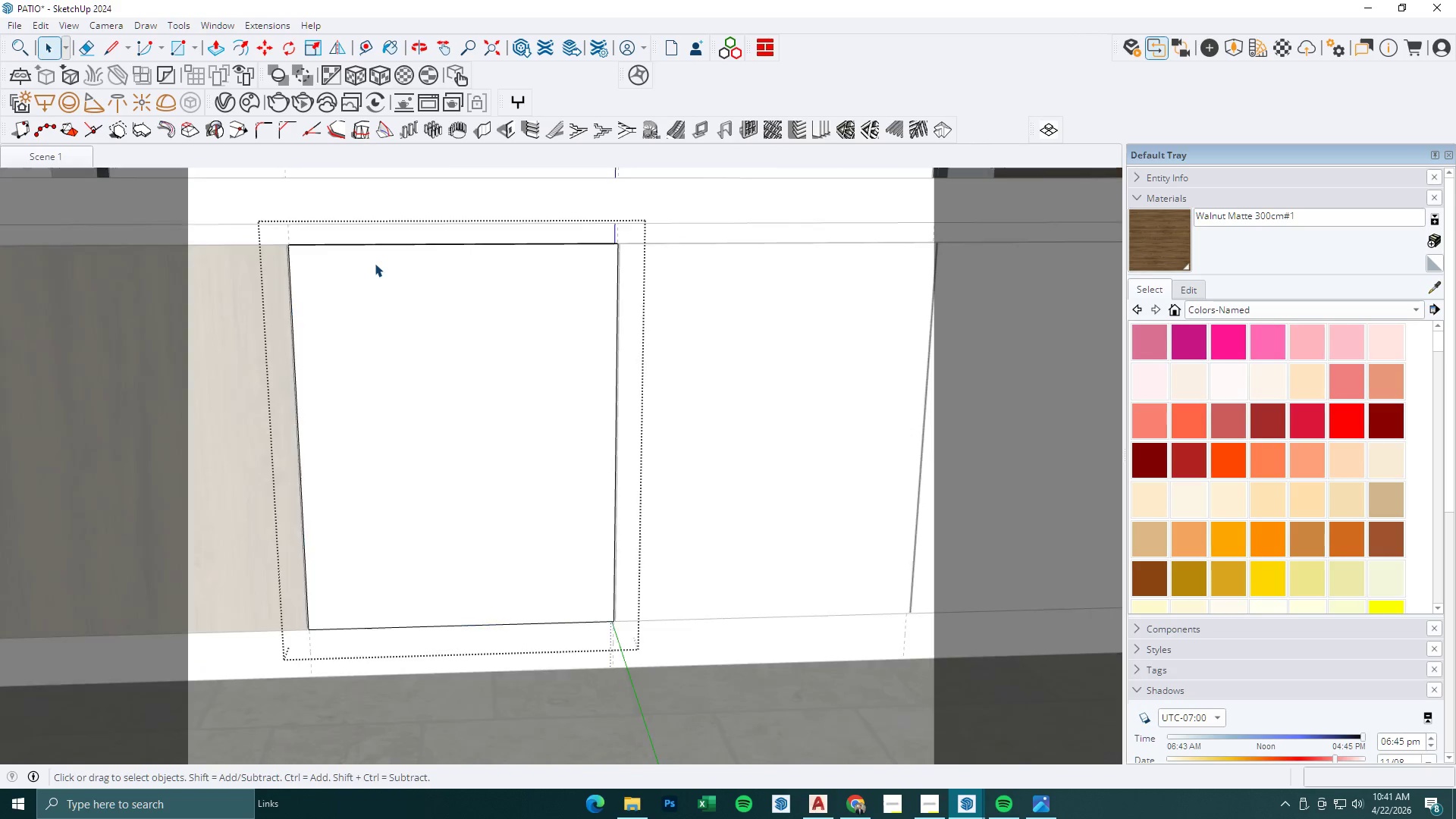 
triple_click([375, 263])
 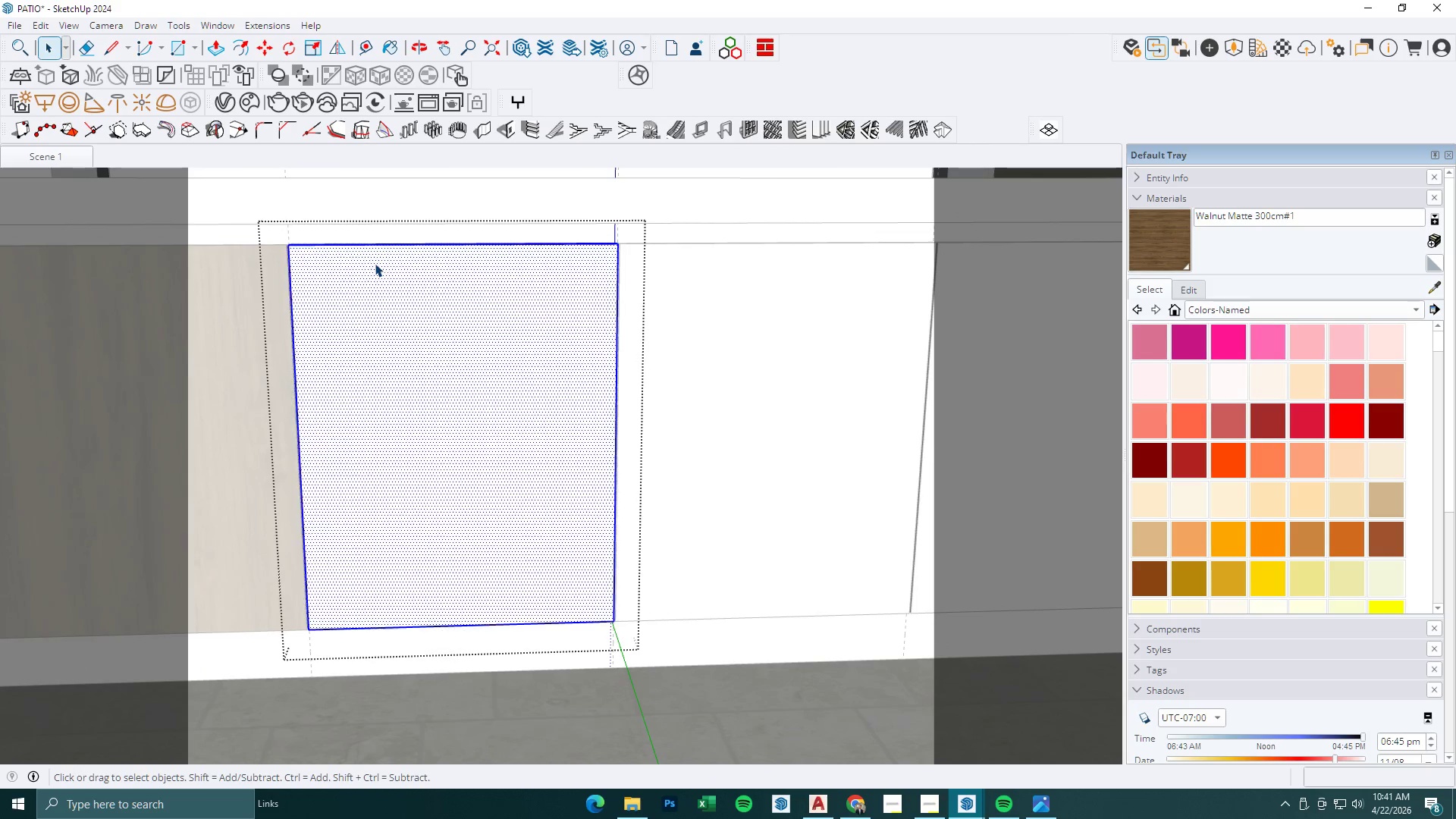 
triple_click([375, 263])
 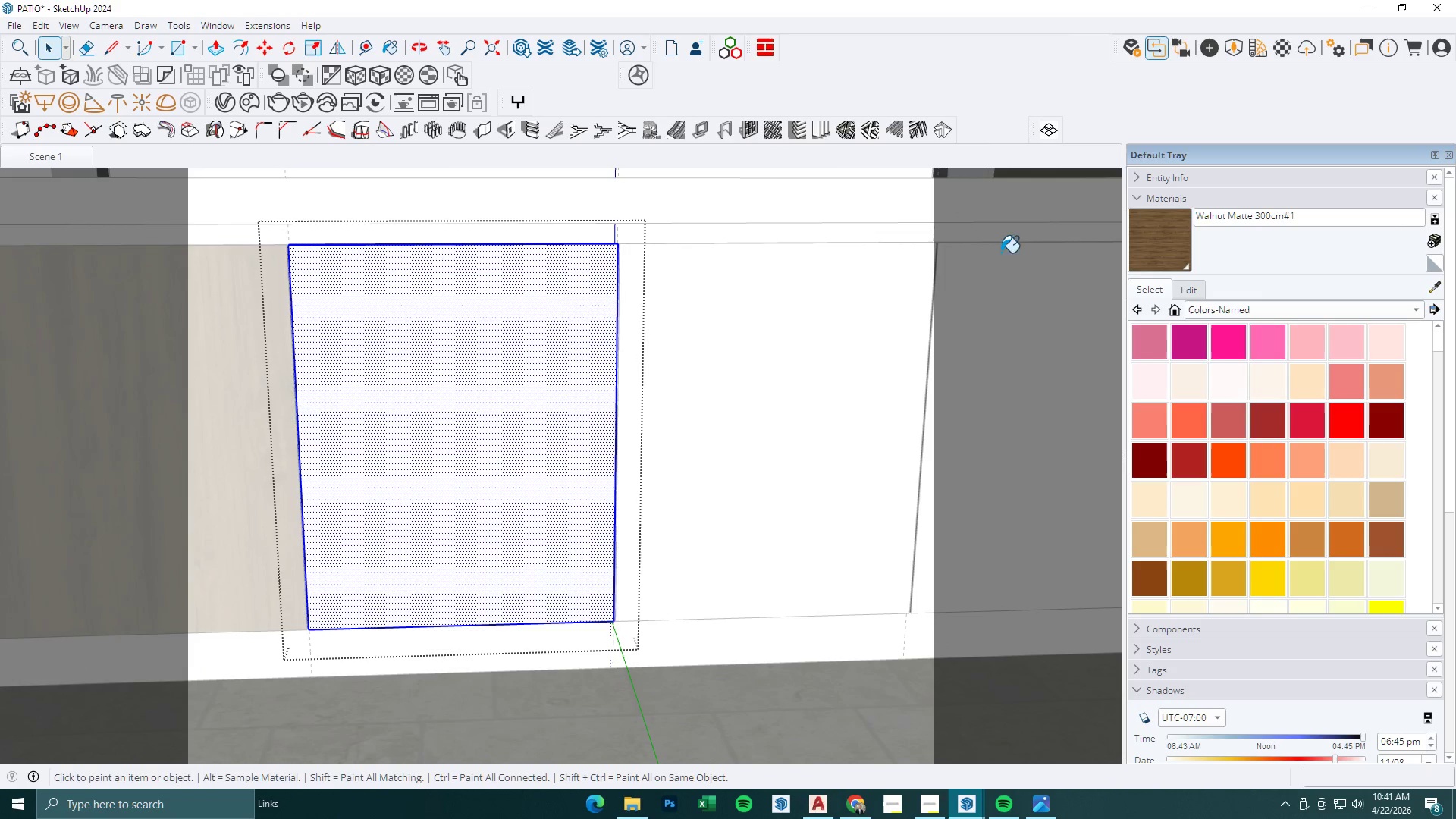 
key(Space)
 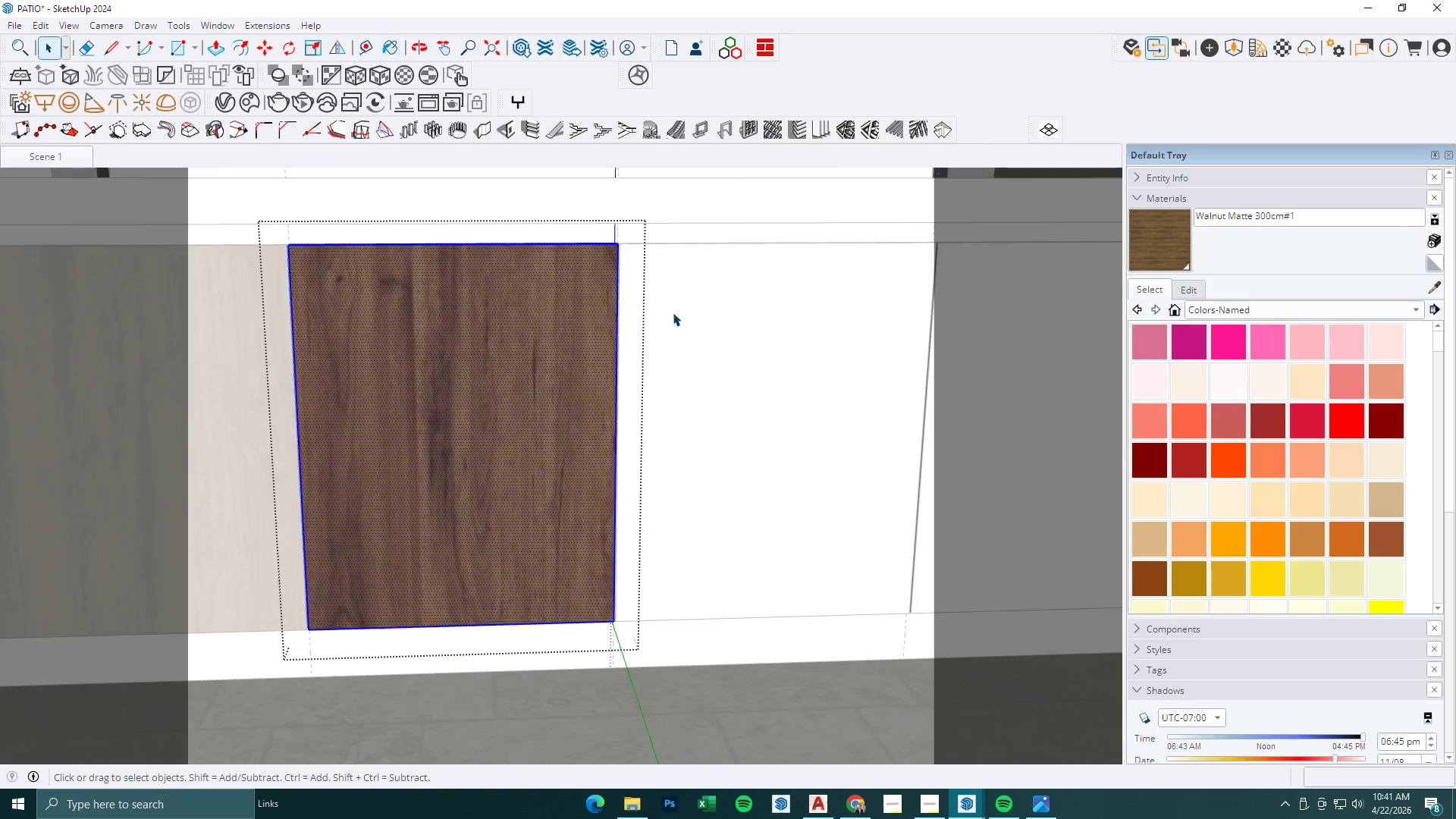 
key(Escape)
 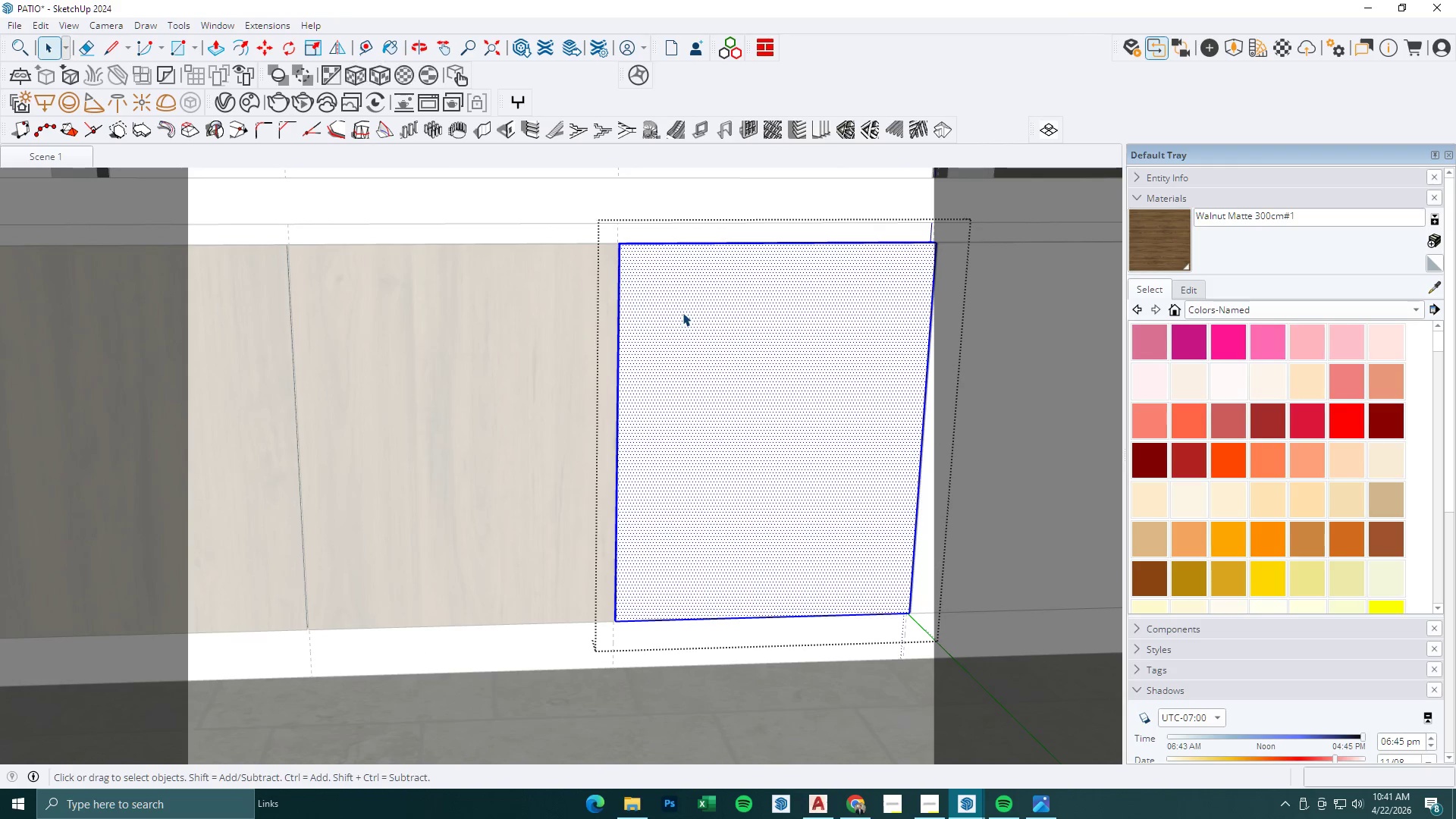 
triple_click([682, 312])
 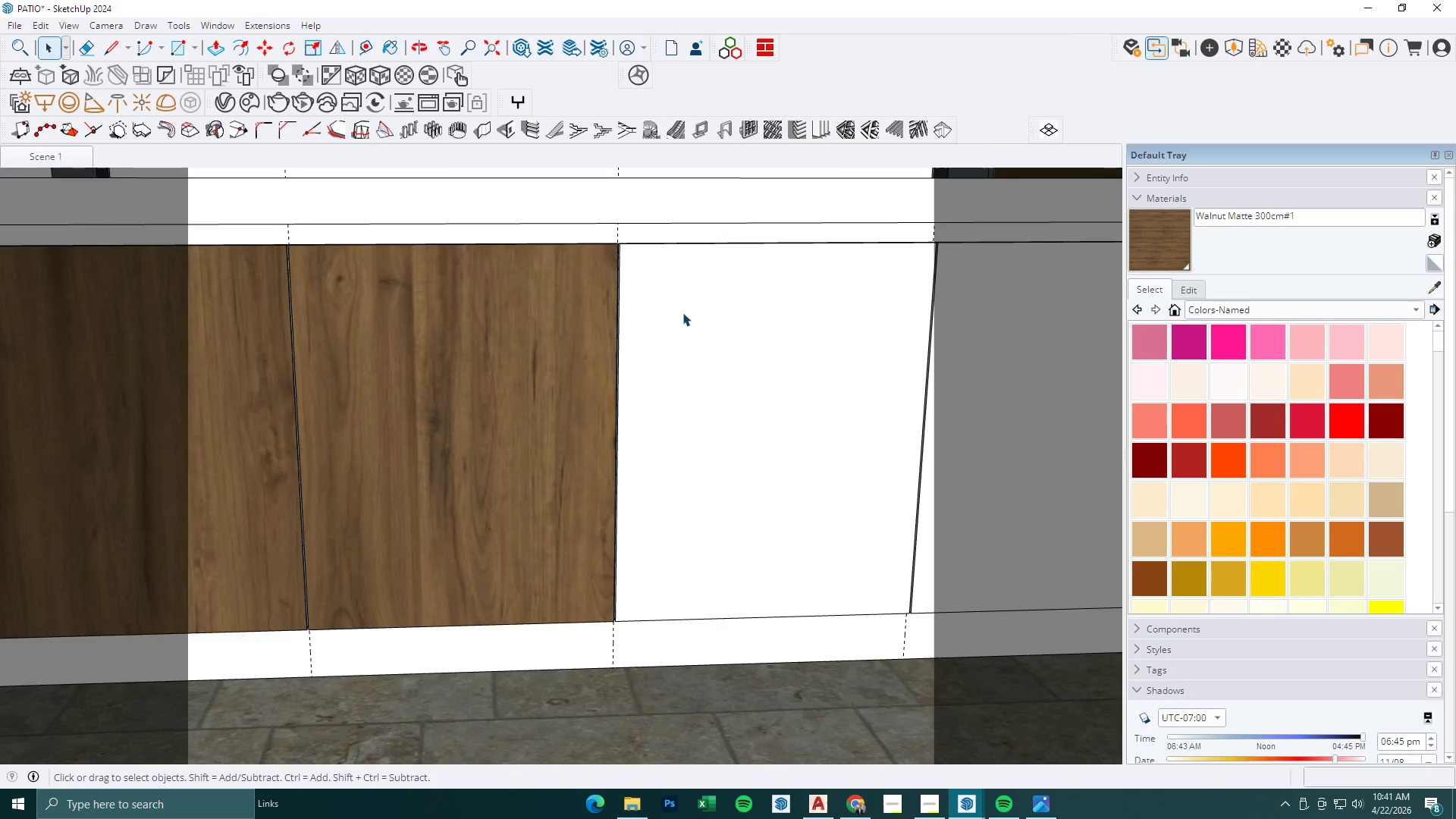 
triple_click([682, 312])
 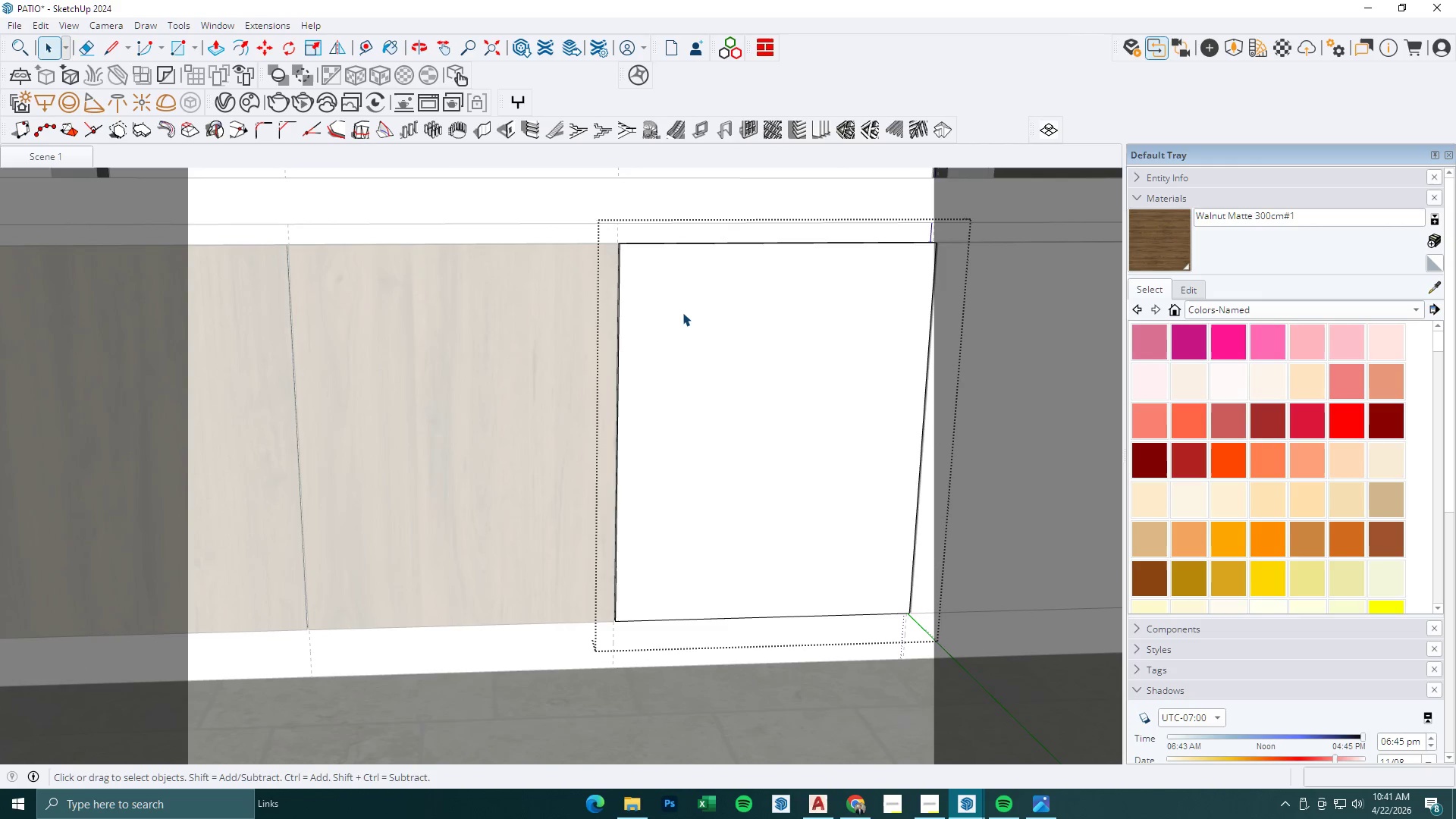 
triple_click([682, 312])
 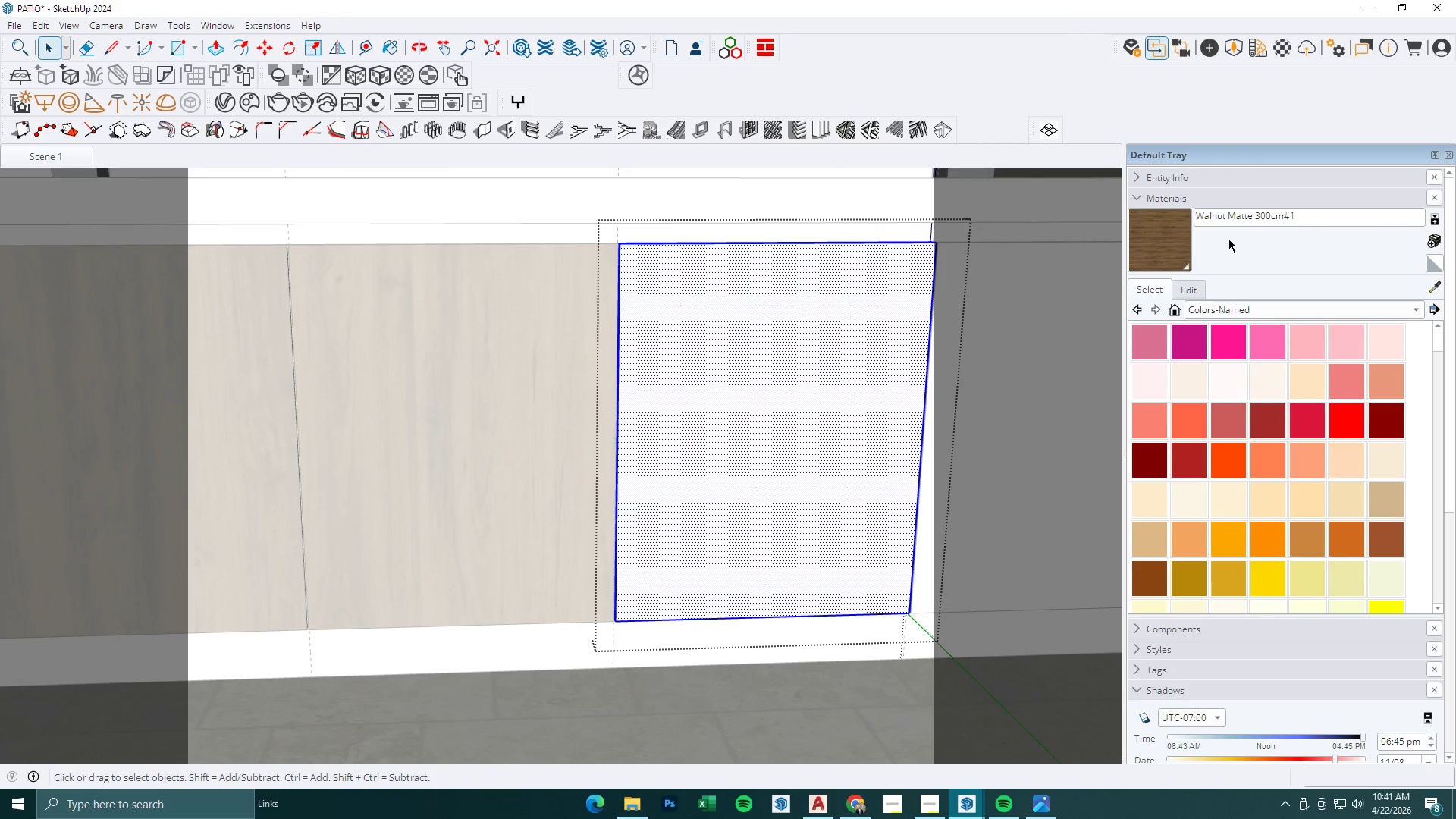 
left_click_drag(start_coordinate=[1181, 244], to_coordinate=[1177, 245])
 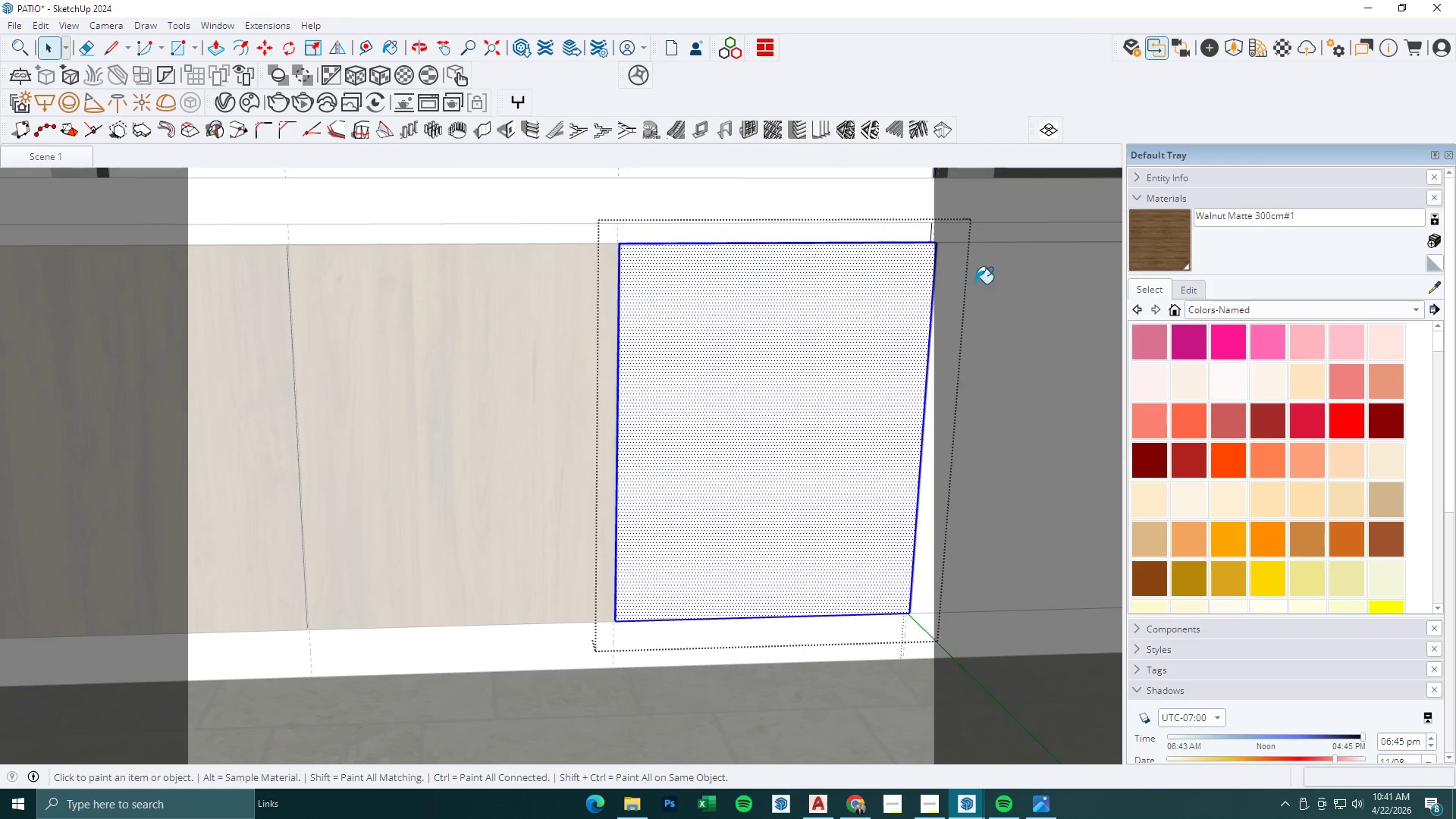 
double_click([790, 316])
 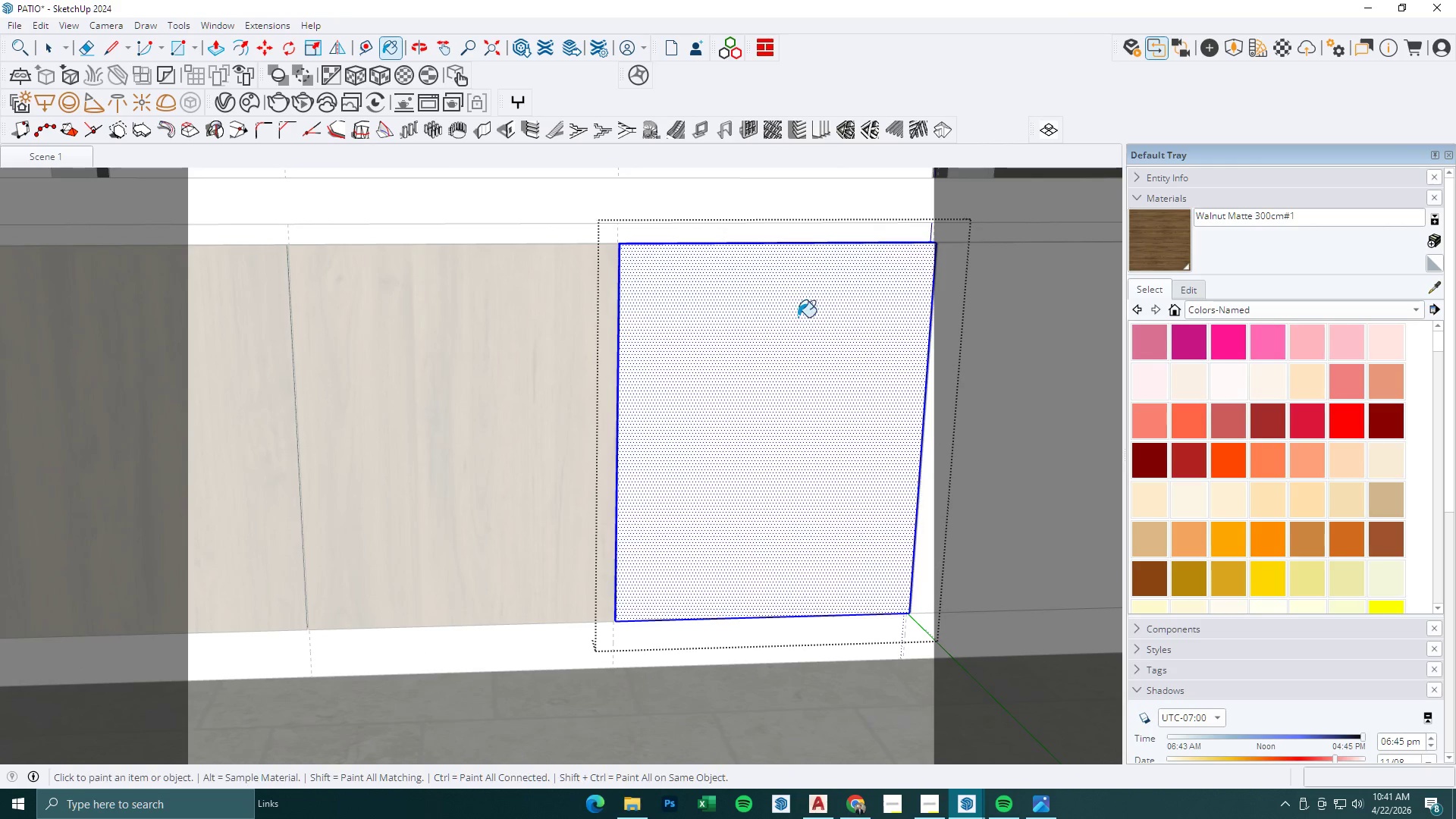 
key(Space)
 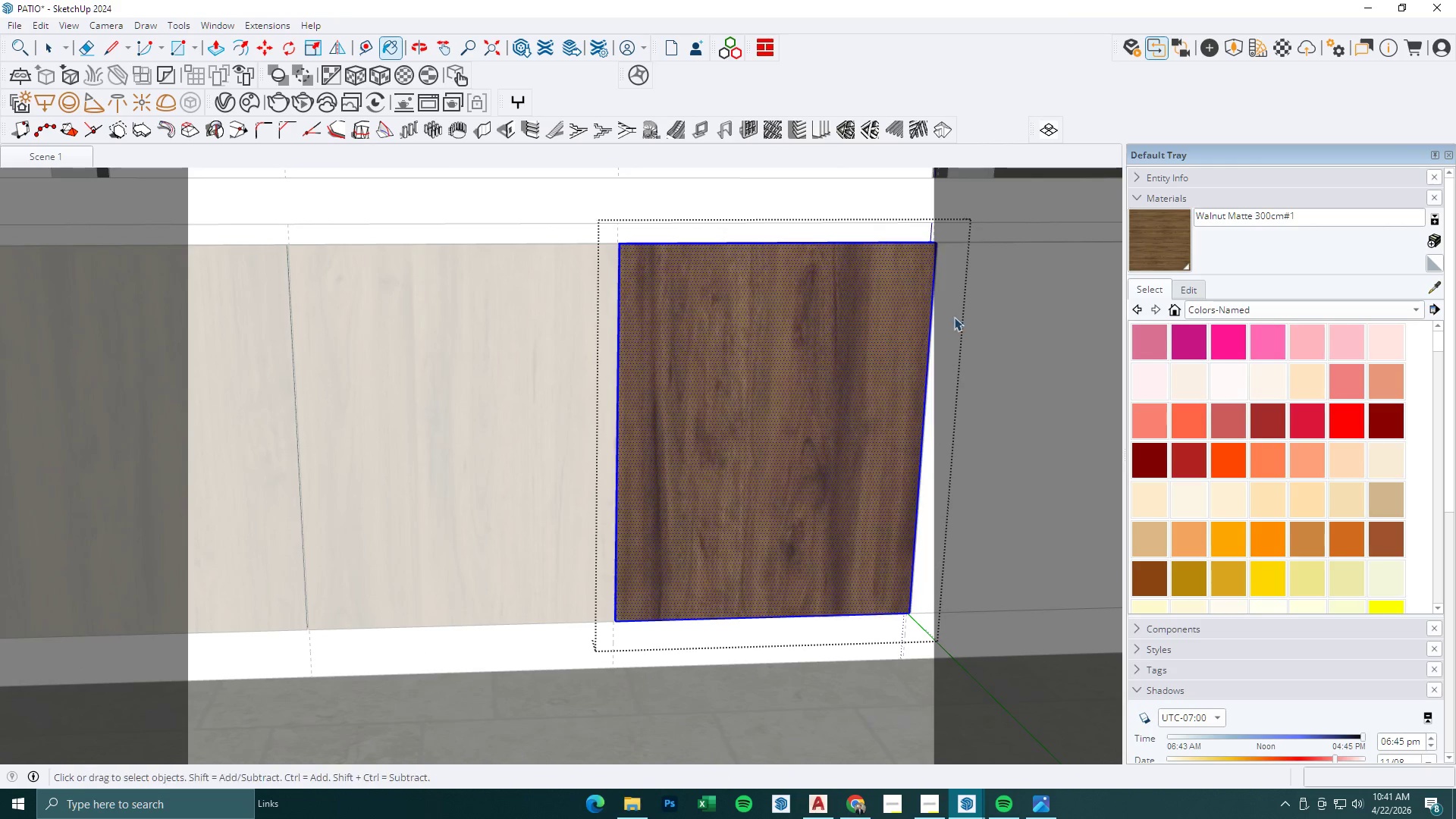 
key(Escape)
 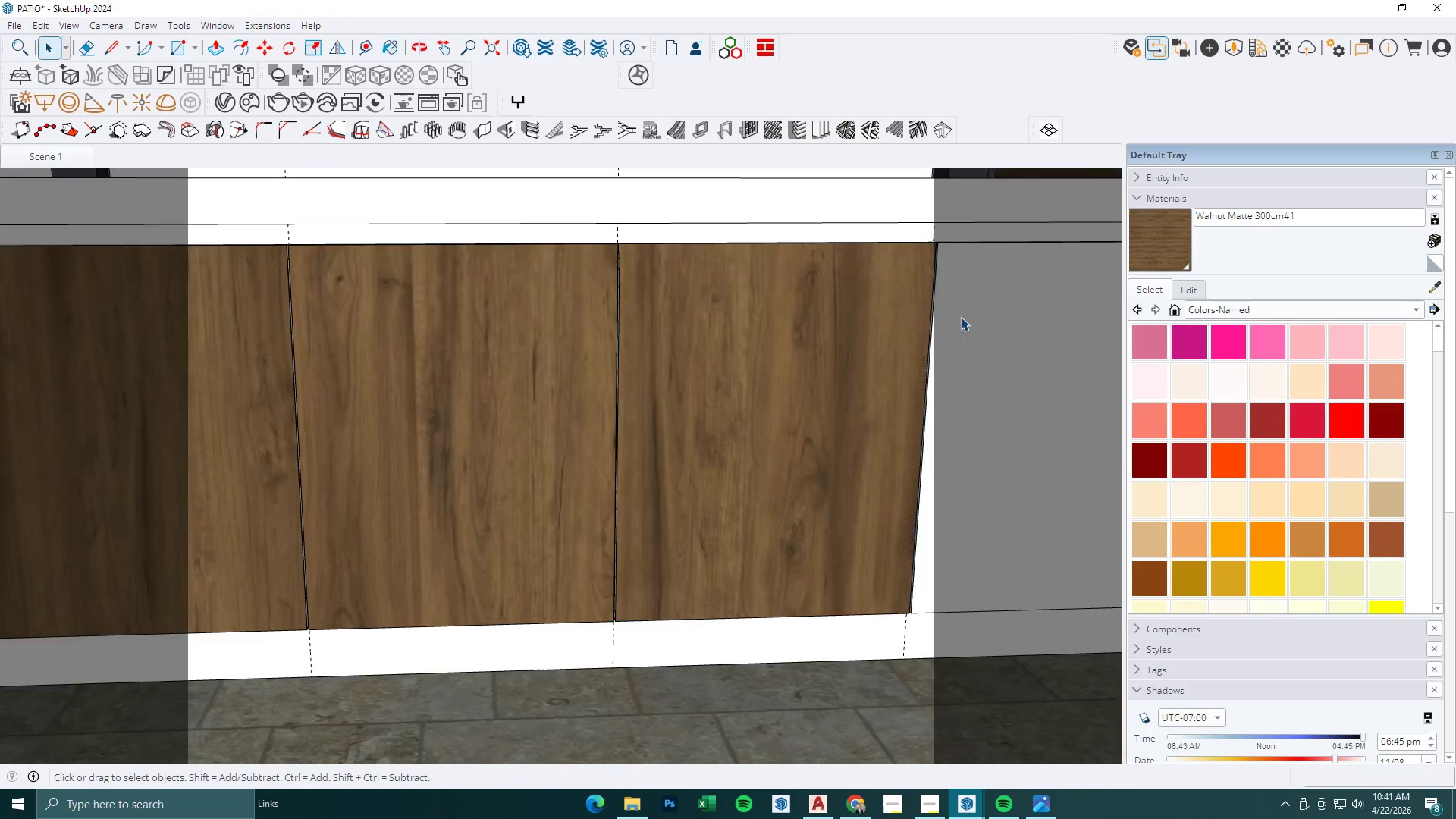 
triple_click([961, 317])
 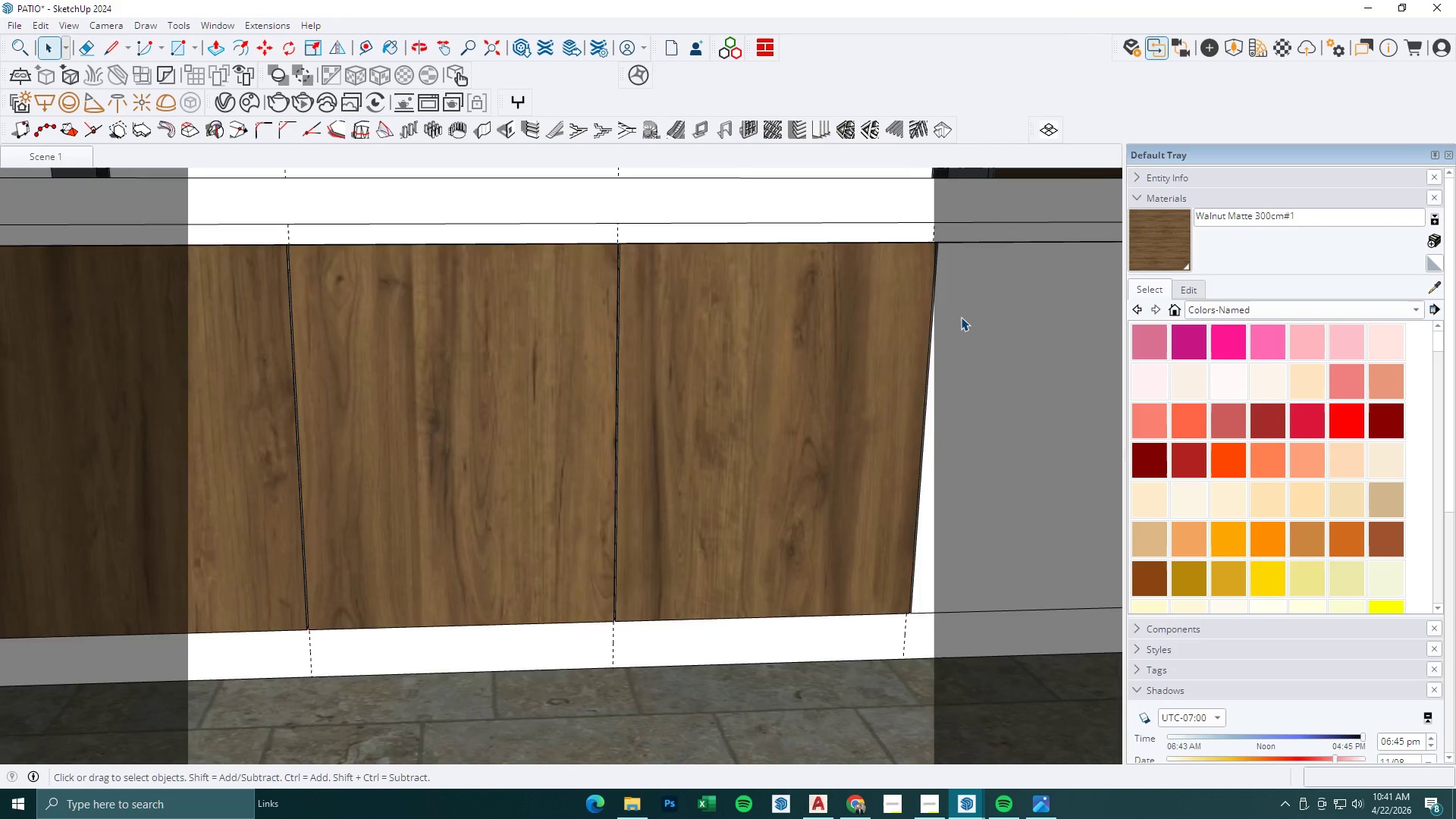 
triple_click([961, 317])
 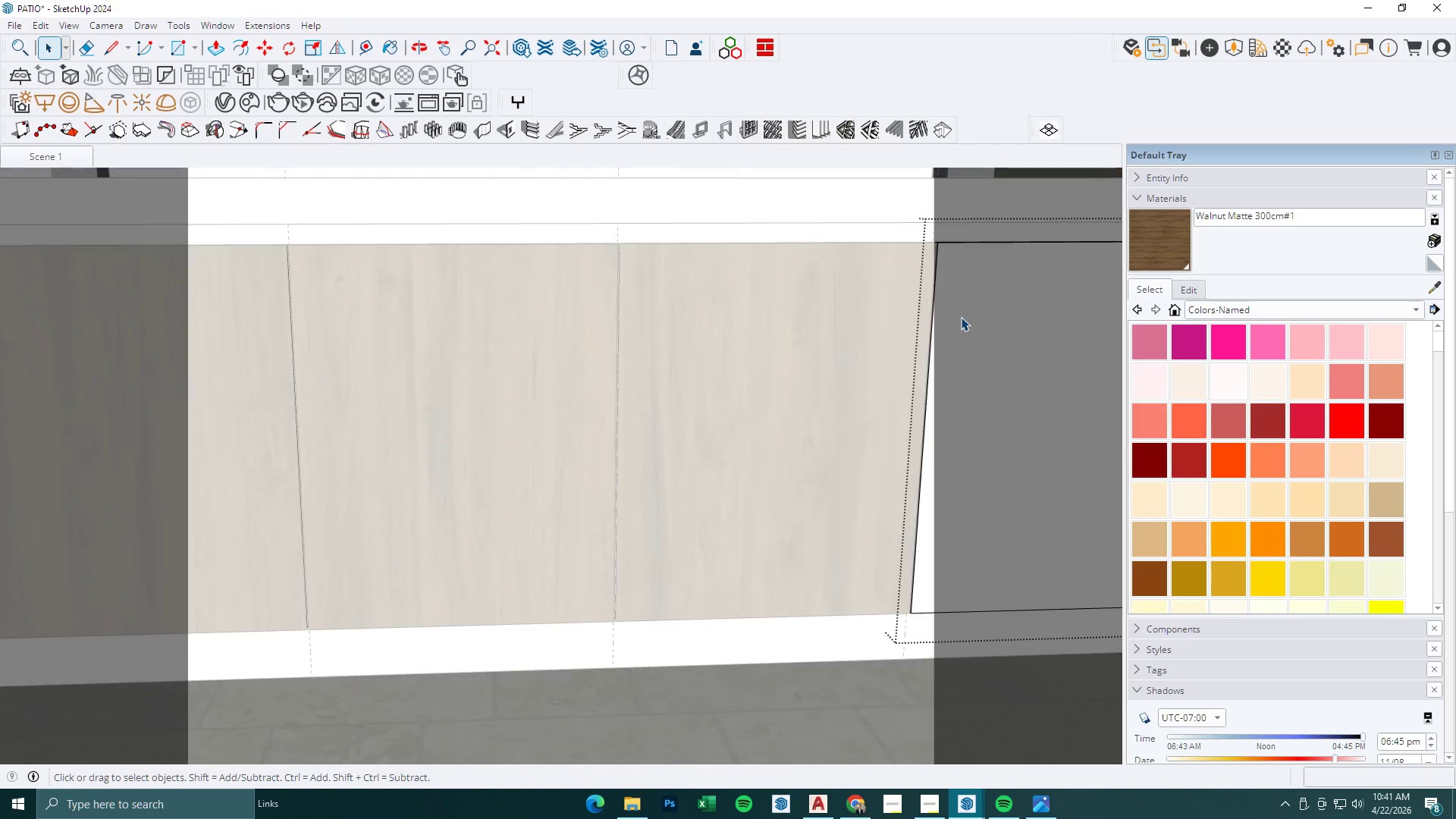 
triple_click([961, 317])
 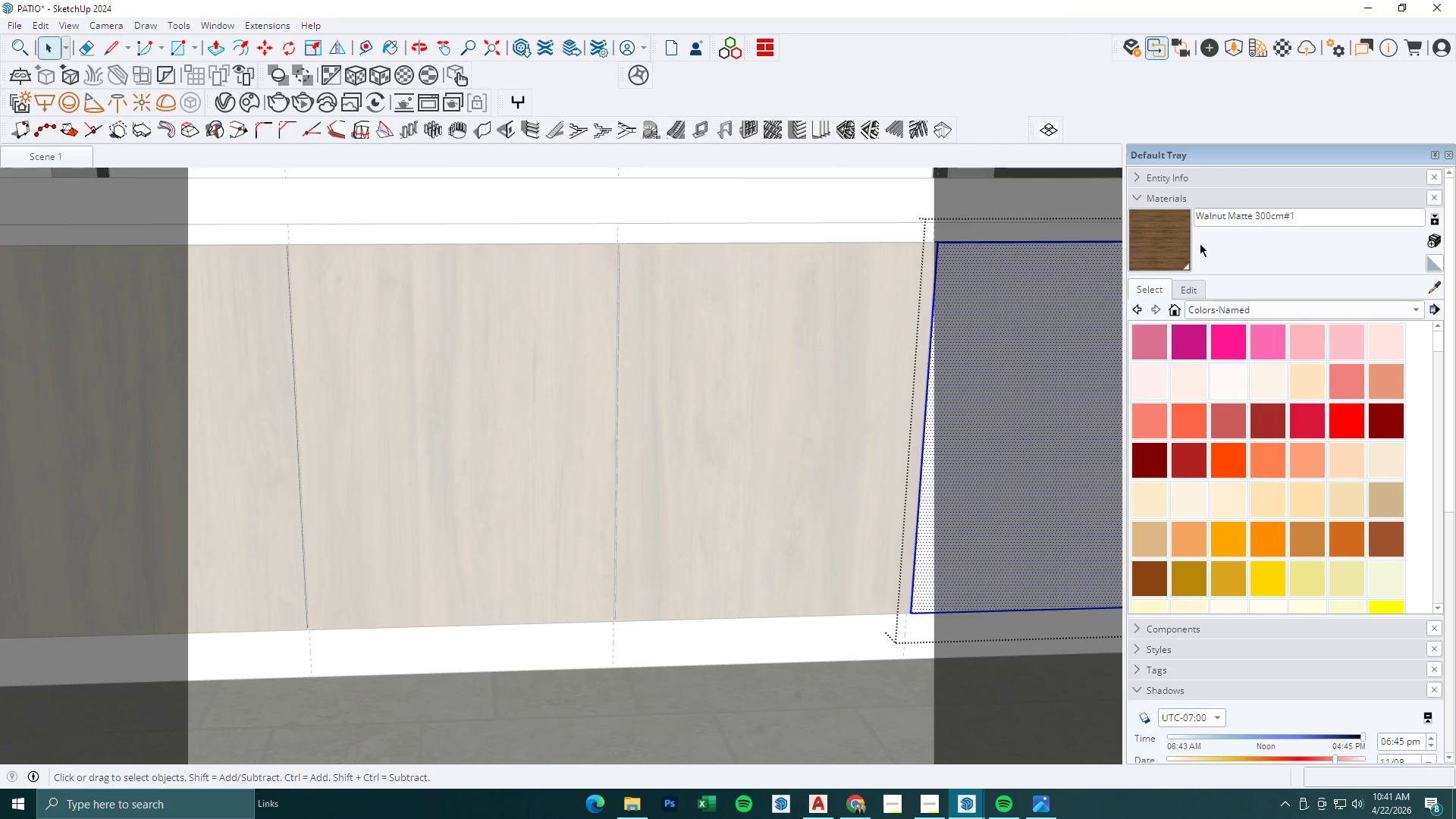 
left_click_drag(start_coordinate=[1194, 234], to_coordinate=[1188, 234])
 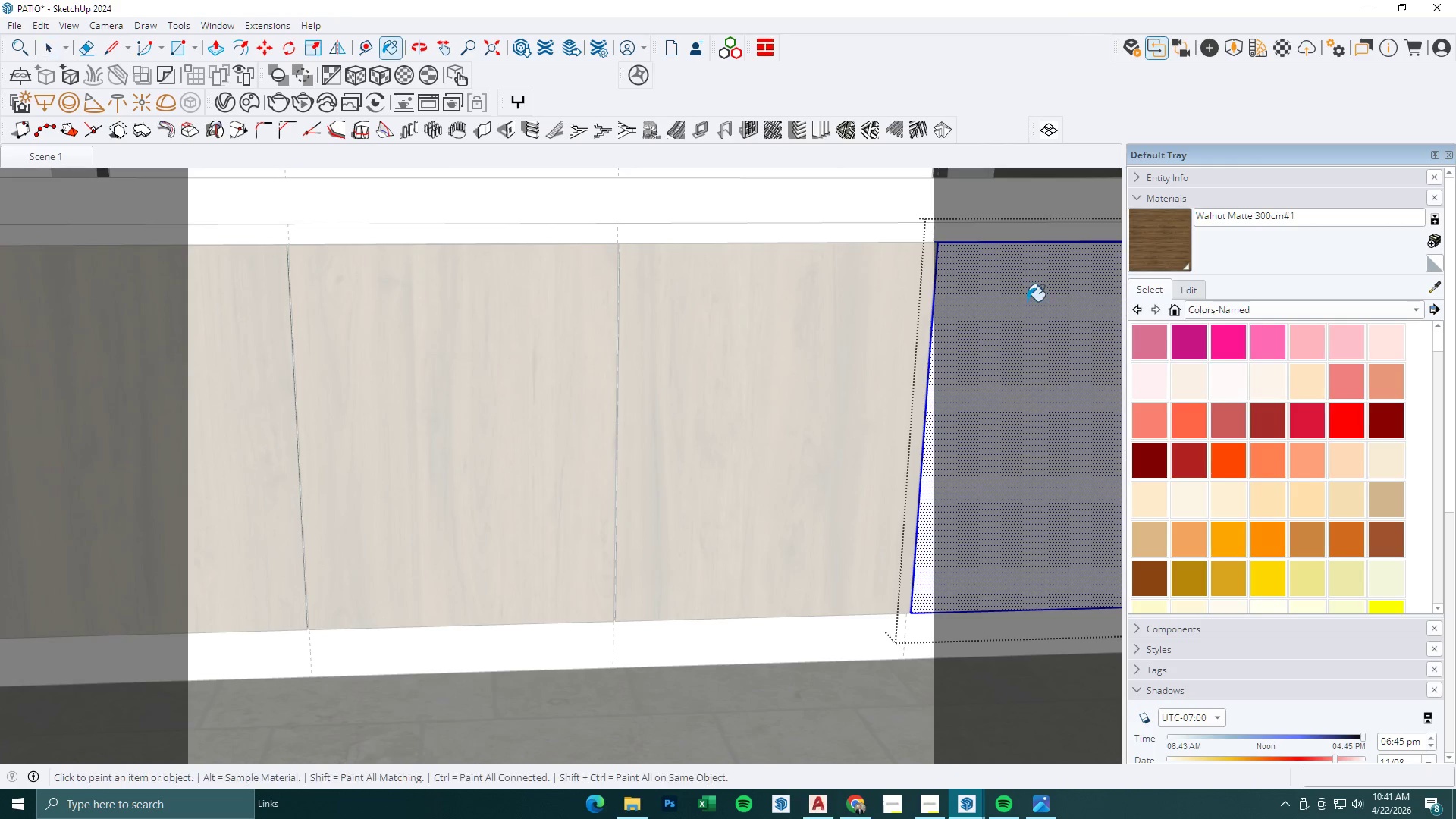 
key(Space)
 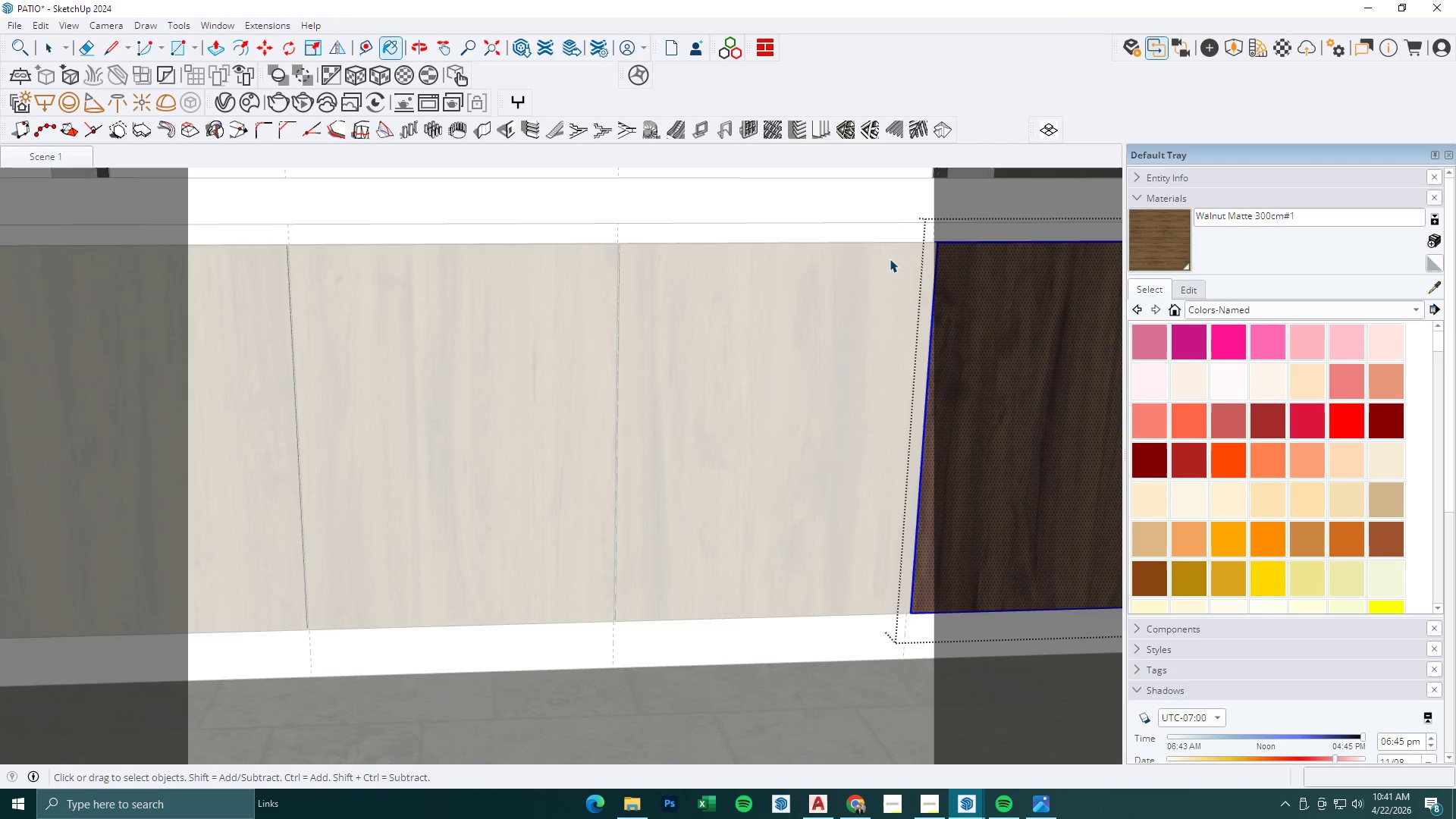 
key(Escape)
 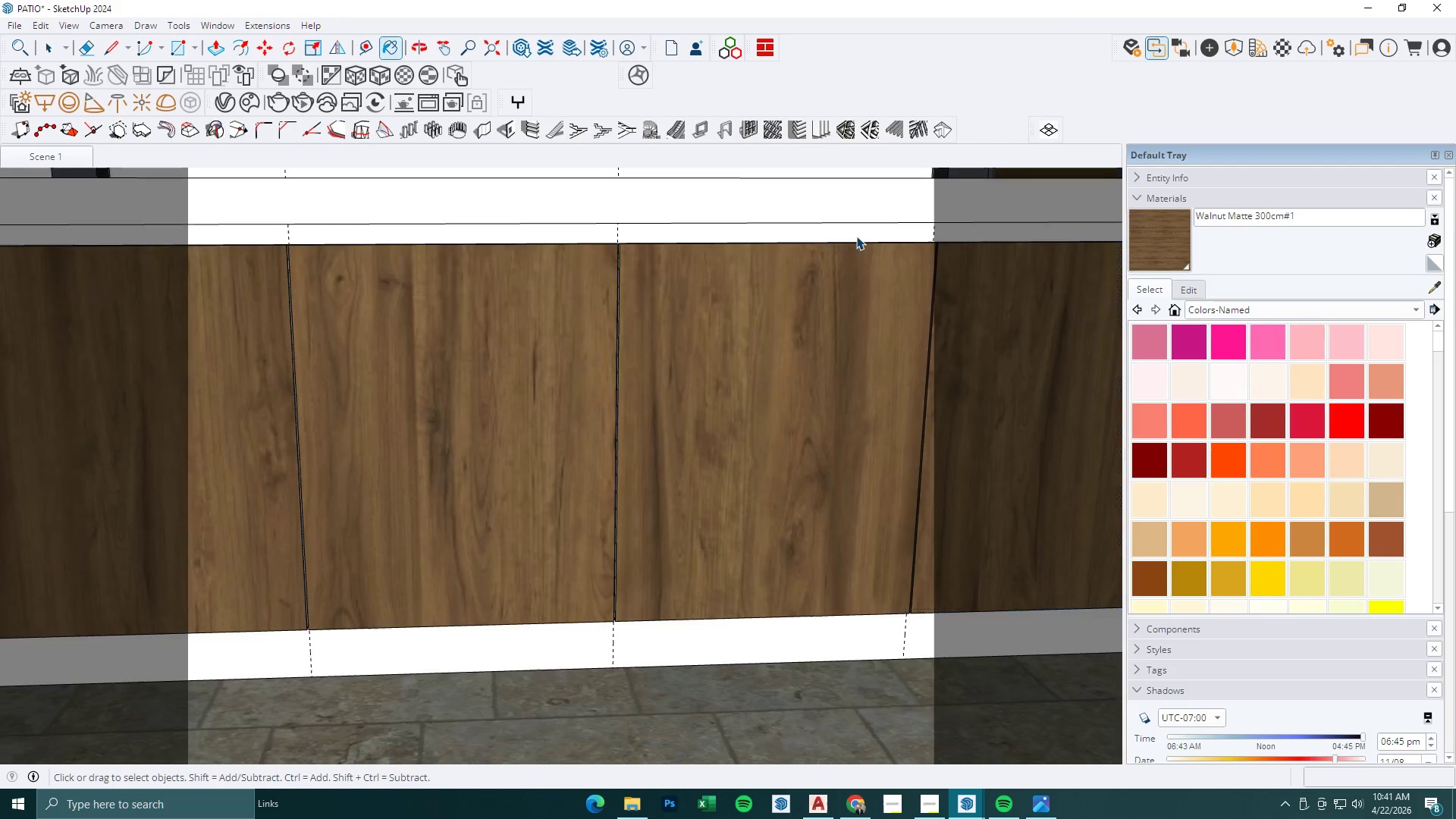 
triple_click([856, 236])
 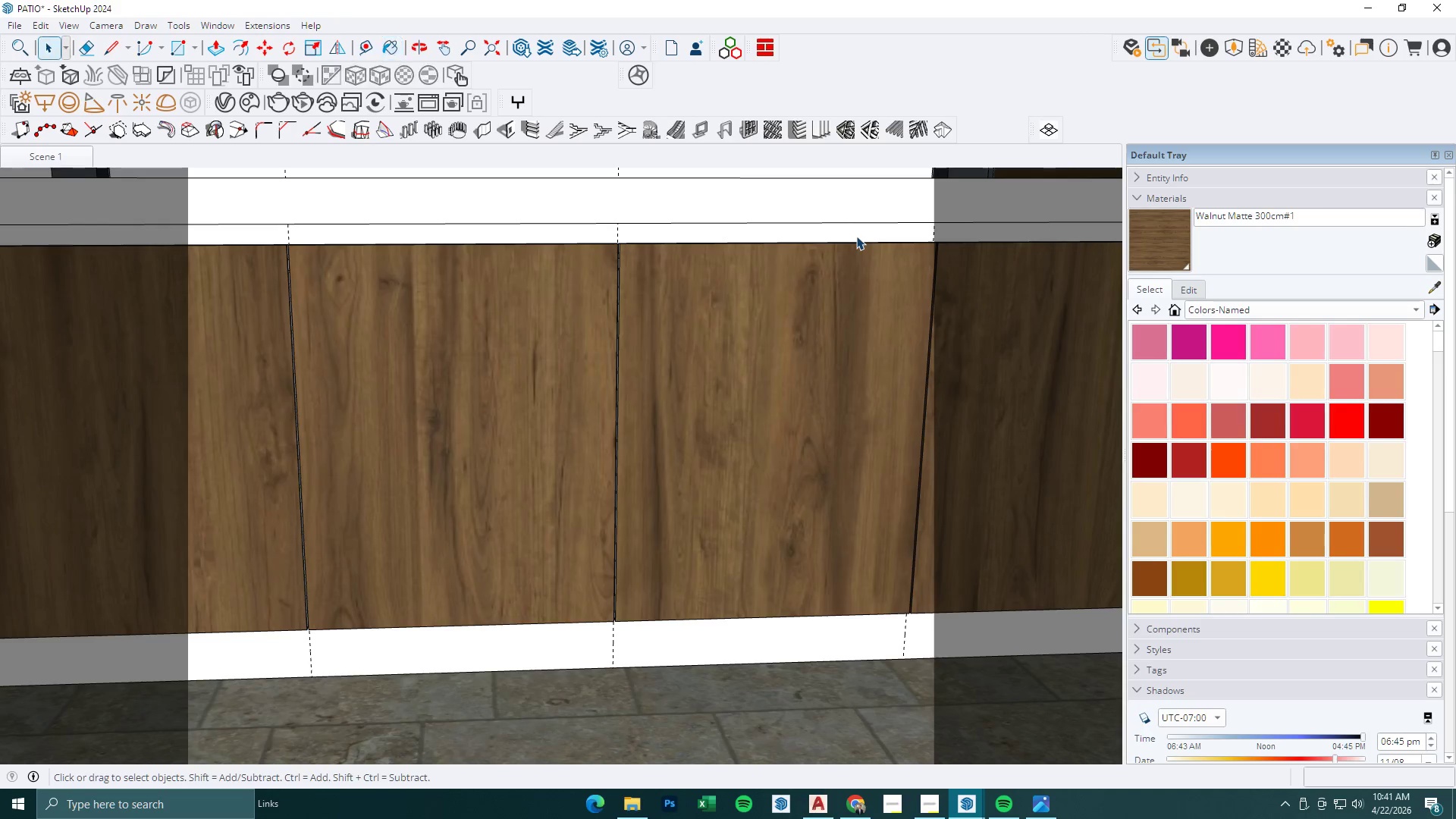 
triple_click([855, 234])
 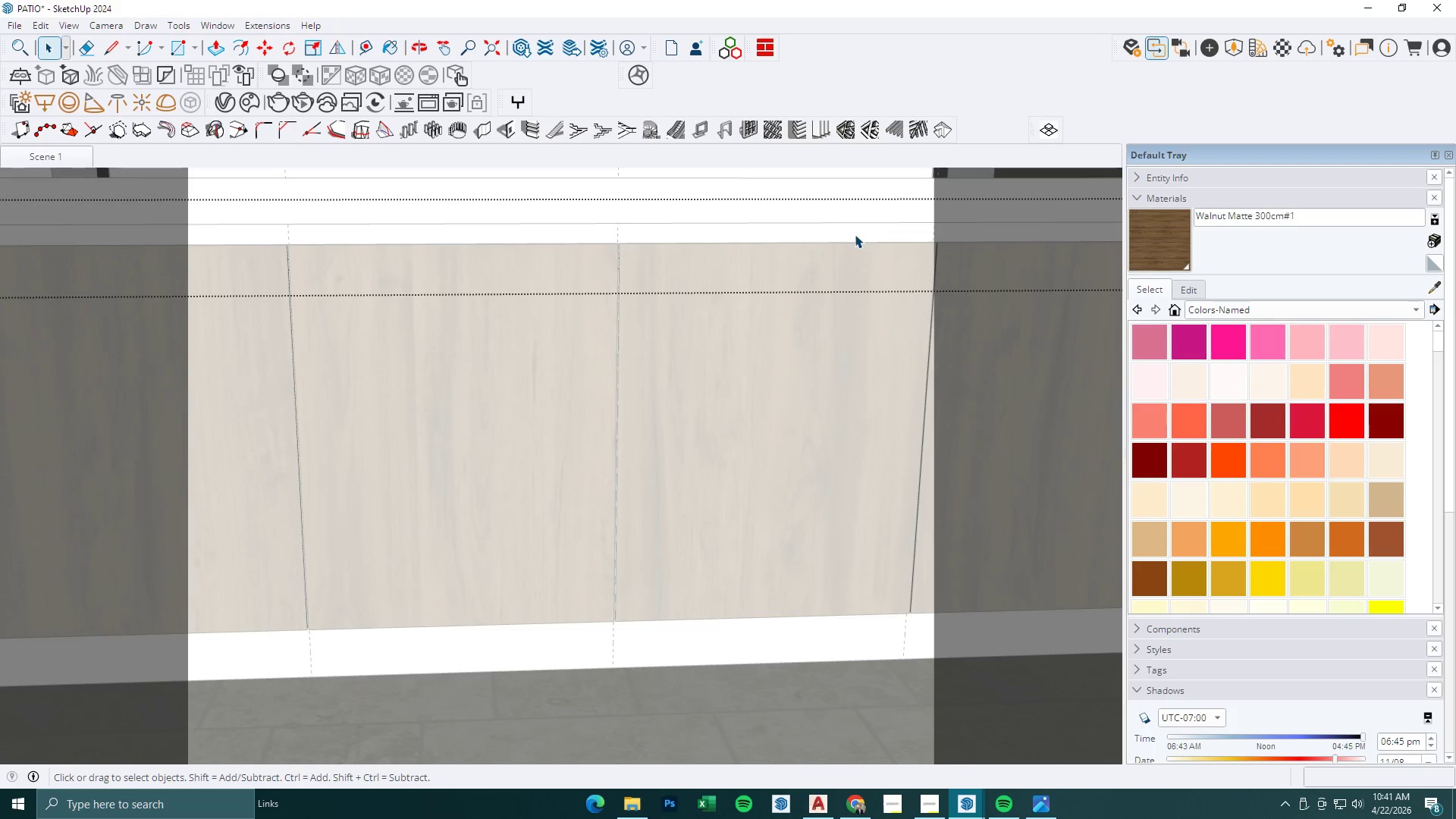 
triple_click([855, 234])
 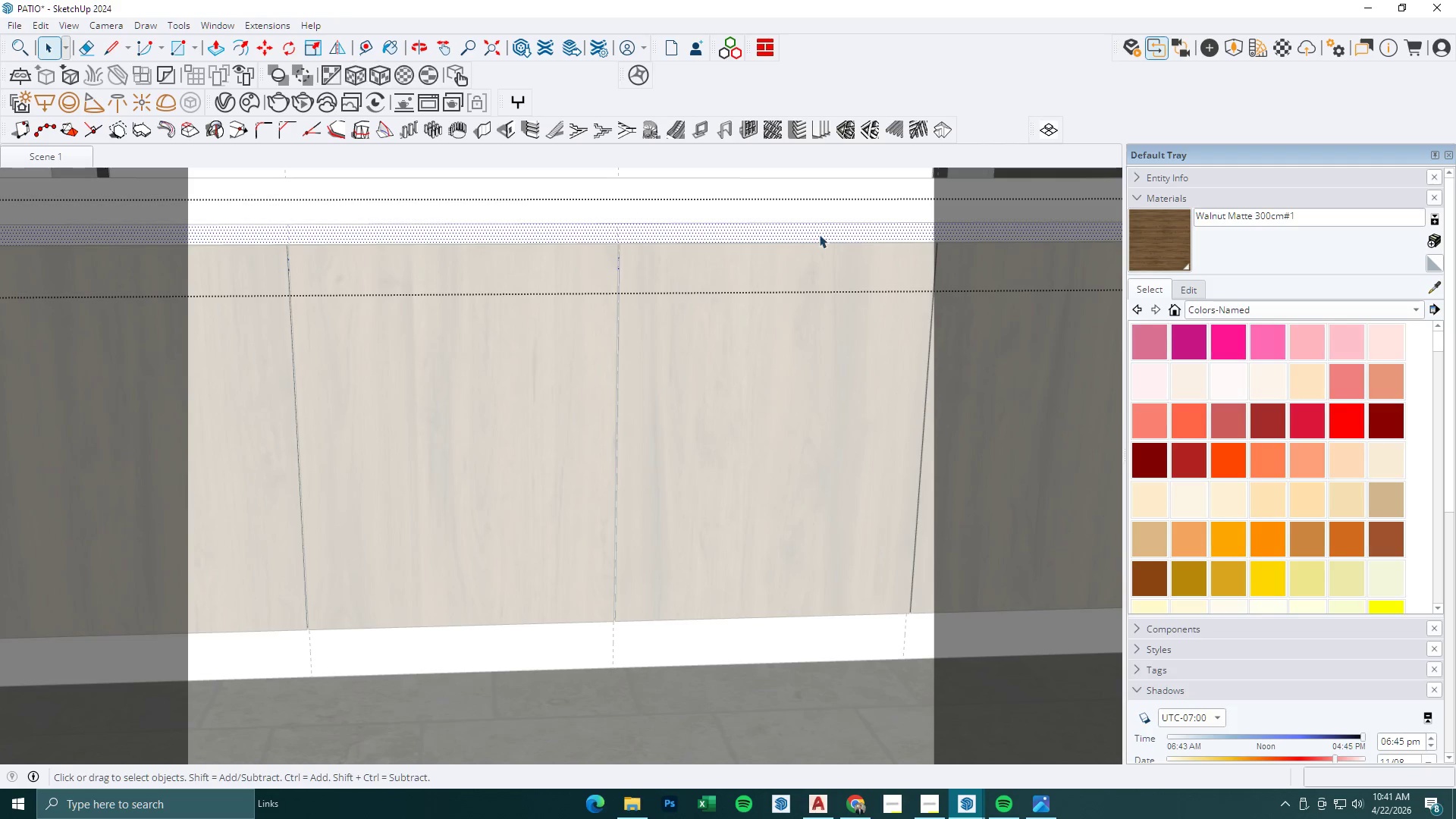 
triple_click([819, 234])
 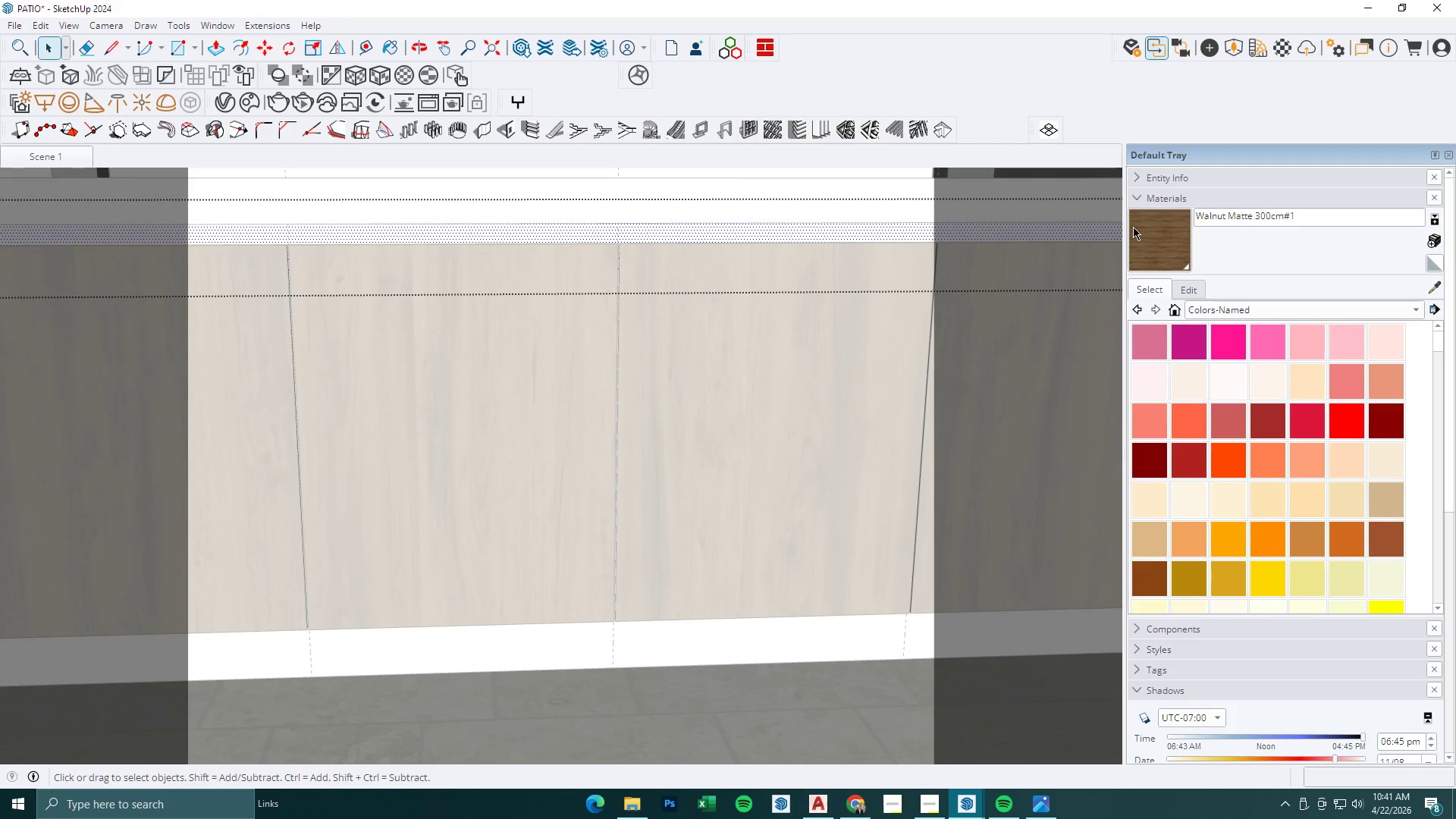 
left_click_drag(start_coordinate=[1149, 237], to_coordinate=[1138, 238])
 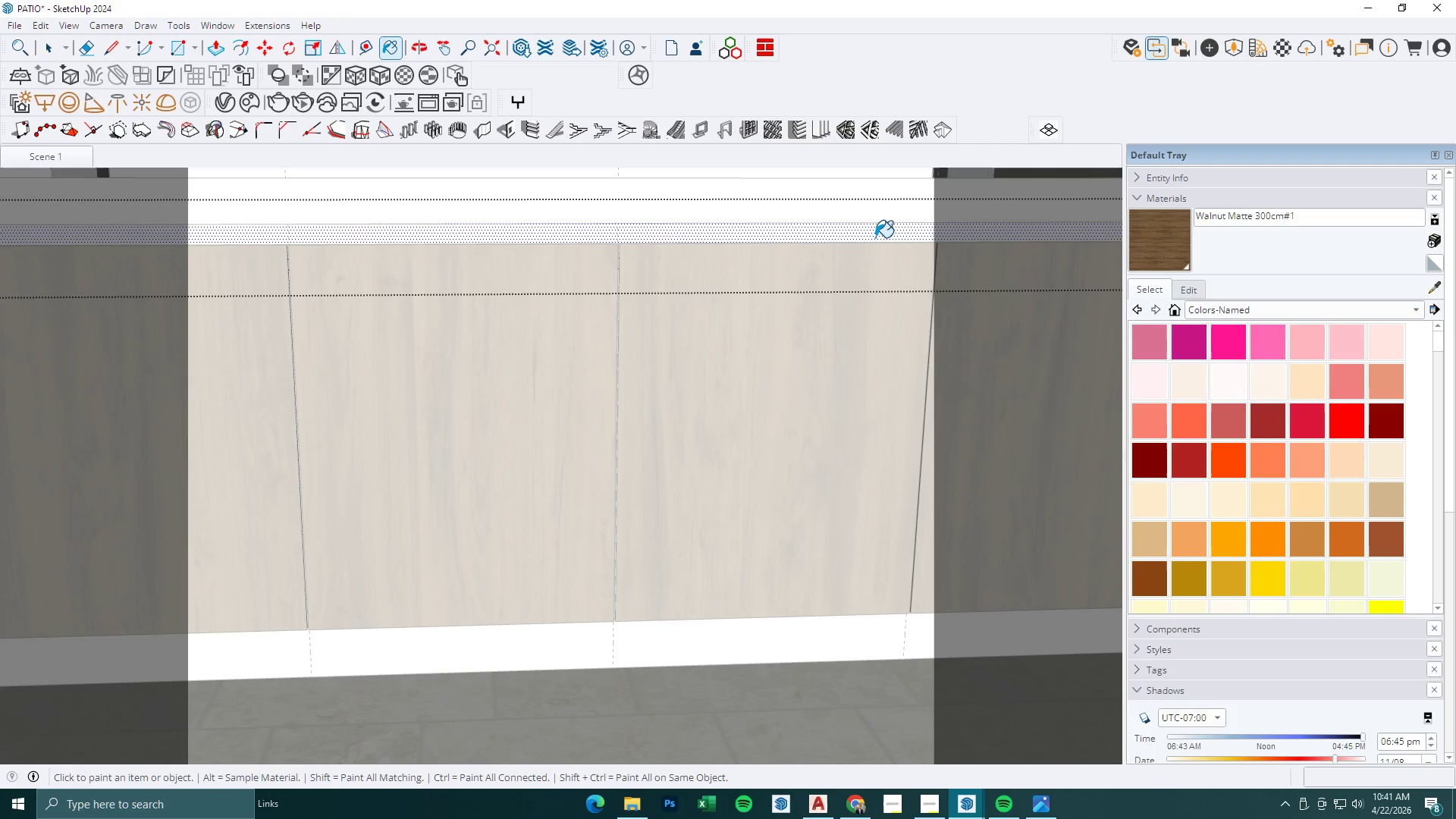 
left_click([875, 237])
 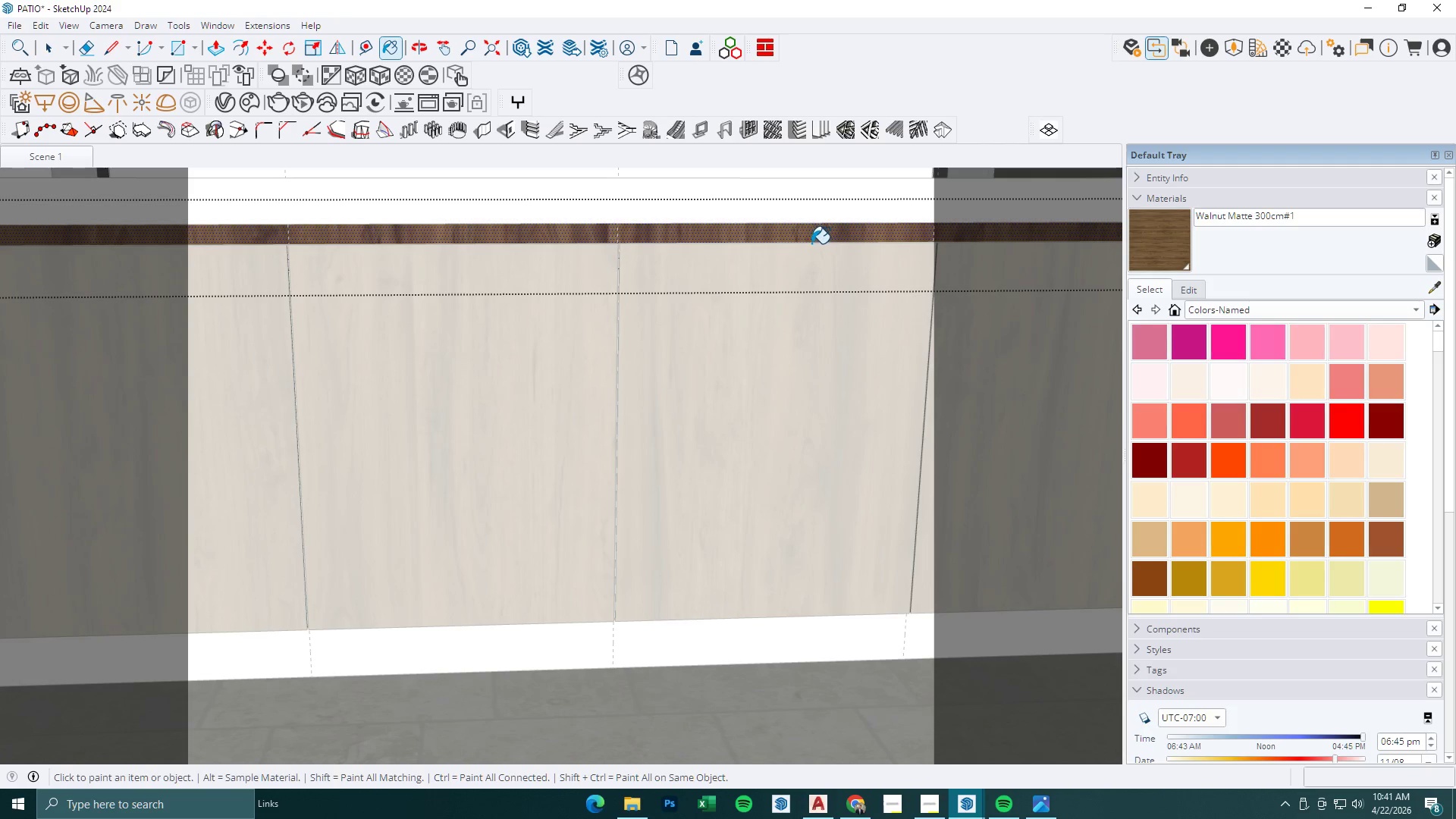 
key(Space)
 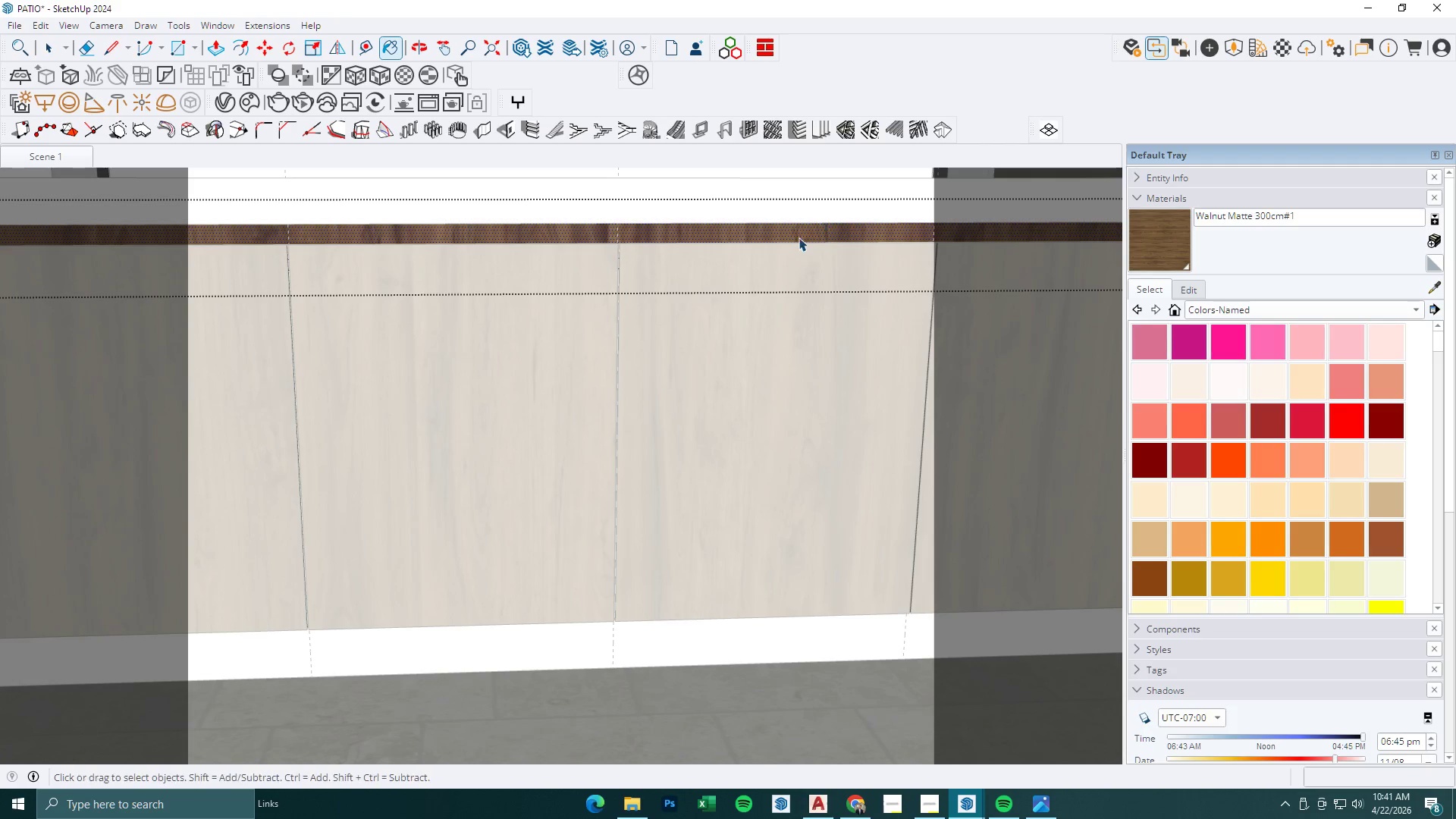 
key(Escape)
 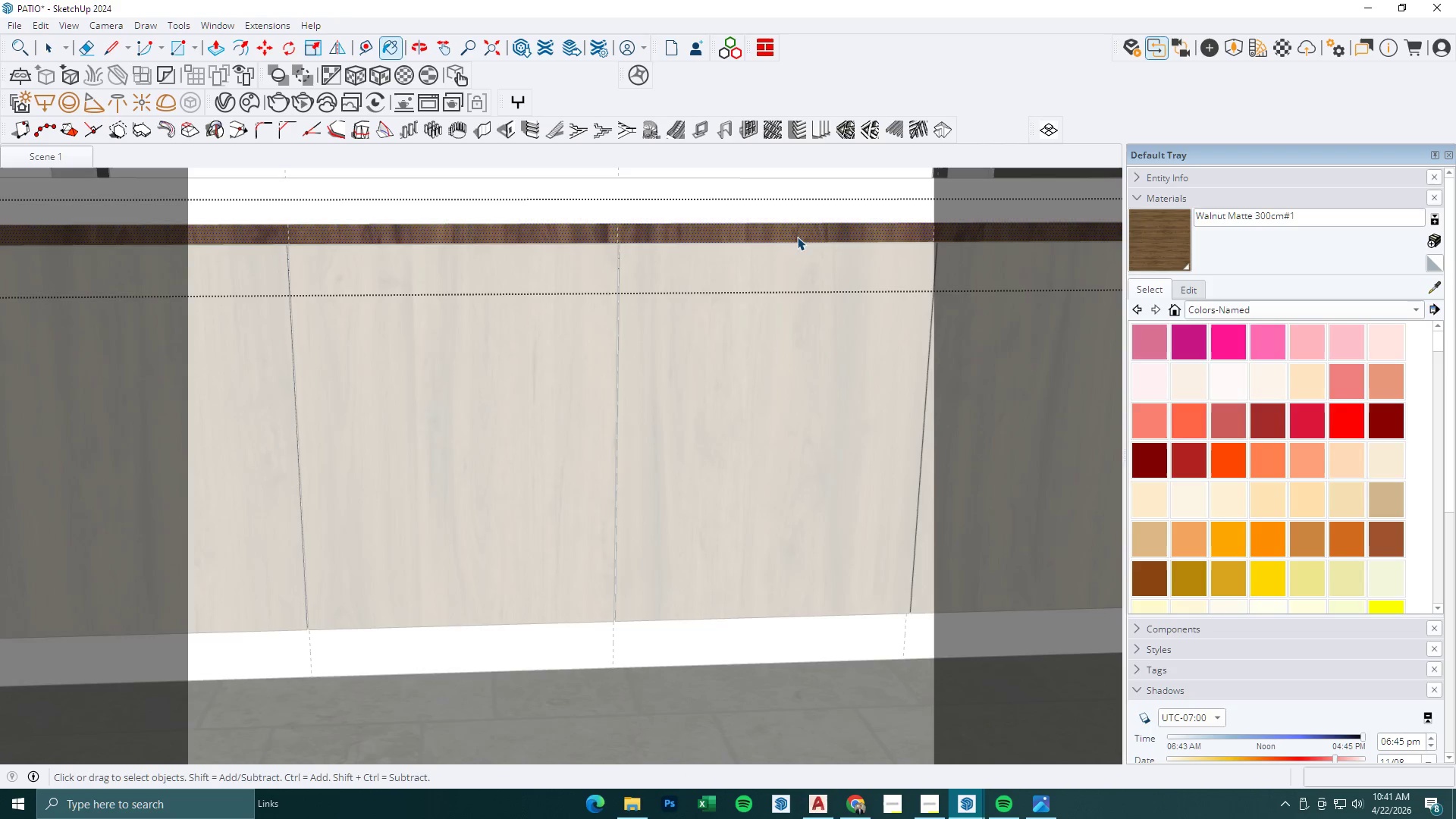 
left_click([797, 237])
 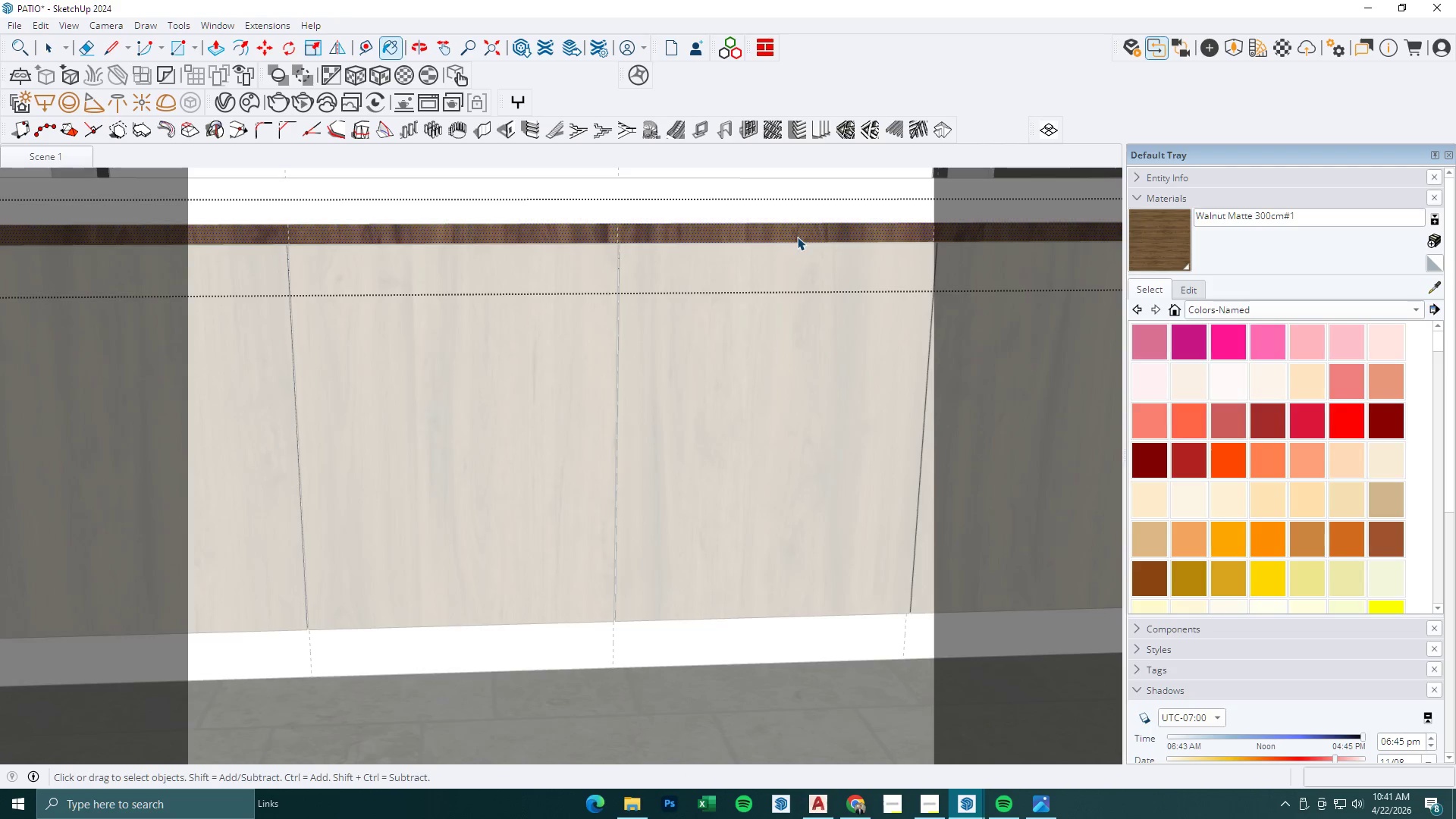 
double_click([797, 237])
 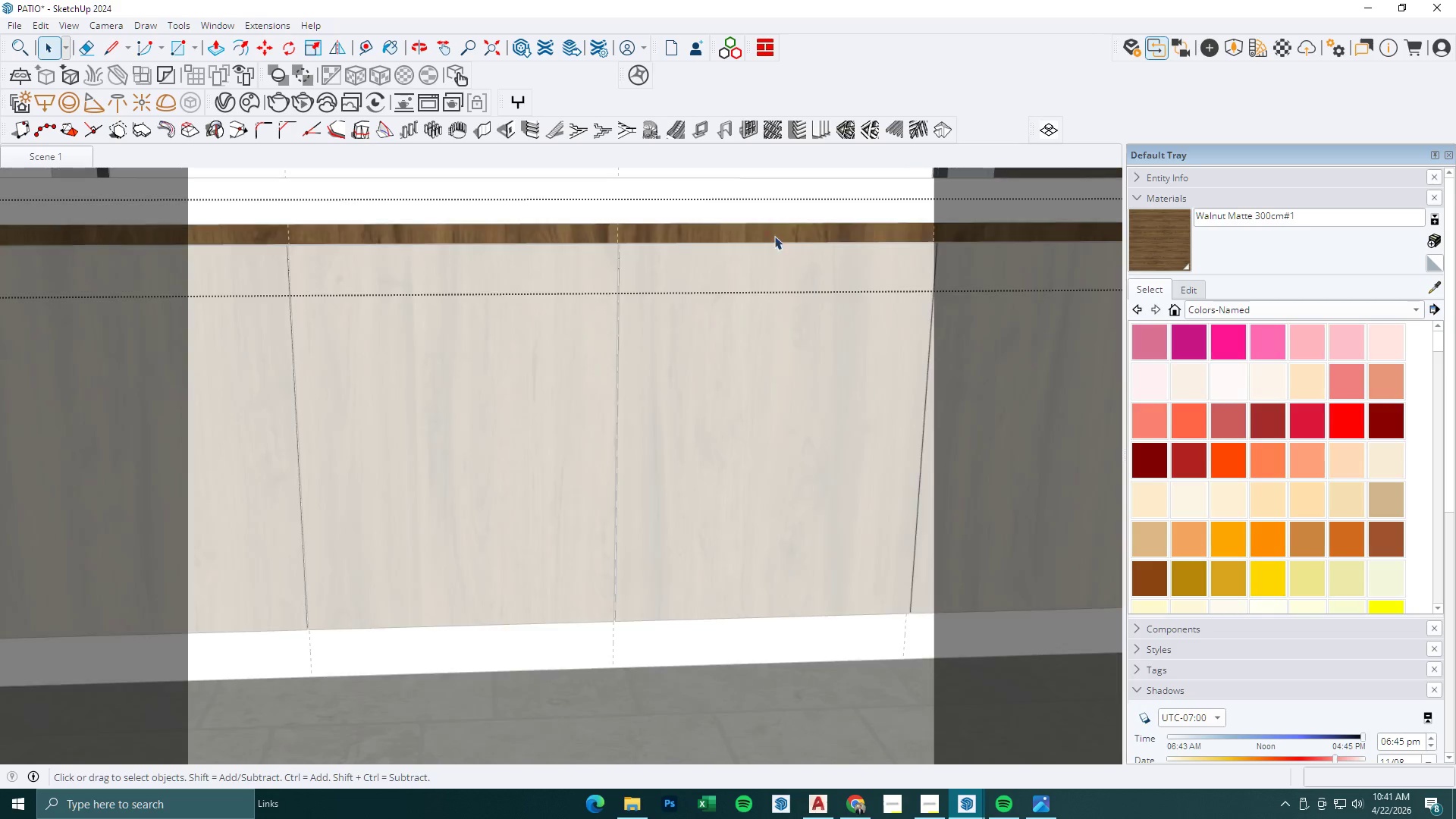 
triple_click([763, 234])
 